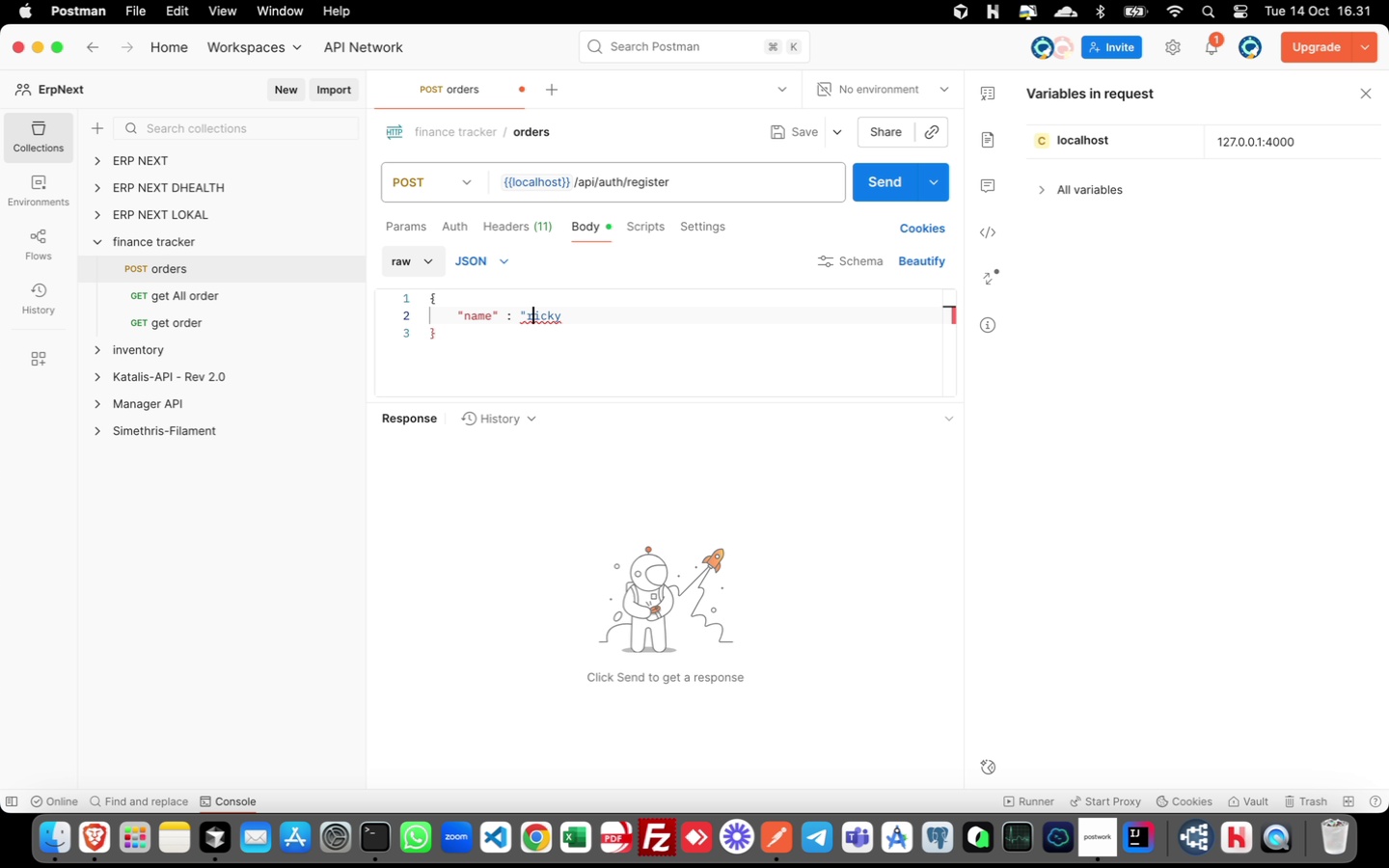 
key(ArrowRight)
 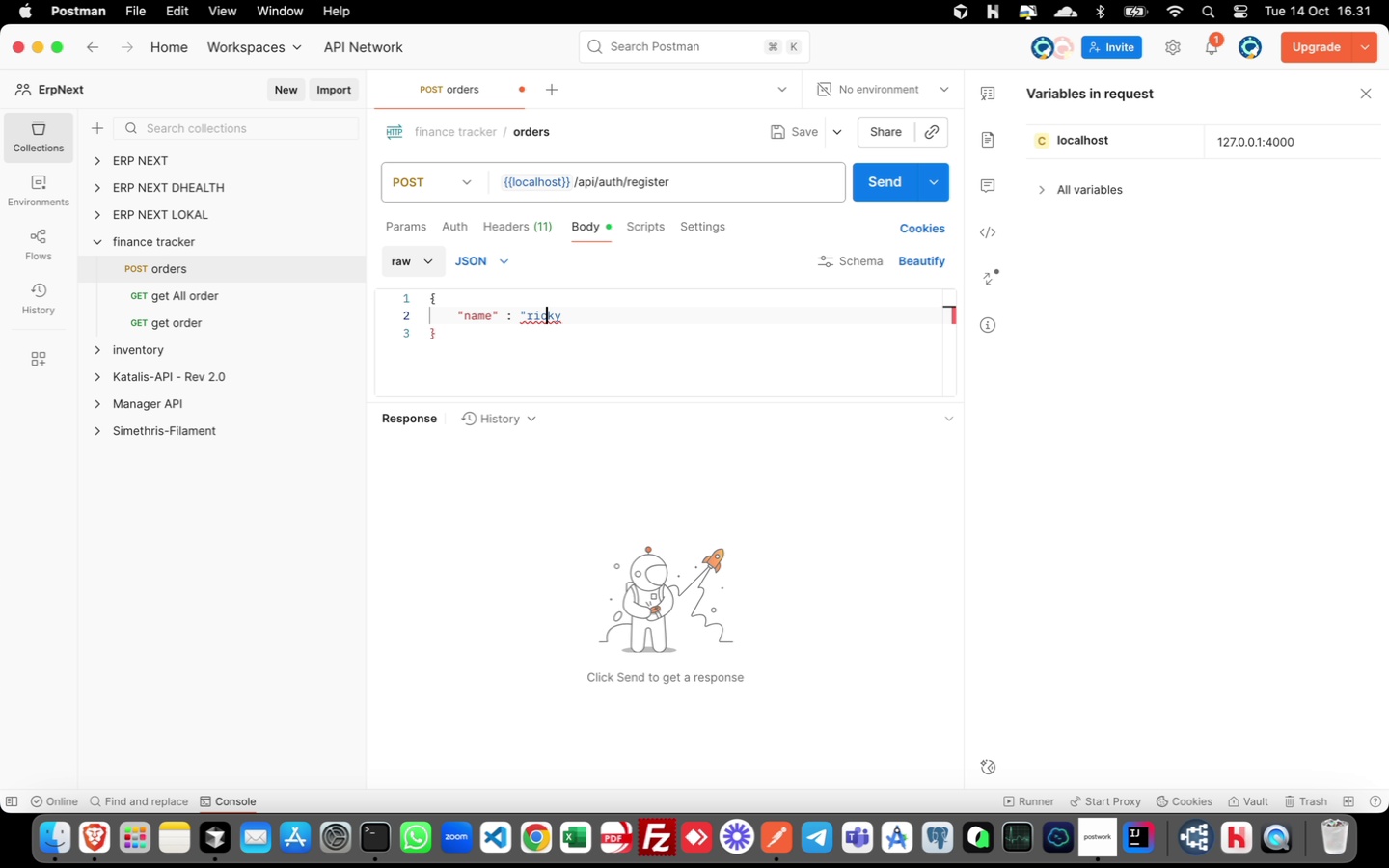 
key(ArrowRight)
 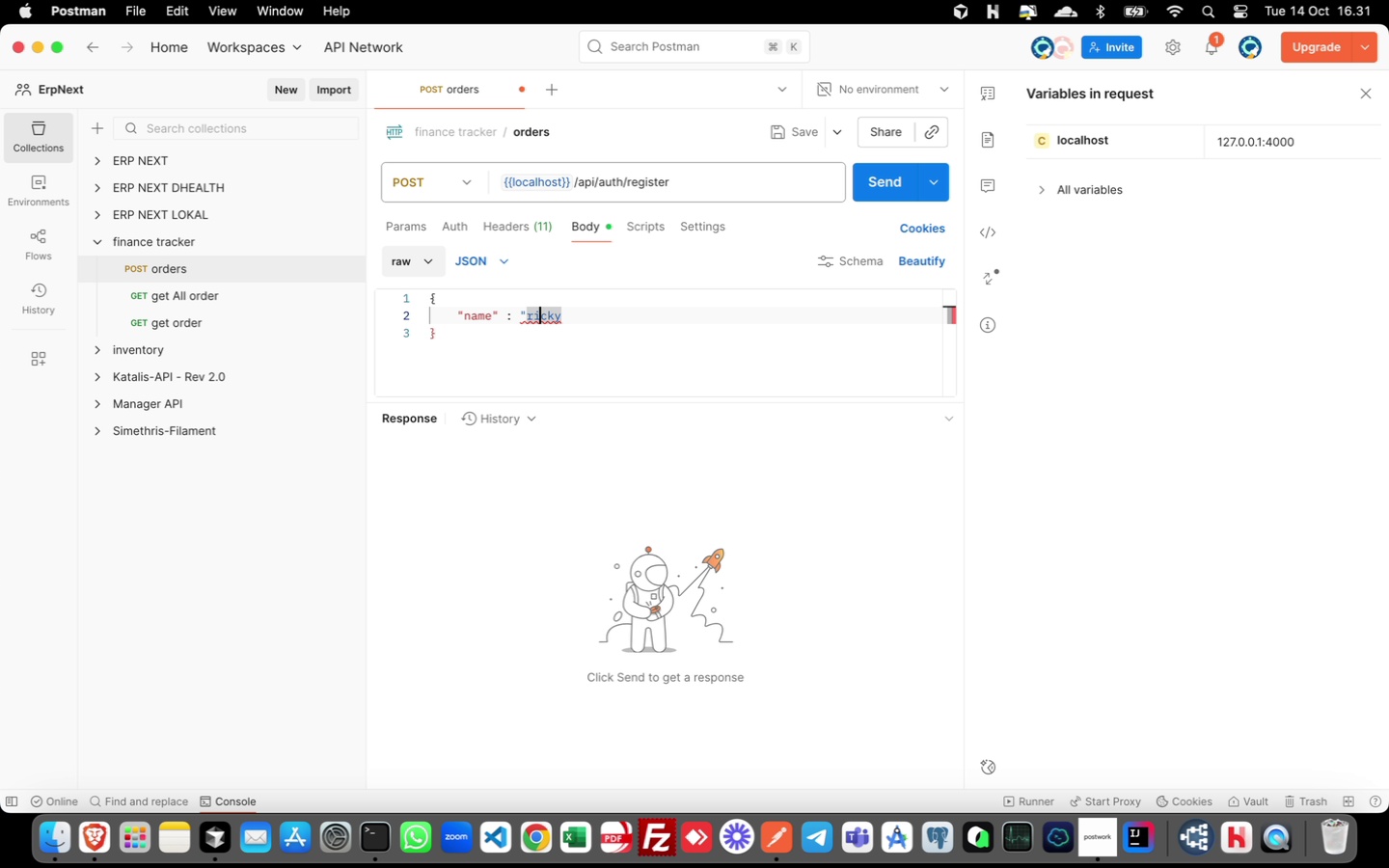 
key(ArrowRight)
 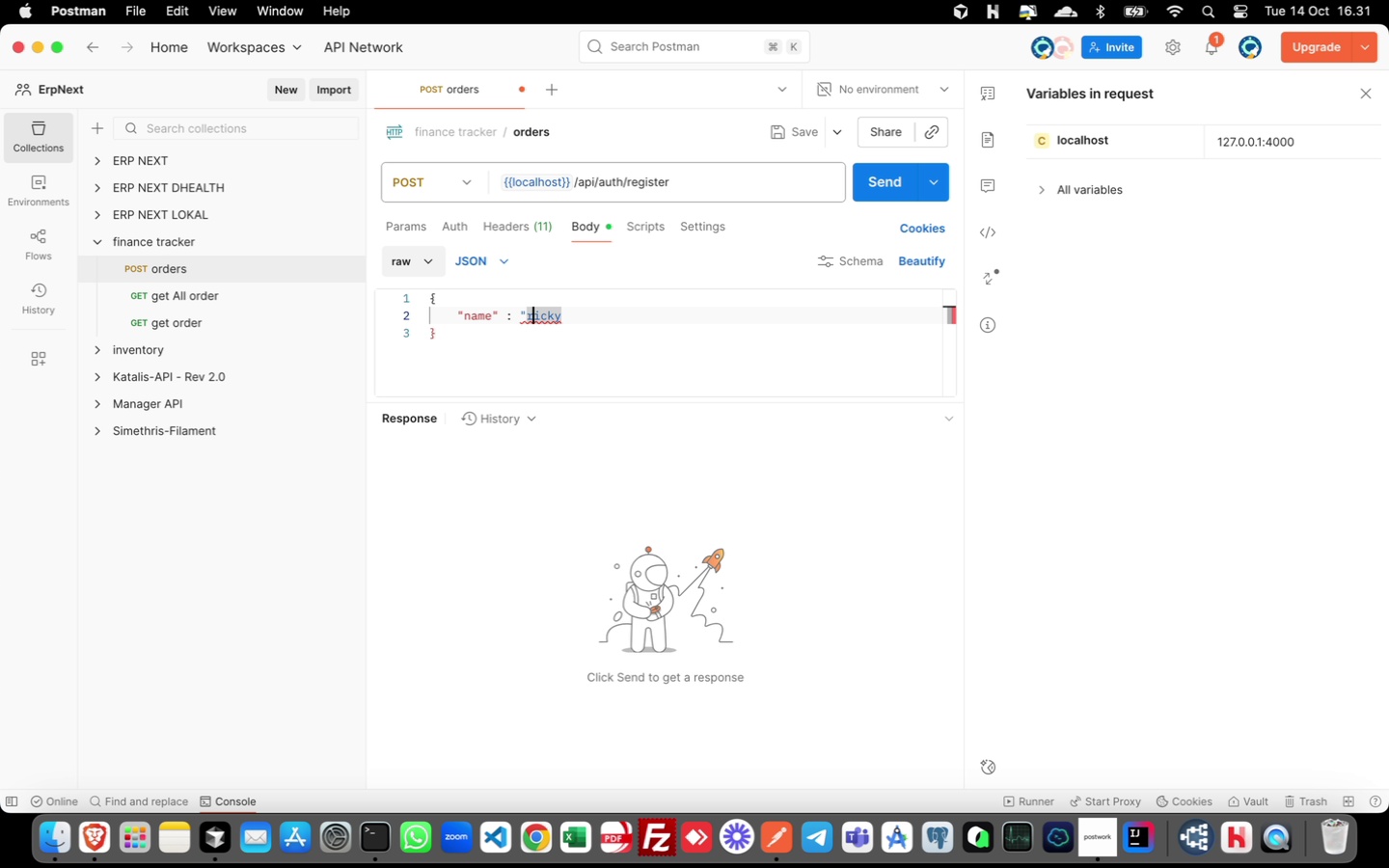 
key(ArrowLeft)
 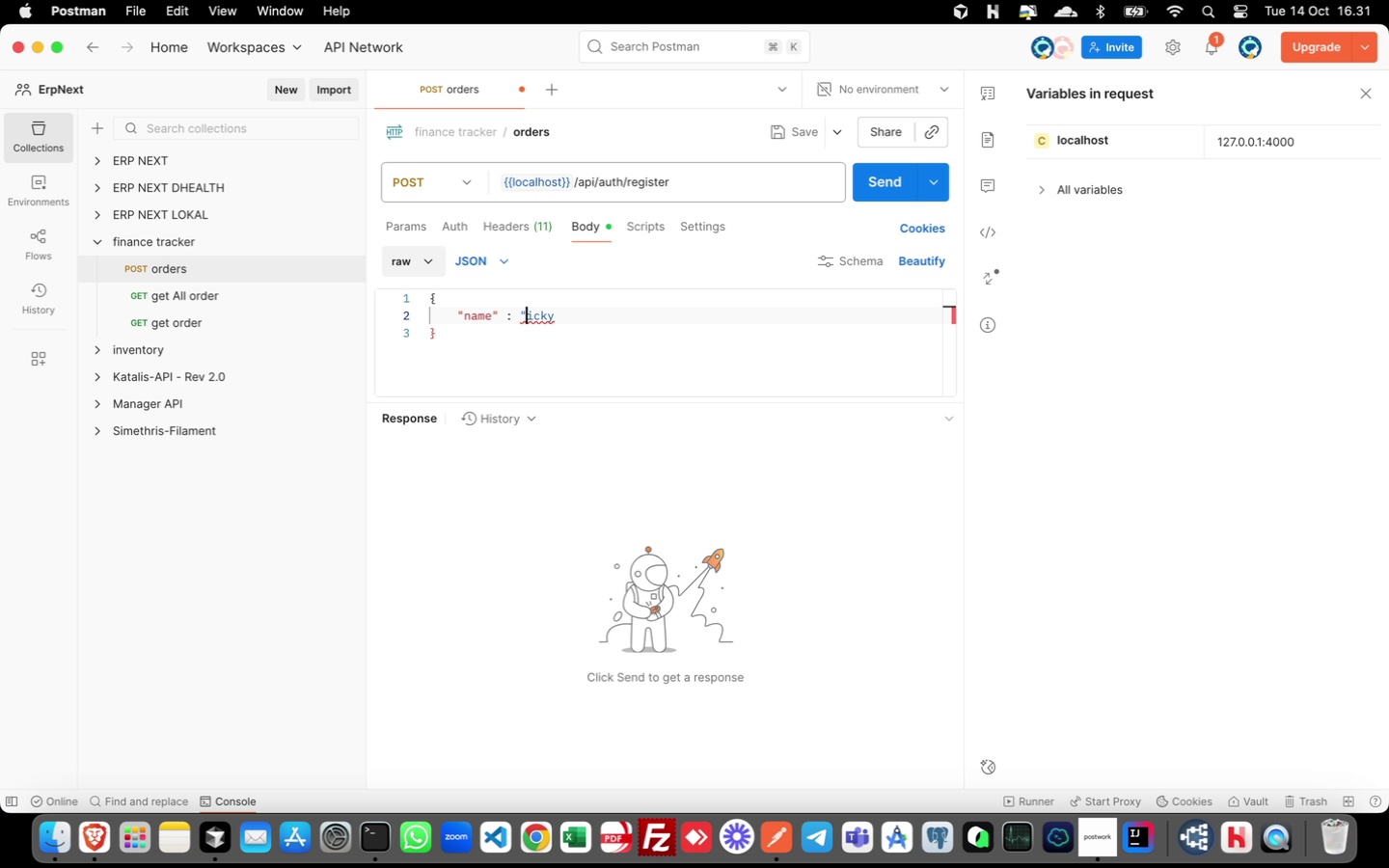 
key(ArrowLeft)
 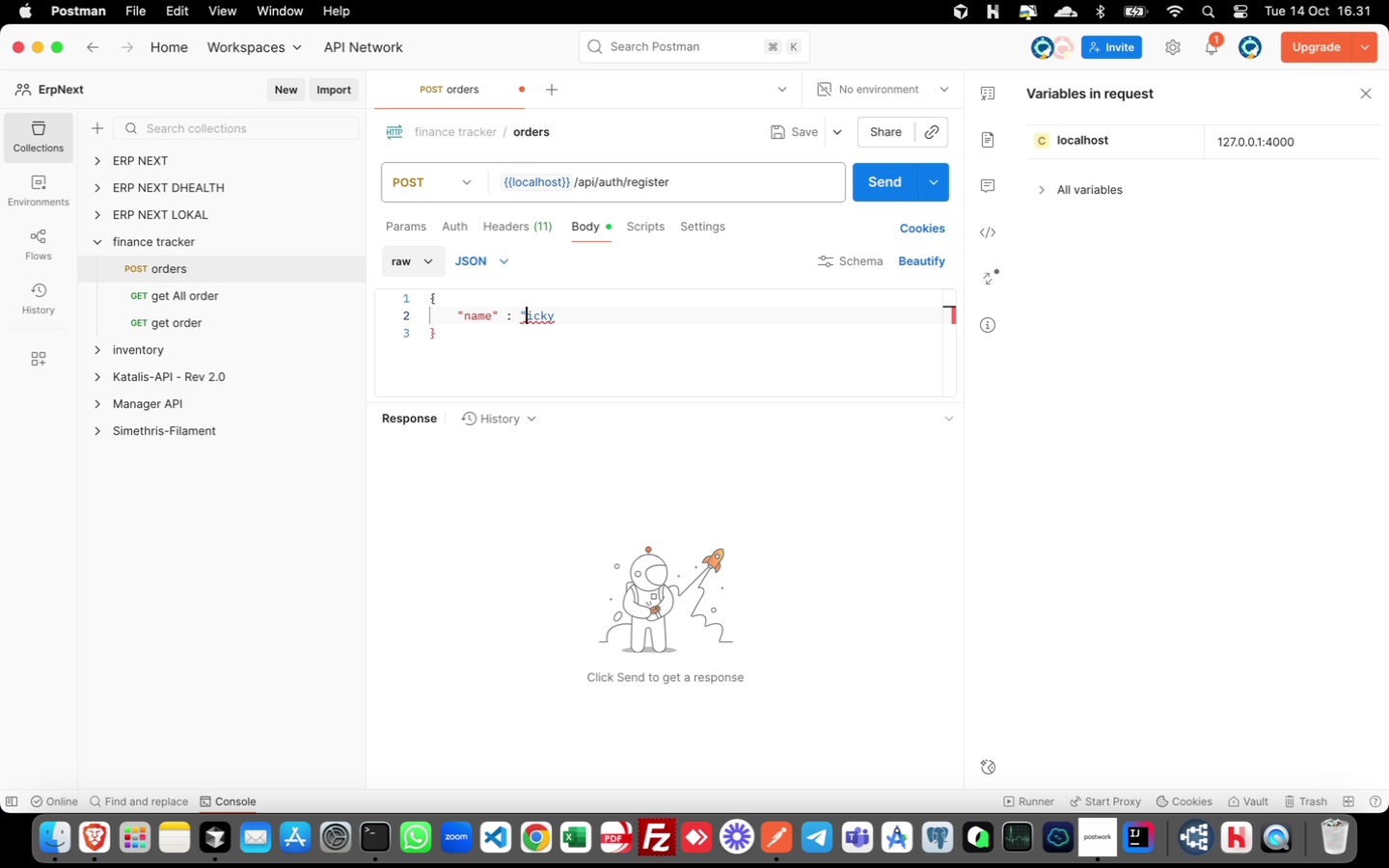 
key(Backspace)
 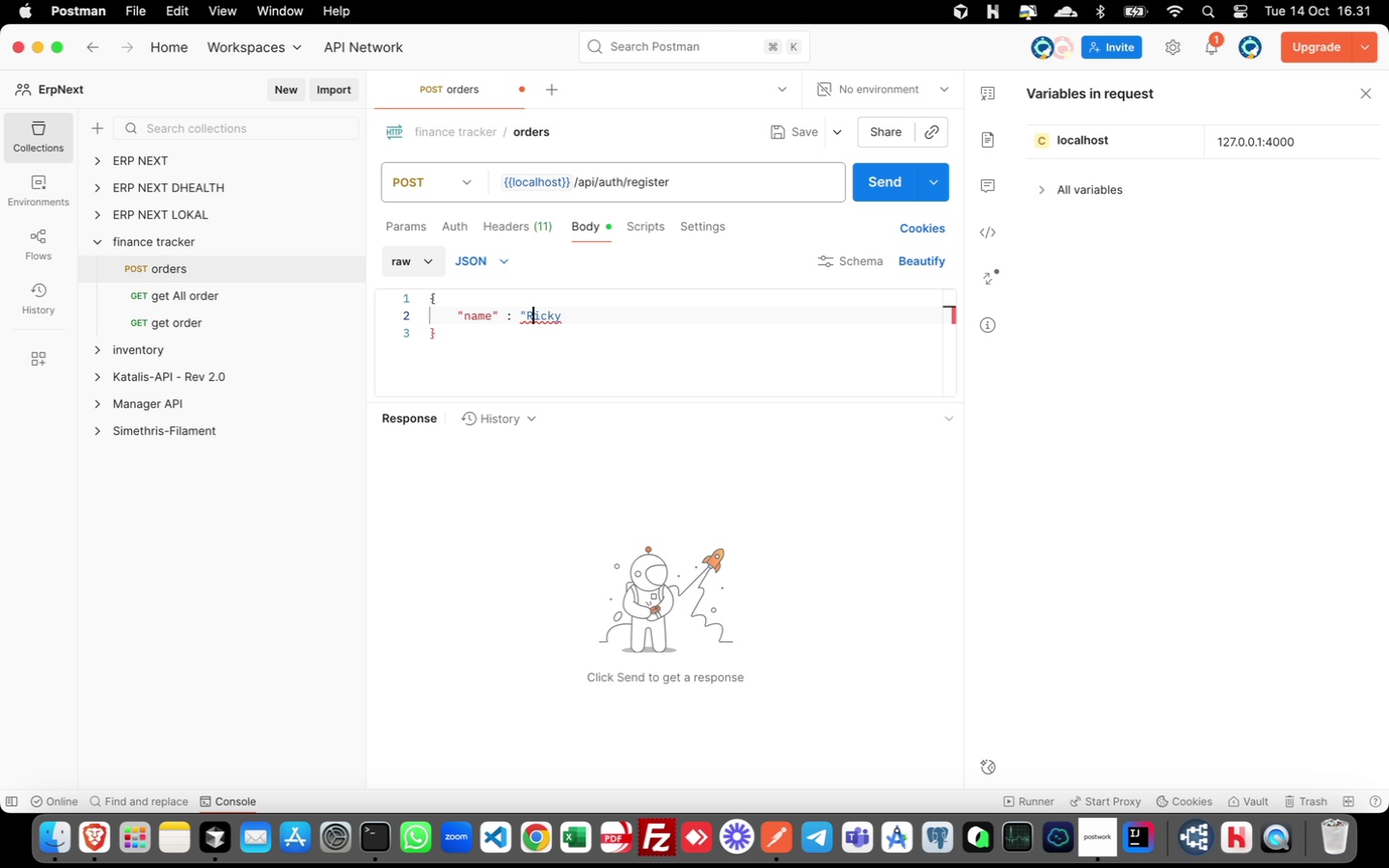 
key(Shift+R)
 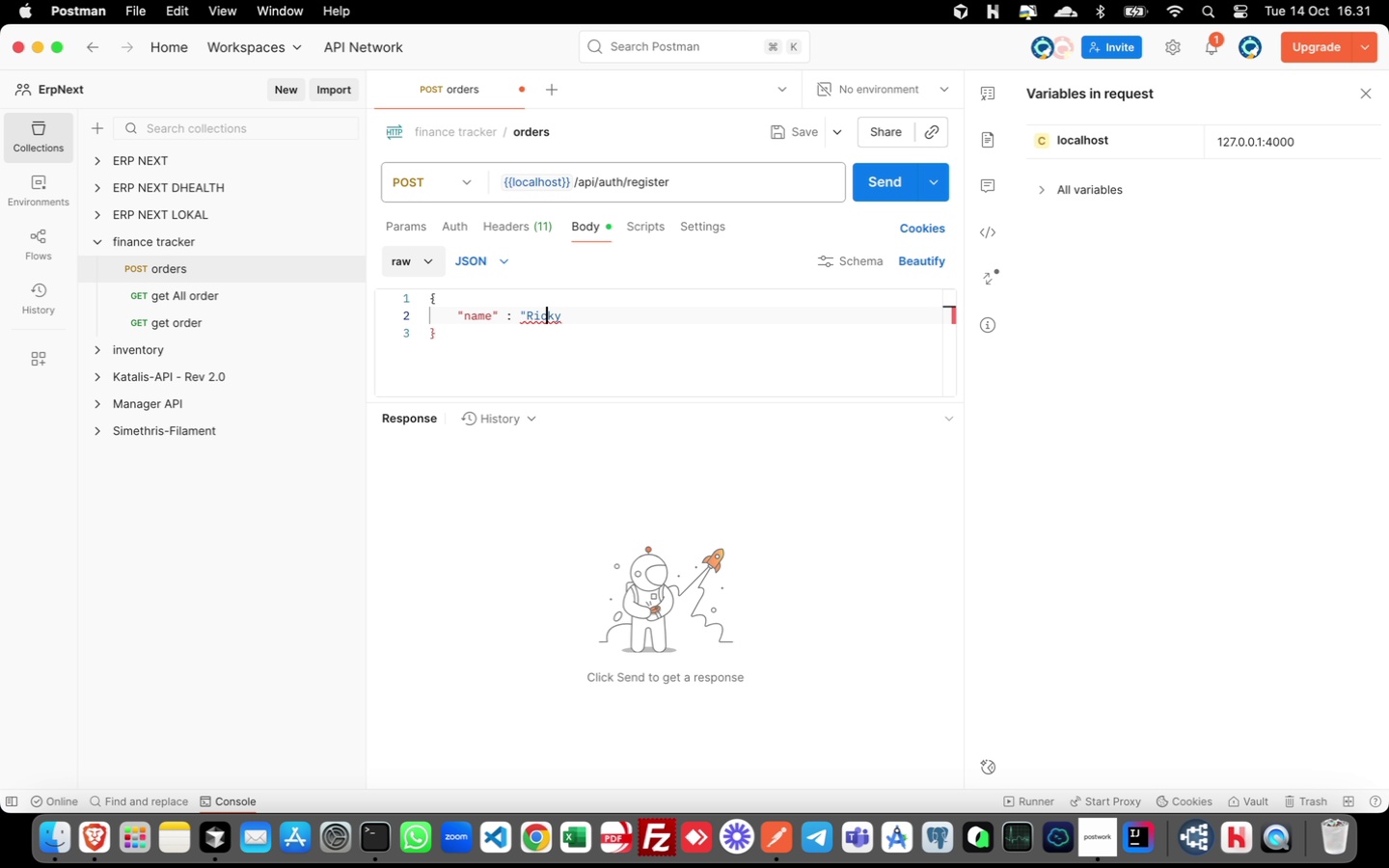 
key(ArrowRight)
 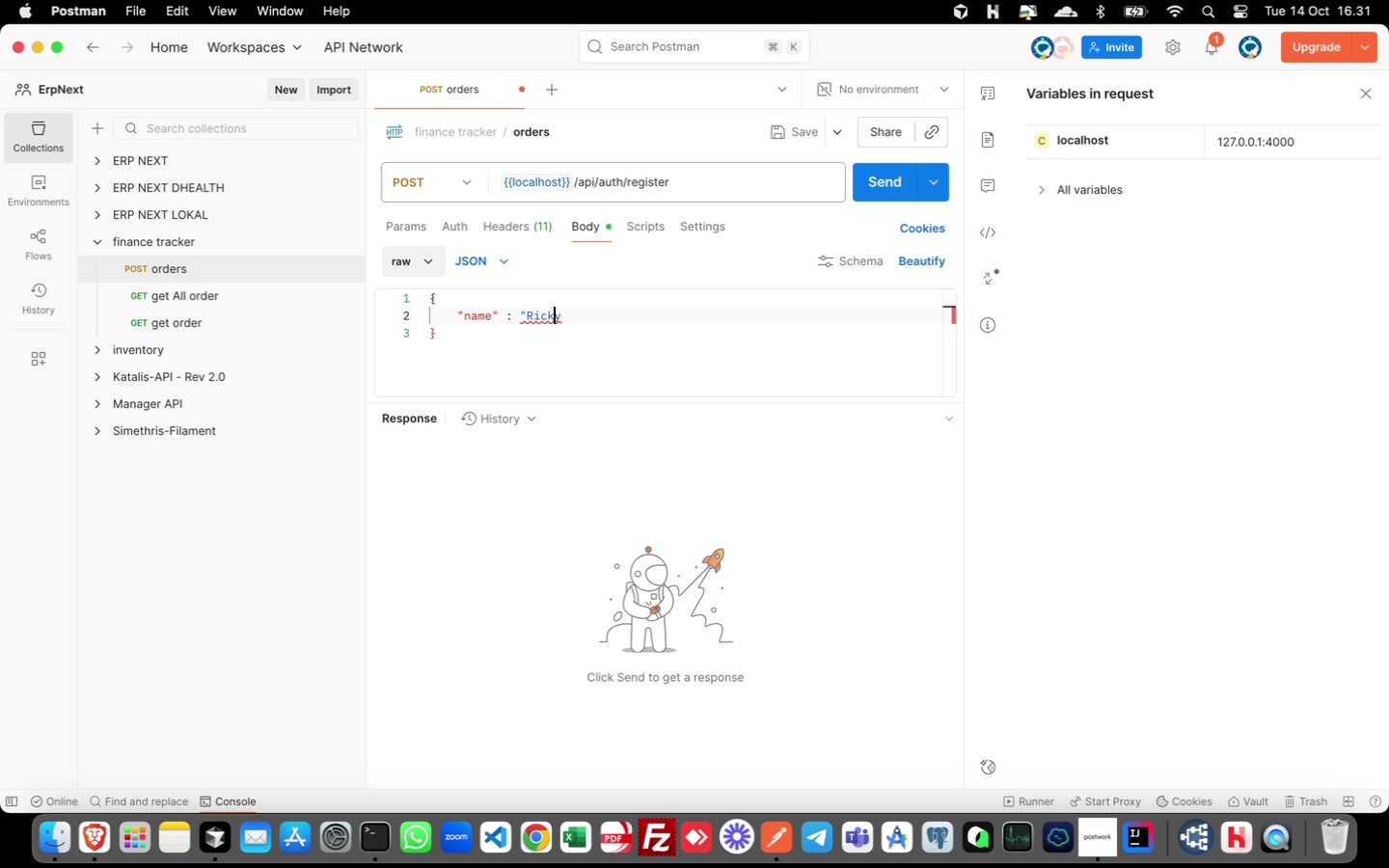 
key(ArrowRight)
 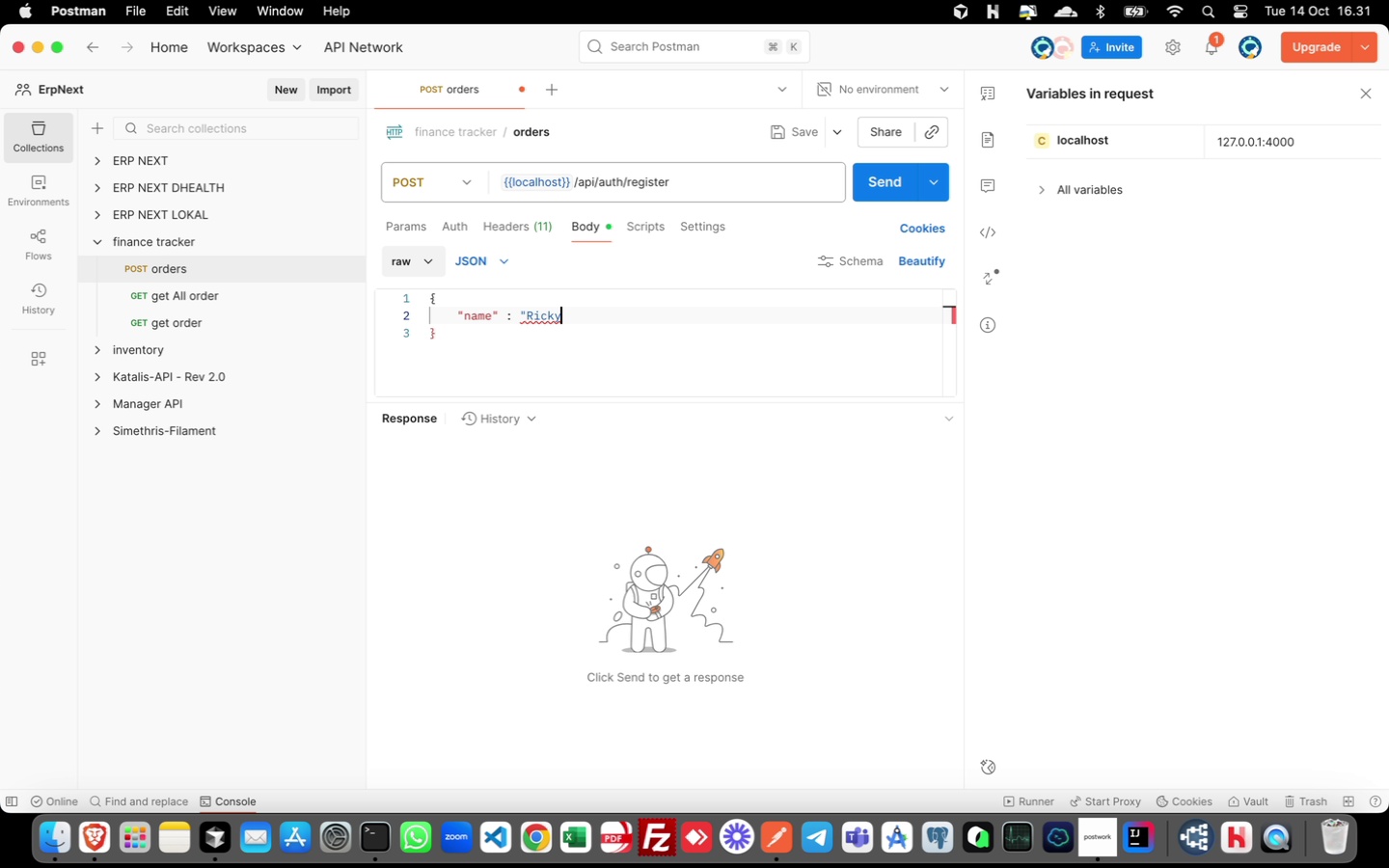 
key(ArrowRight)
 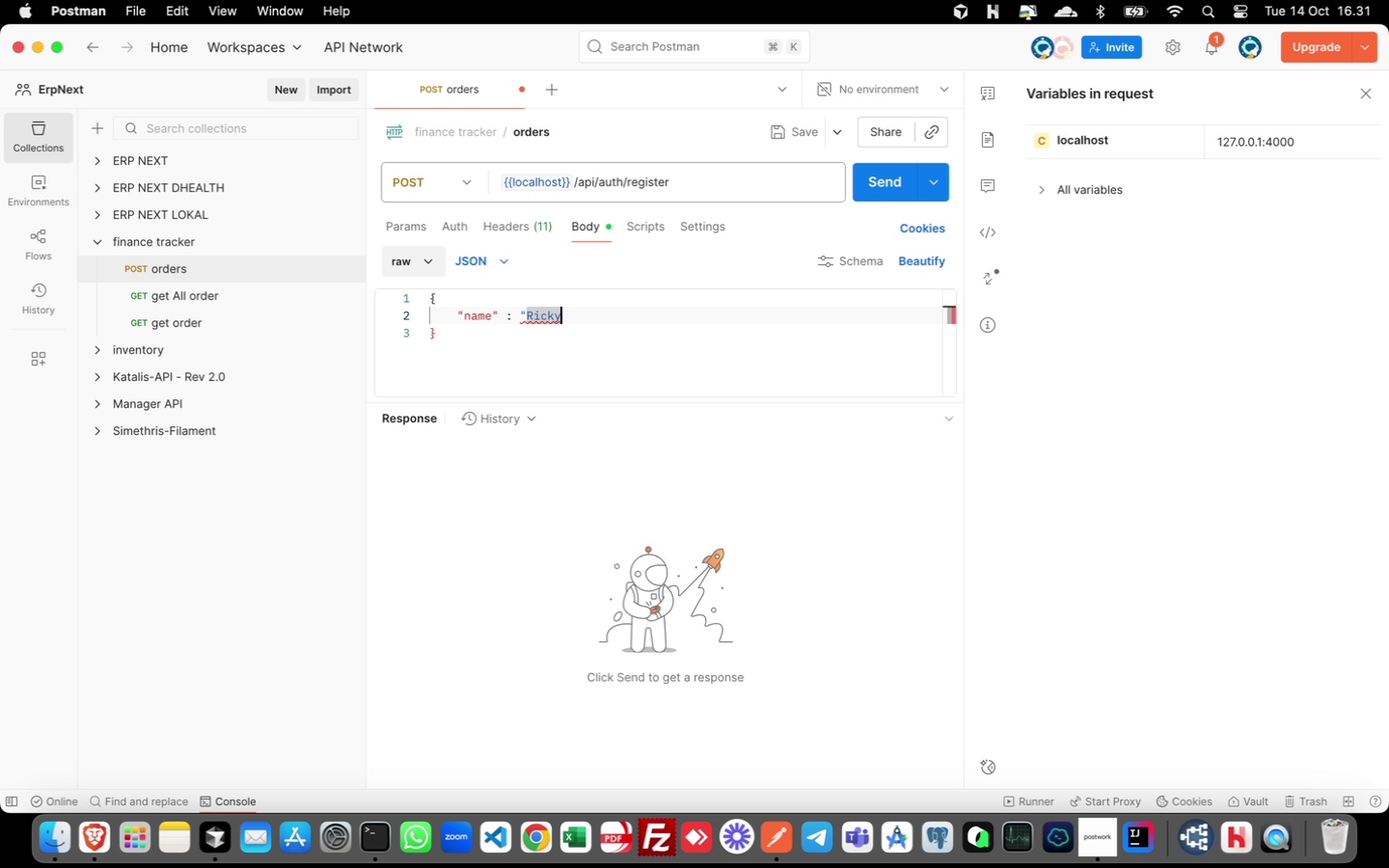 
key(ArrowRight)
 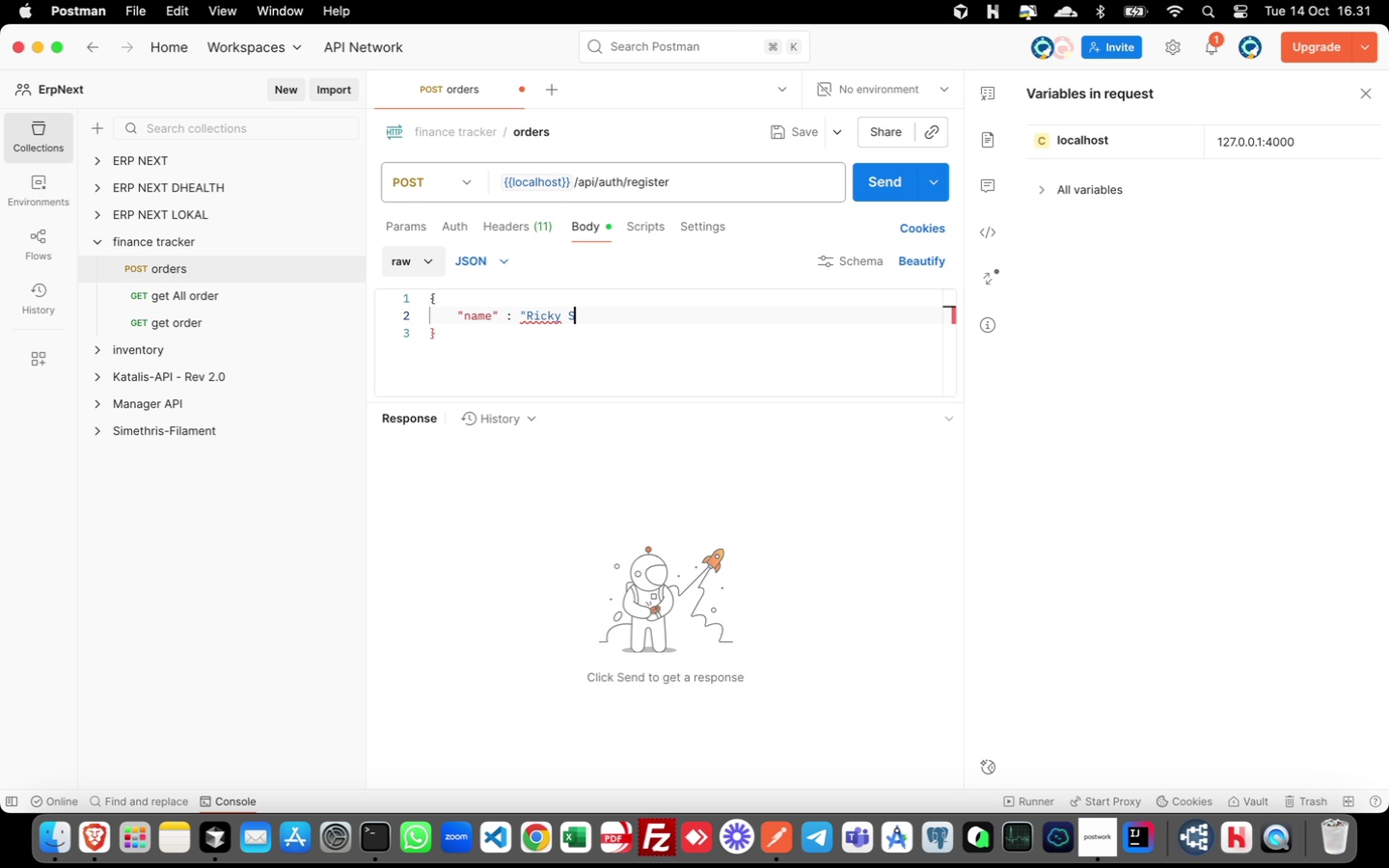 
type( Sutanto",)
 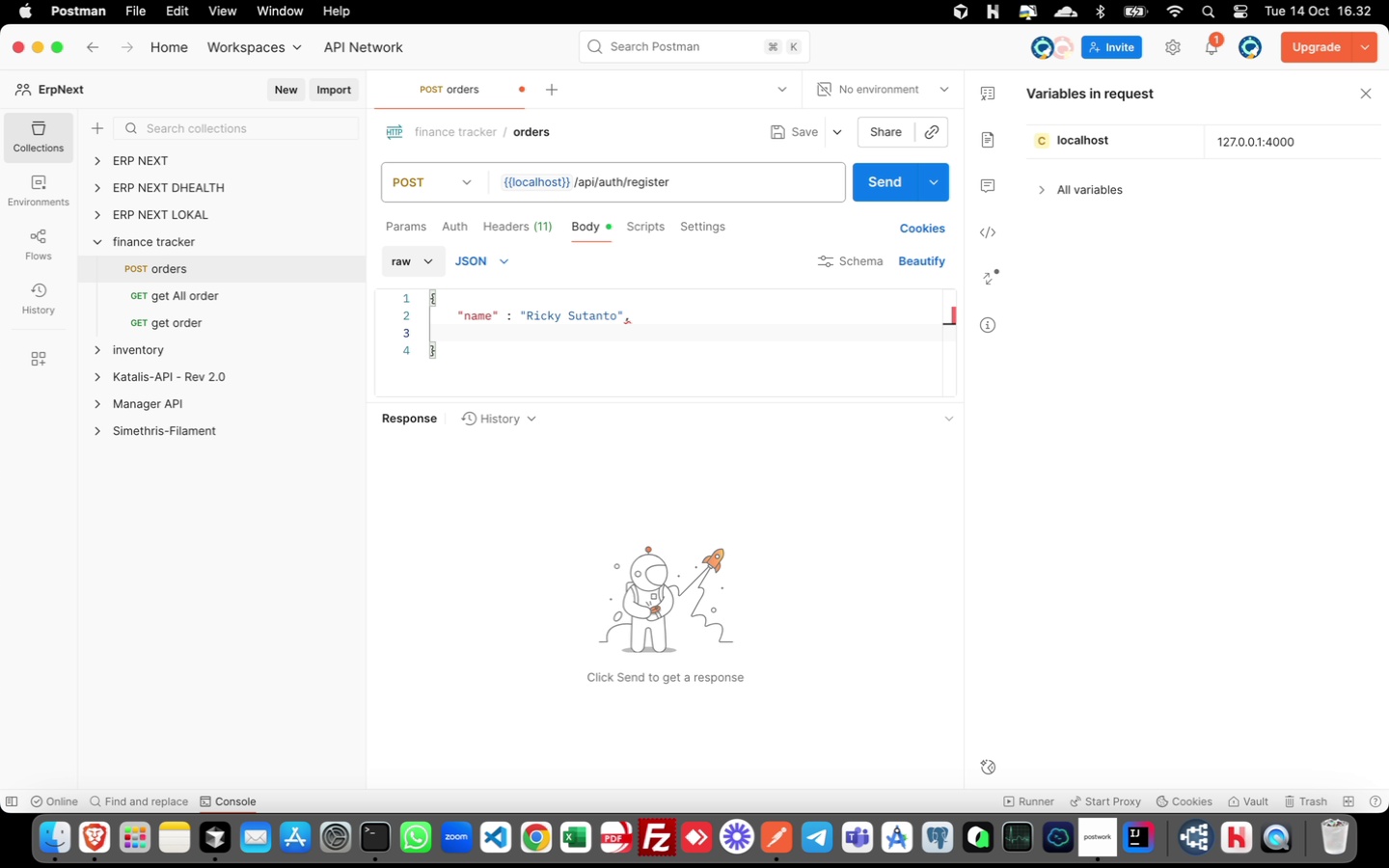 
 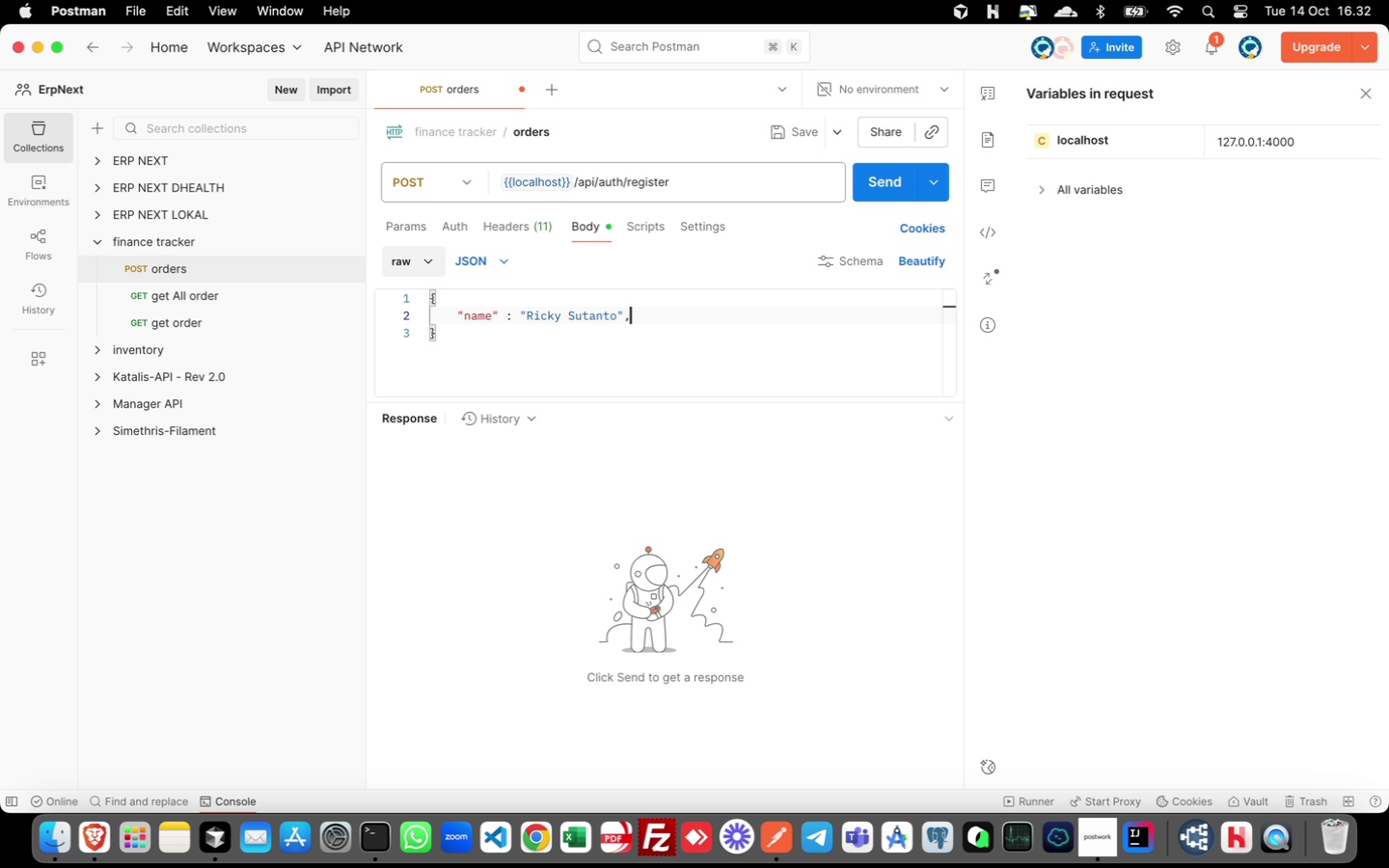 
key(Enter)
 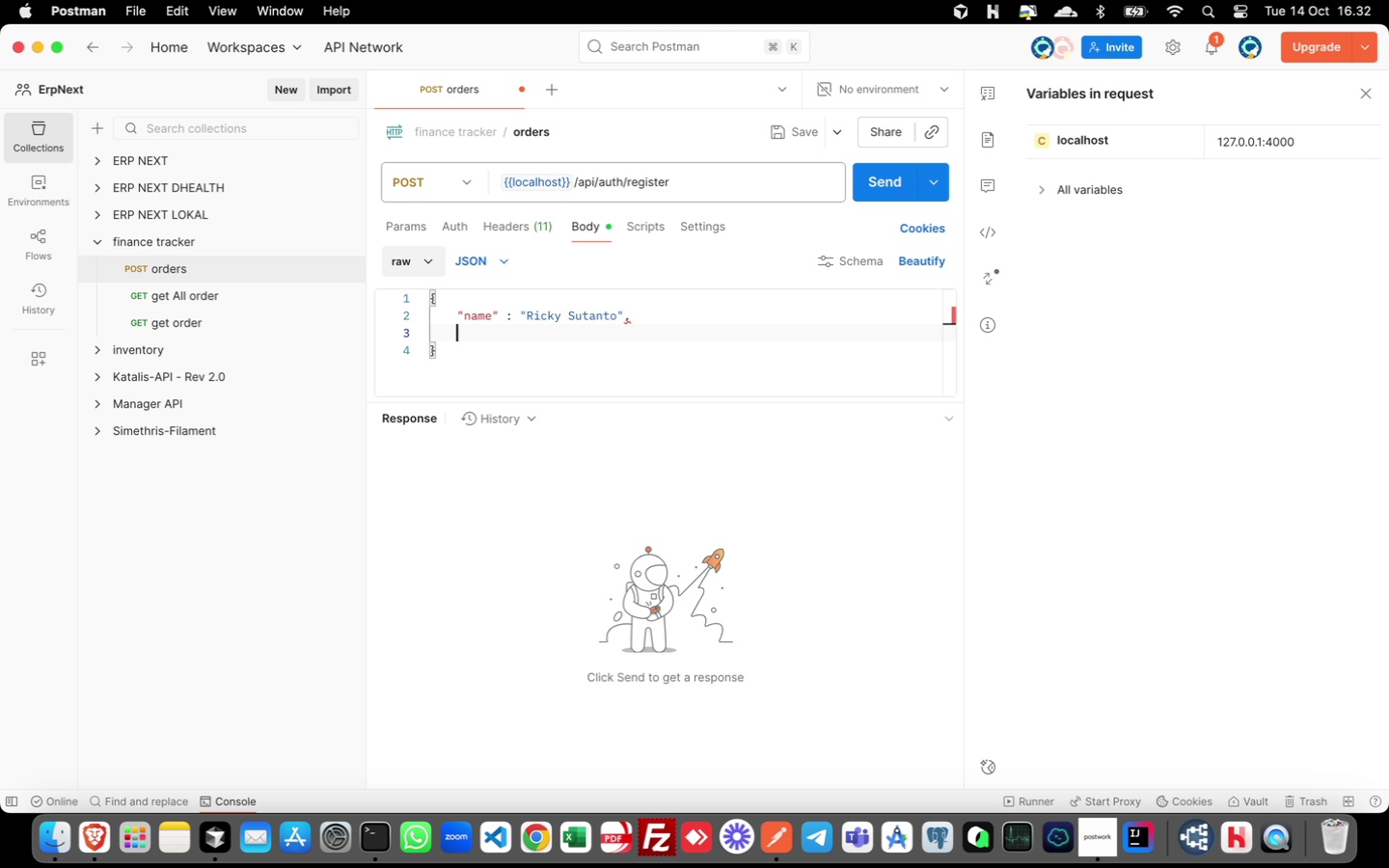 
type("email)
 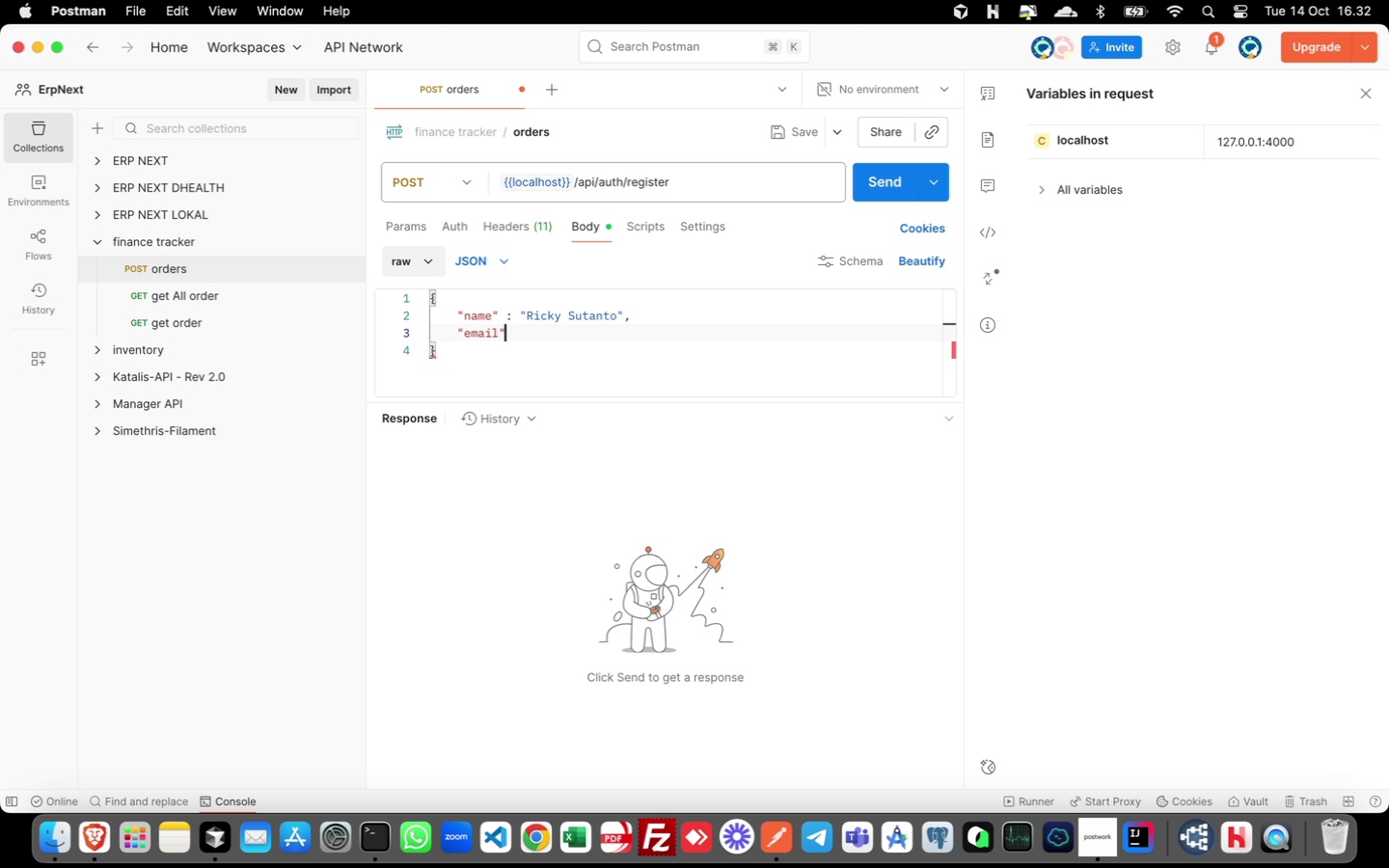 
key(ArrowRight)
 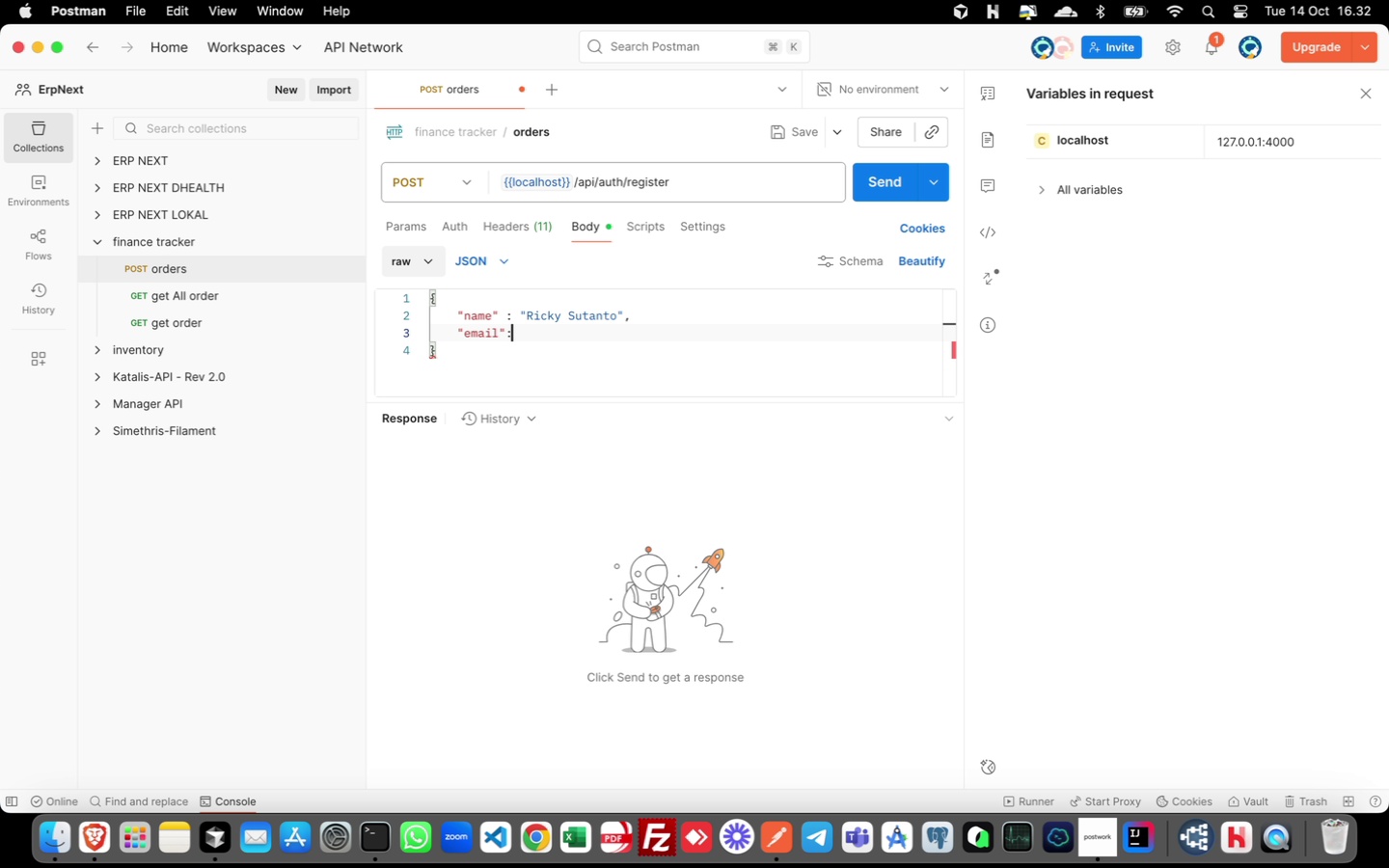 
type(: "ricky.sutanto@gmail.com)
 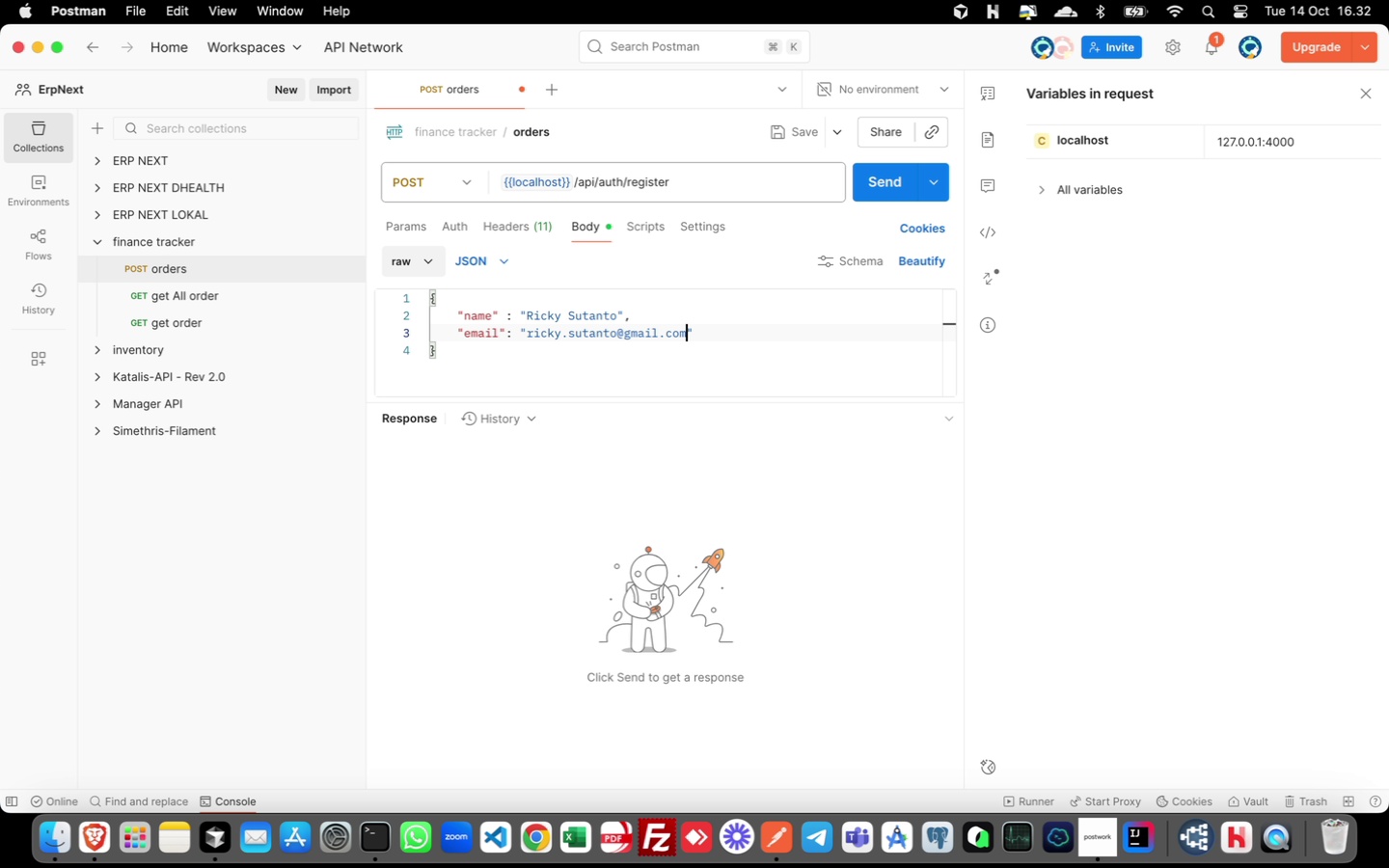 
key(ArrowRight)
 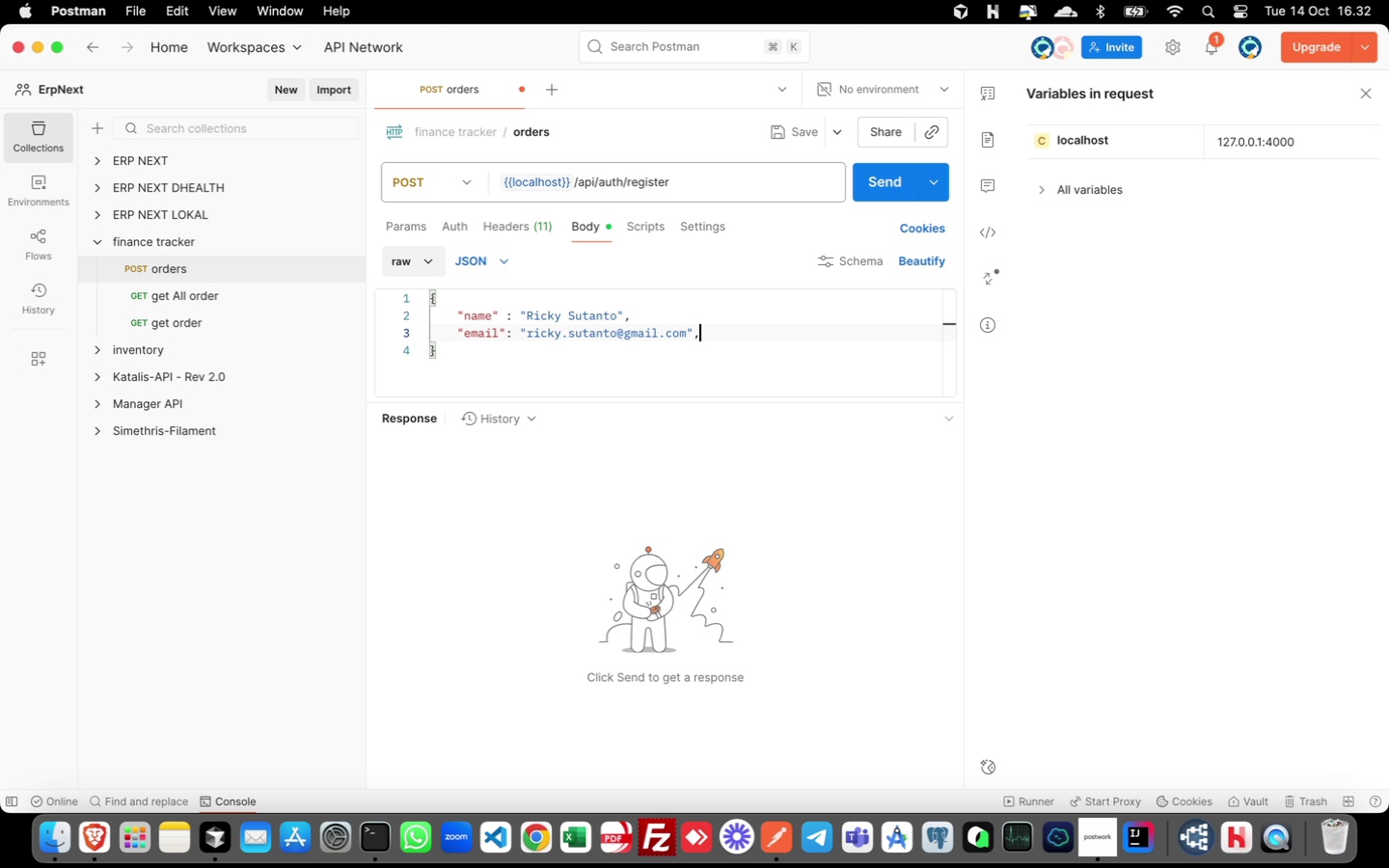 
key(Comma)
 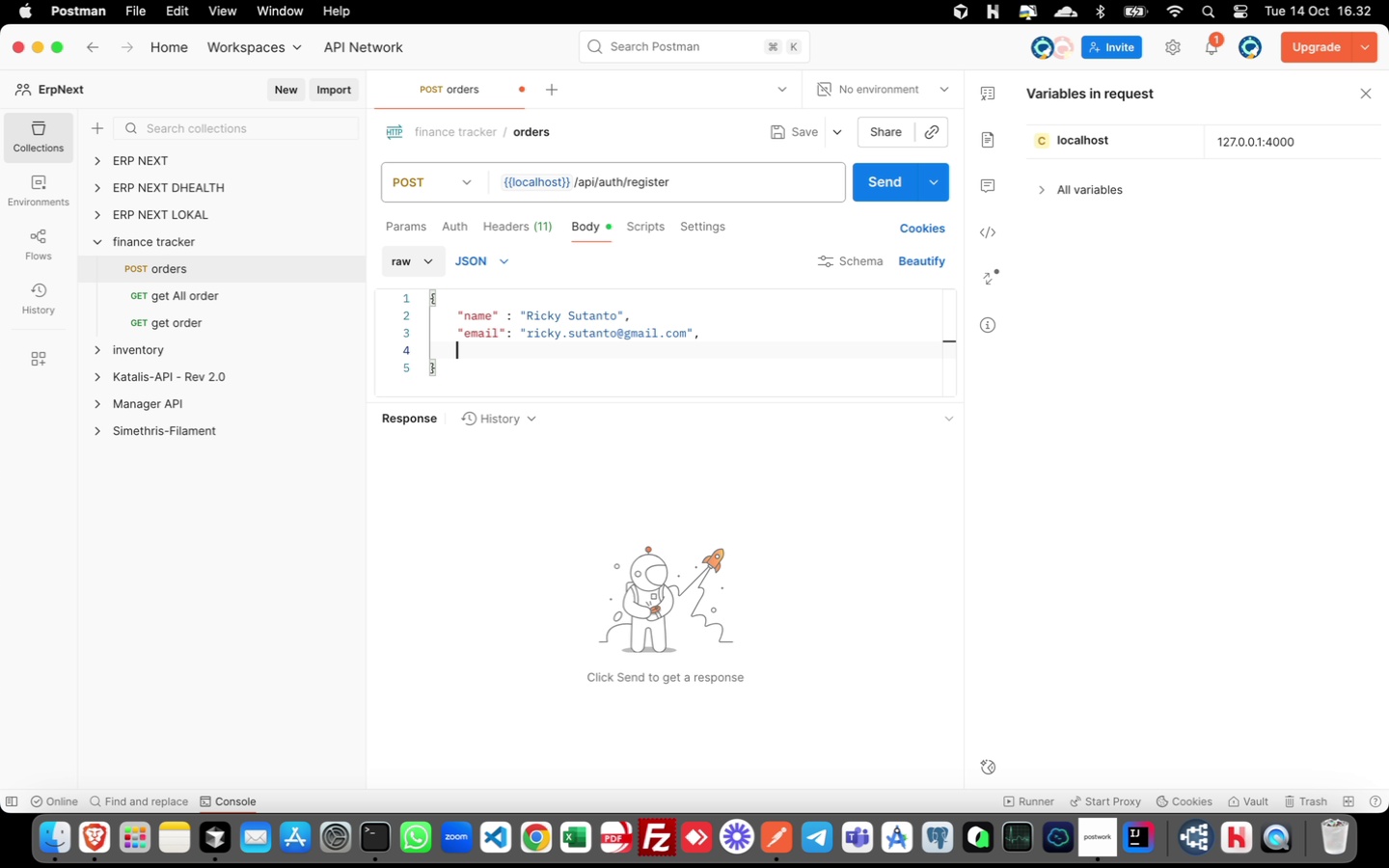 
key(Enter)
 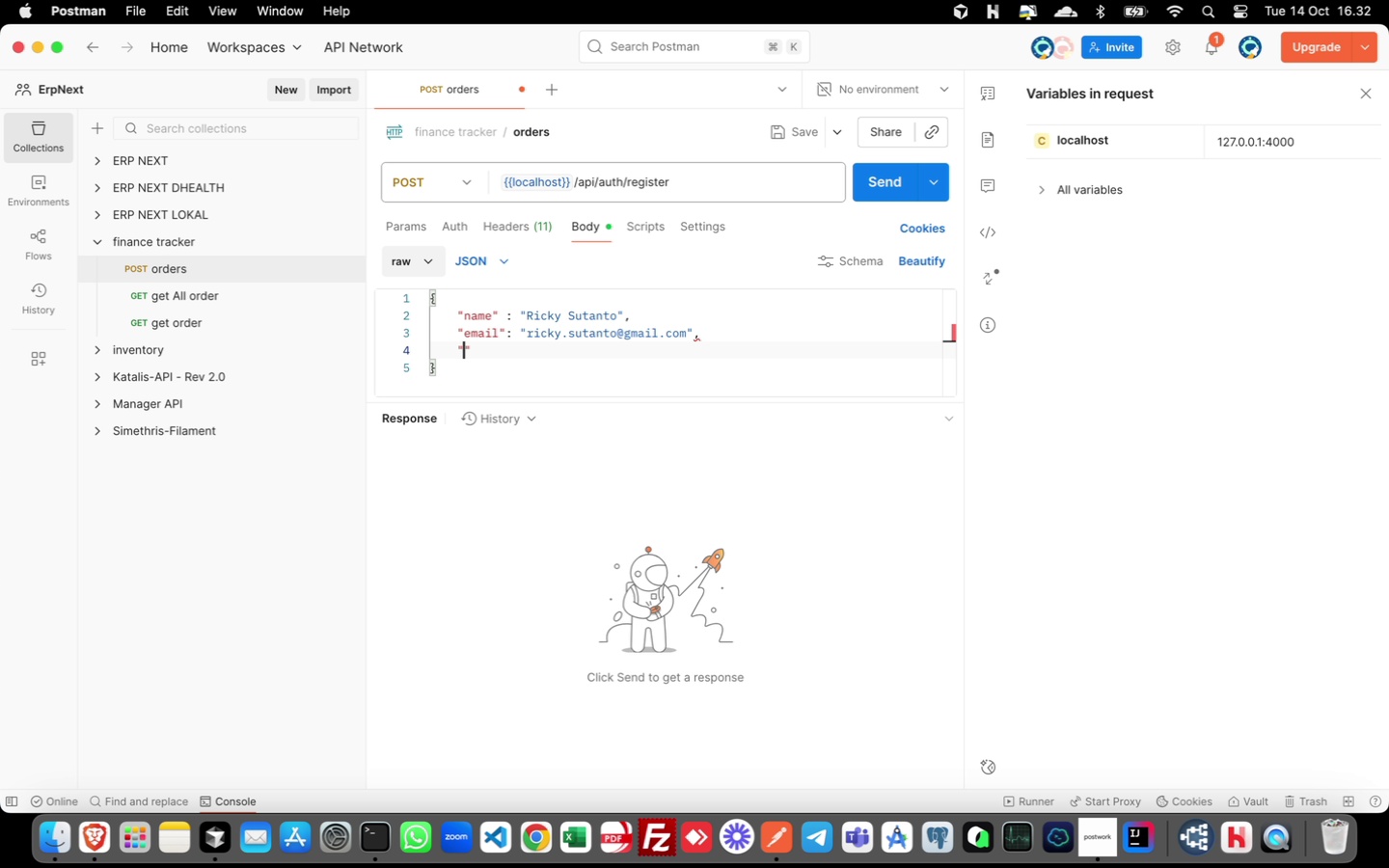 
type("password)
 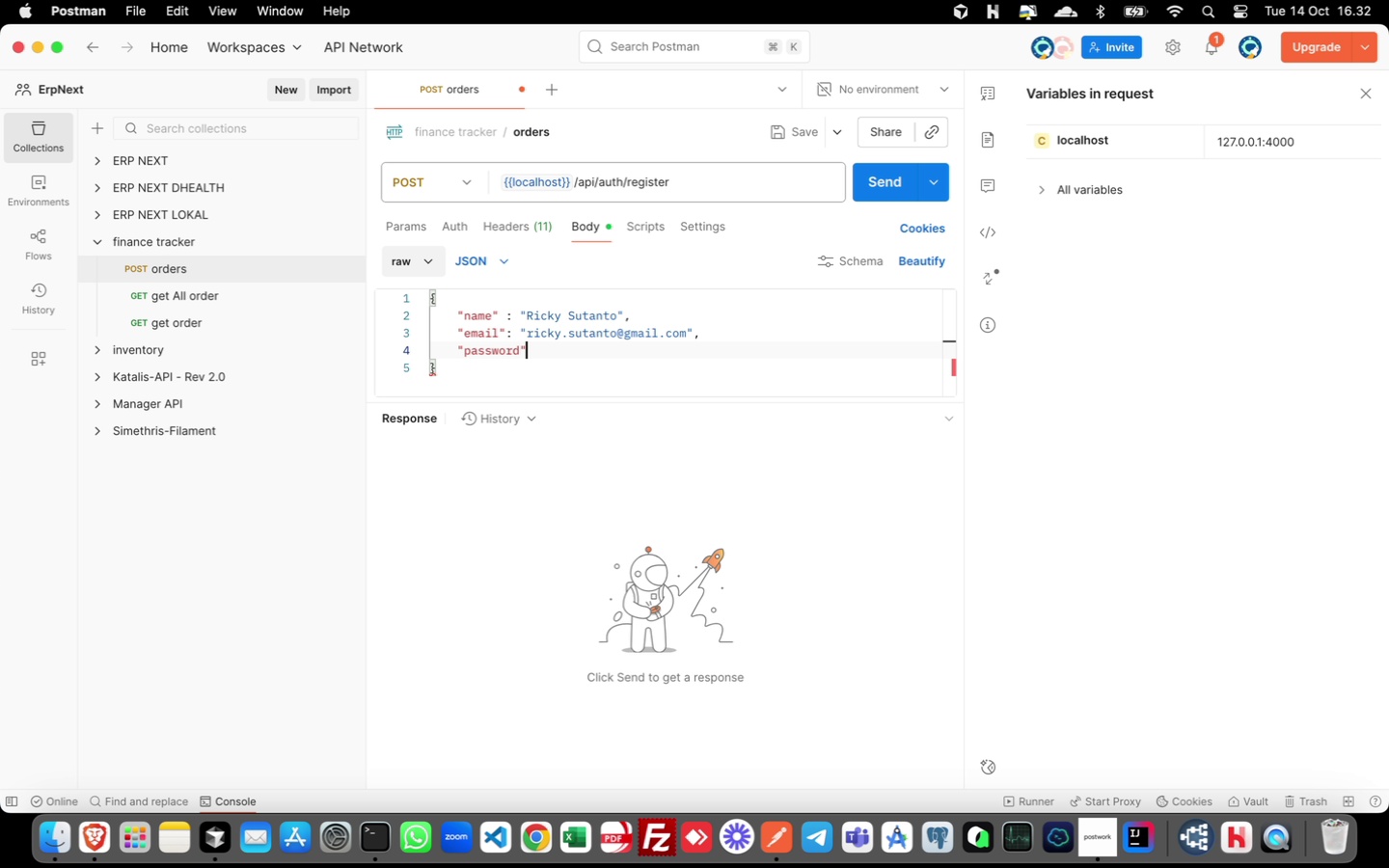 
key(ArrowRight)
 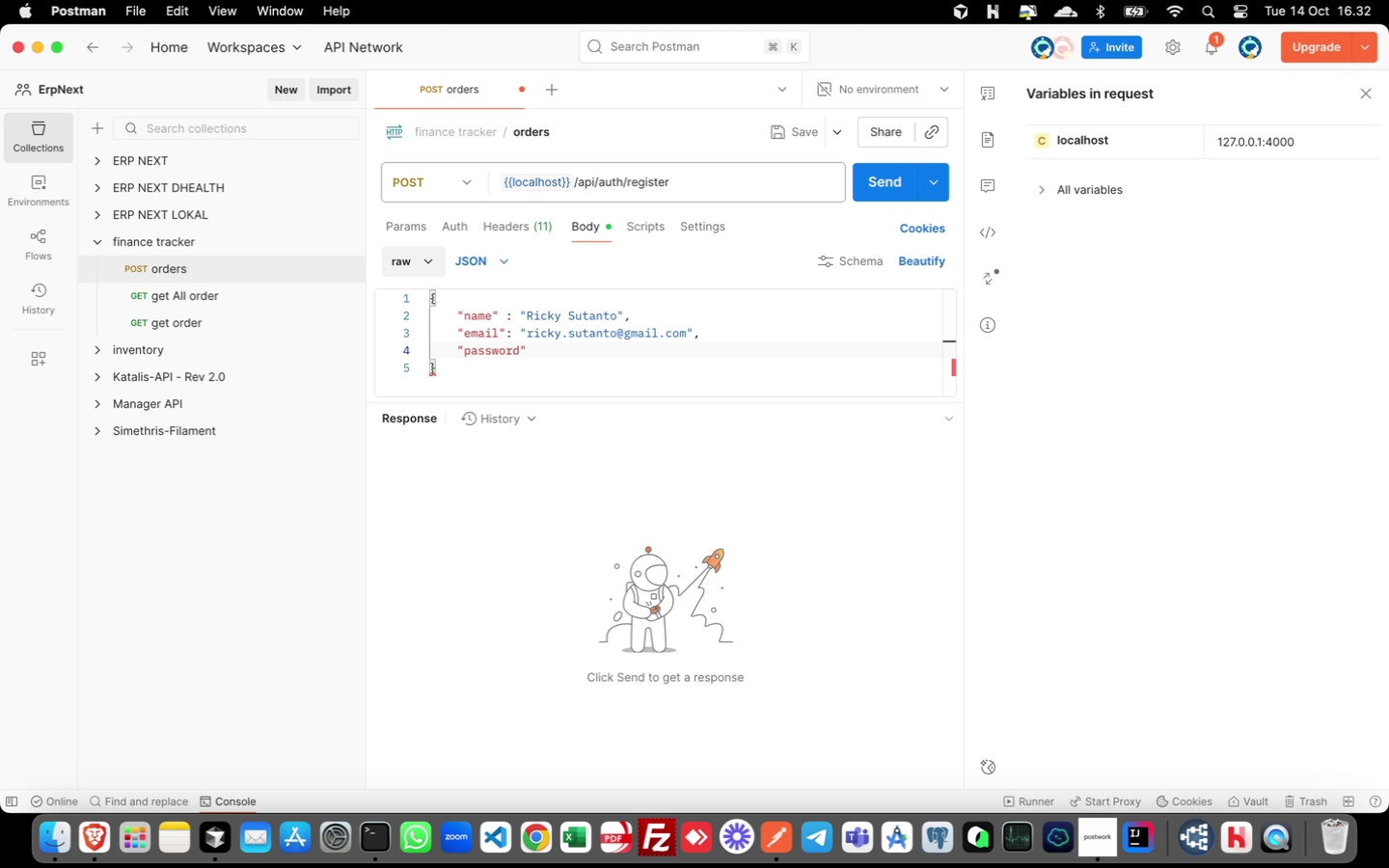 
type(: "Password123)
 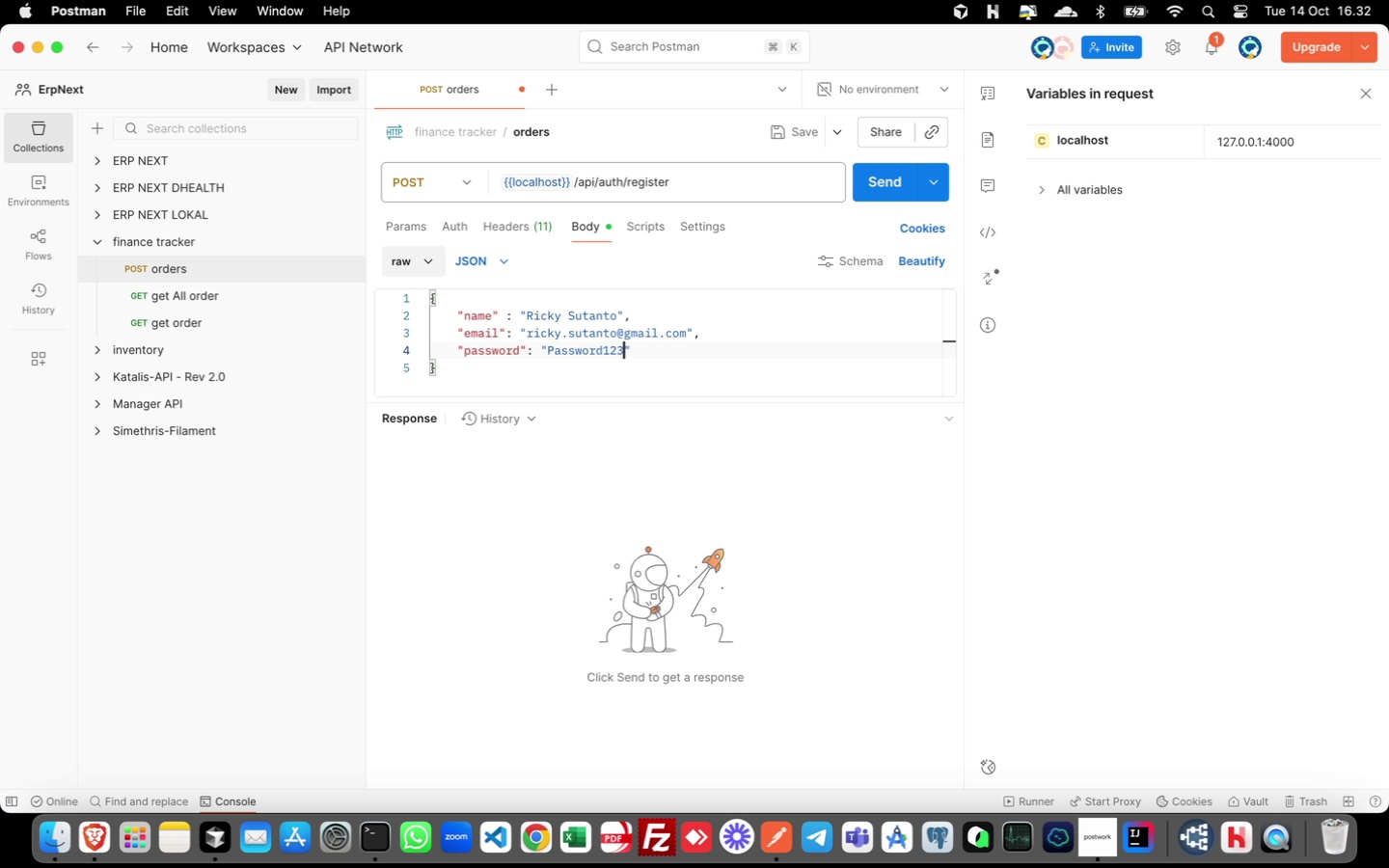 
key(ArrowRight)
 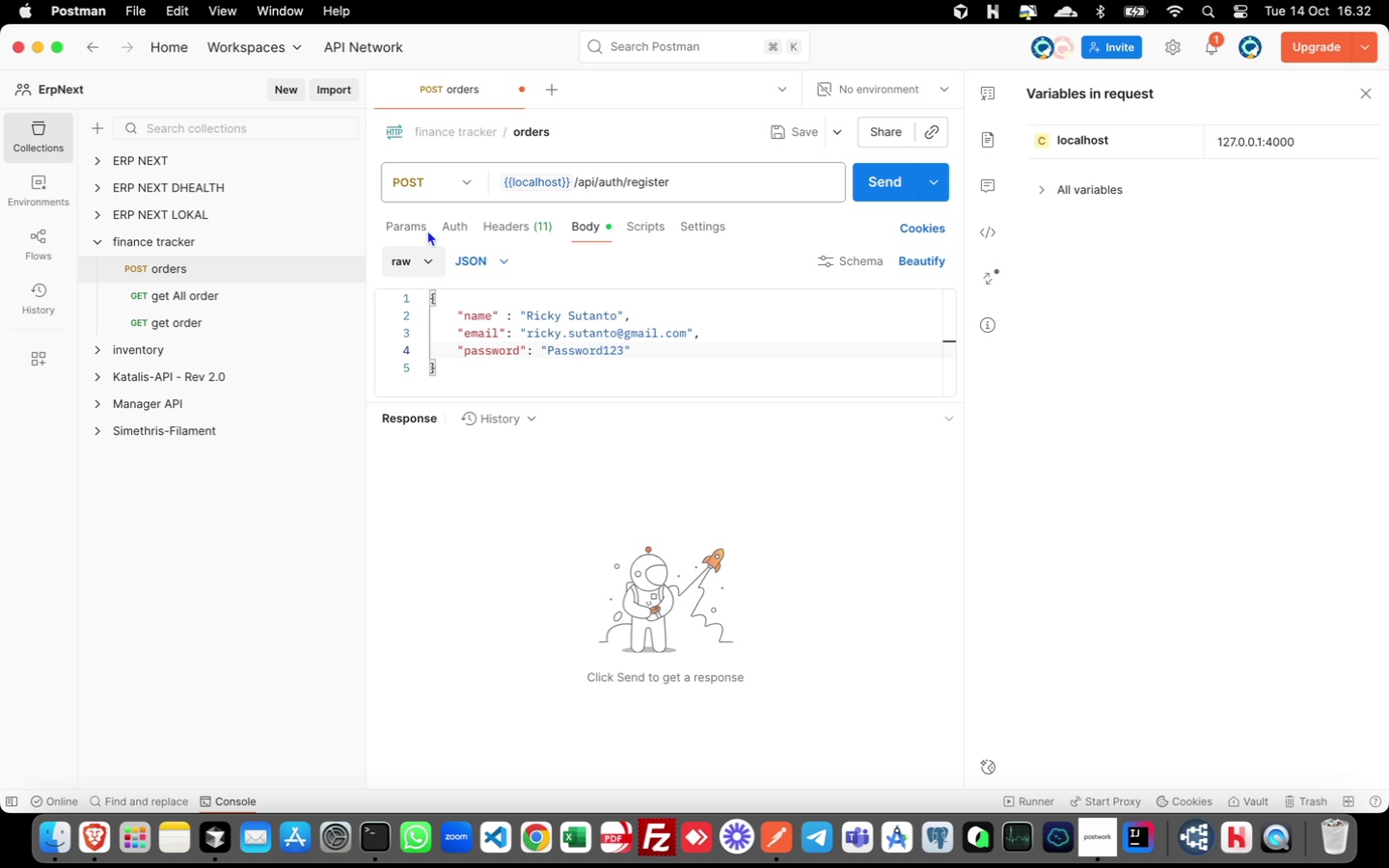 
wait(7.39)
 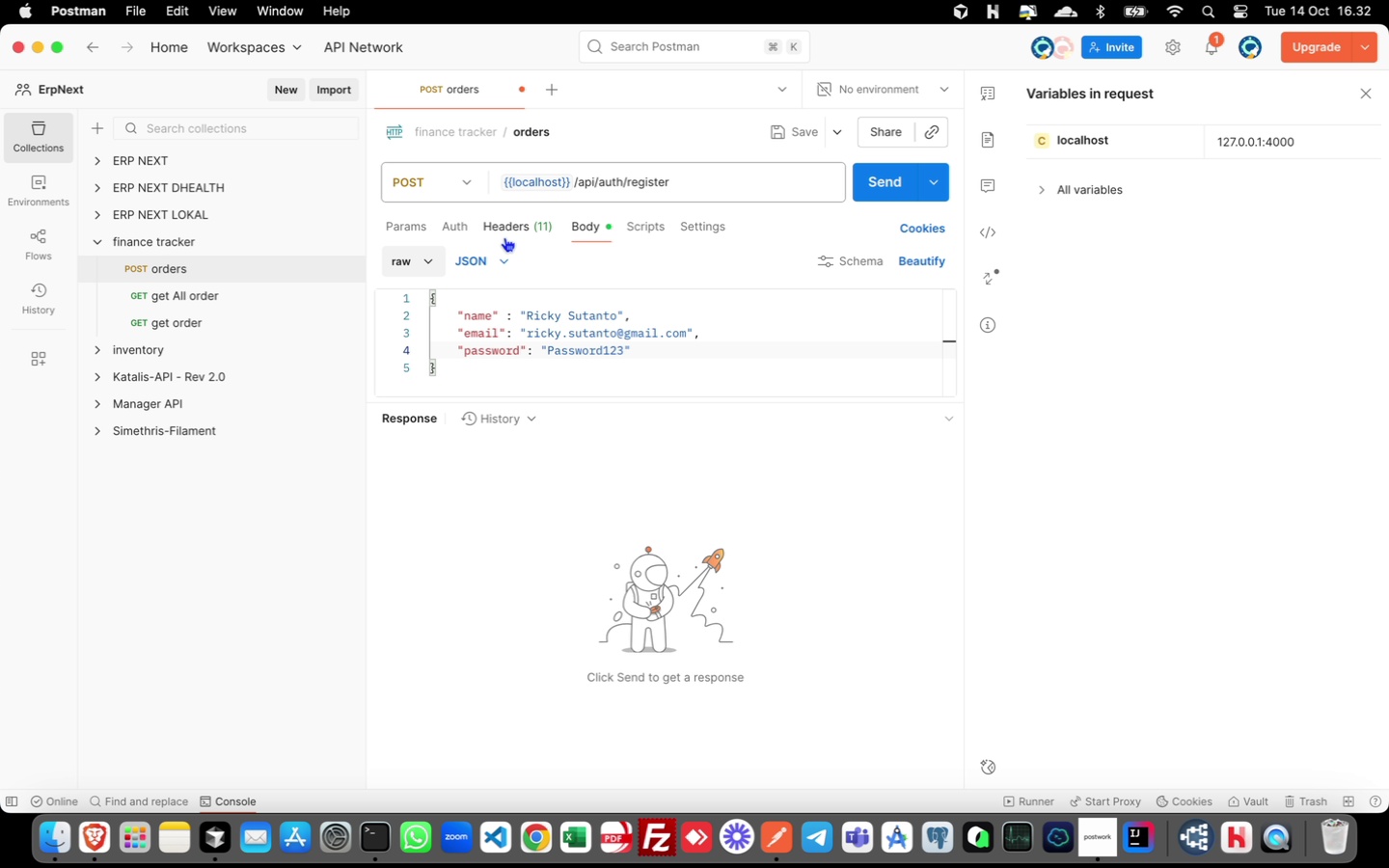 
left_click([509, 231])
 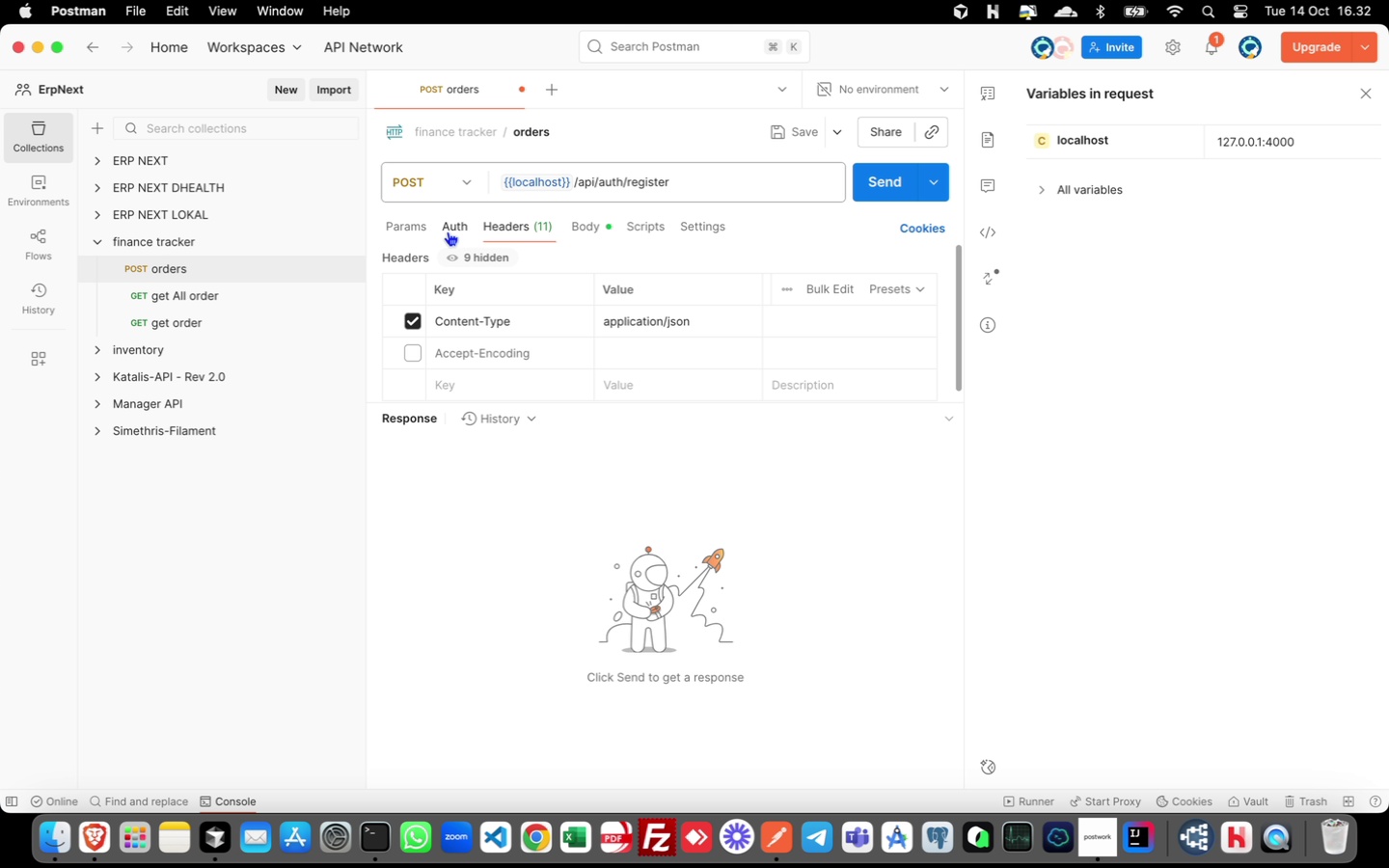 
left_click([448, 231])
 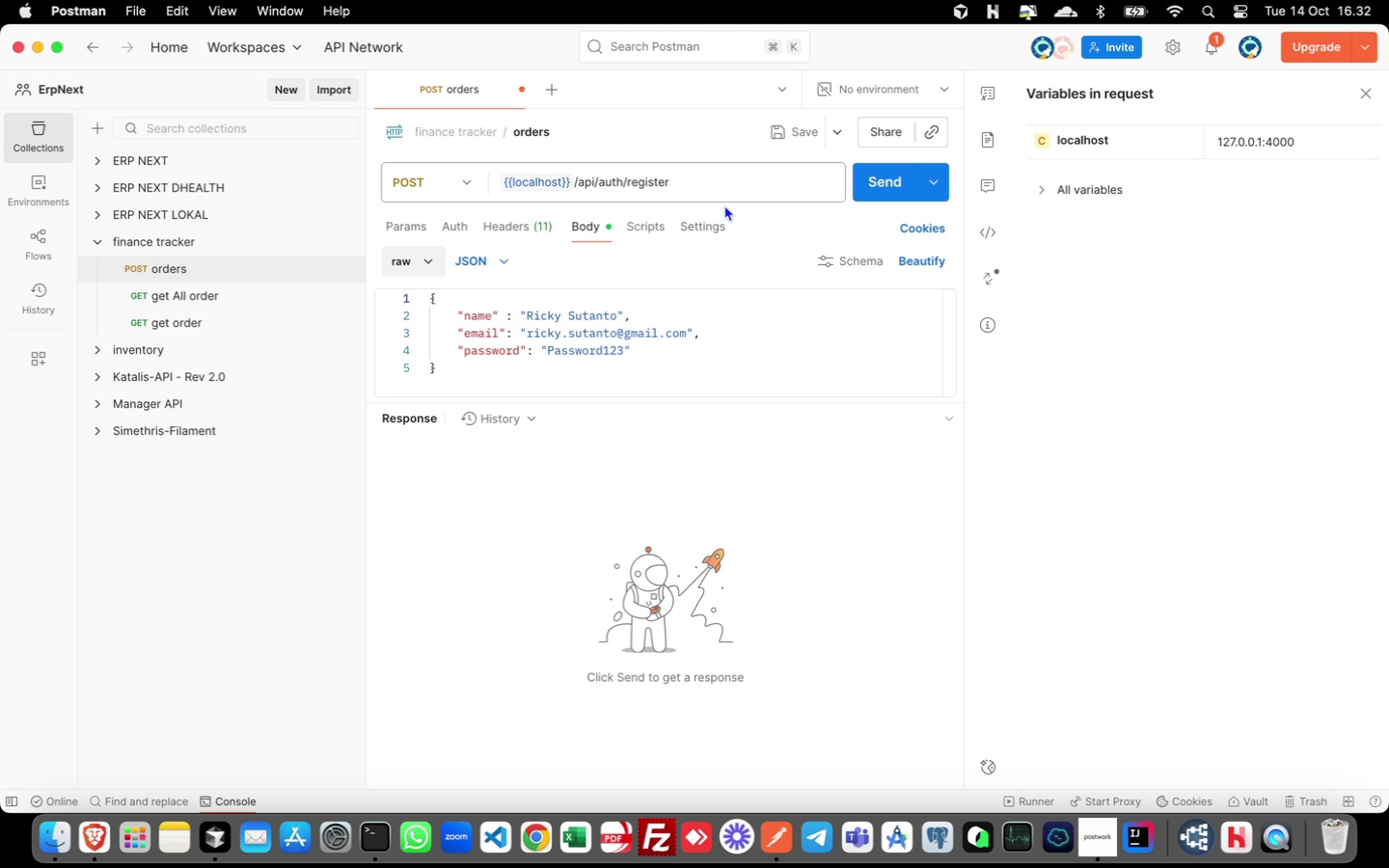 
wait(6.71)
 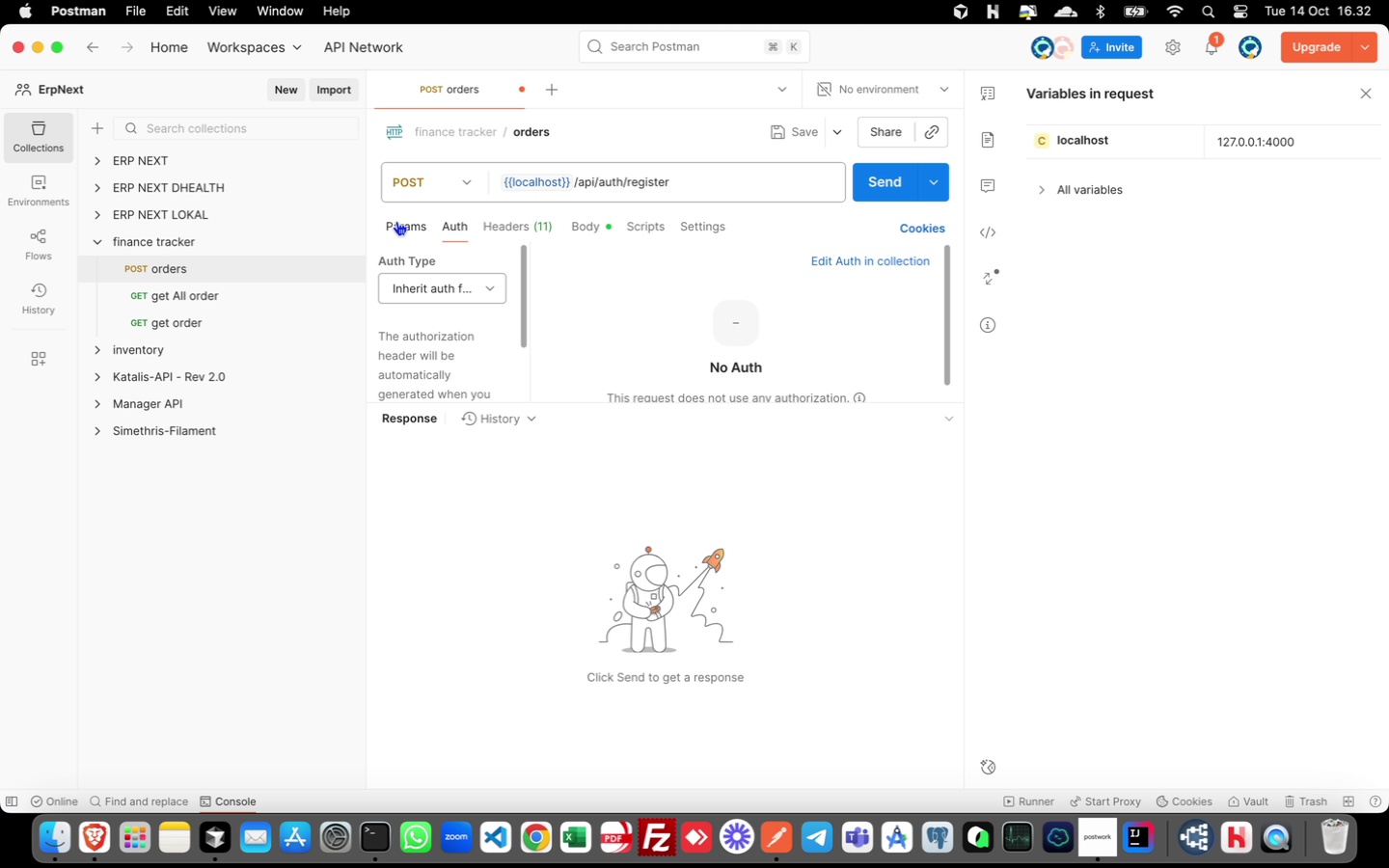 
left_click([891, 185])
 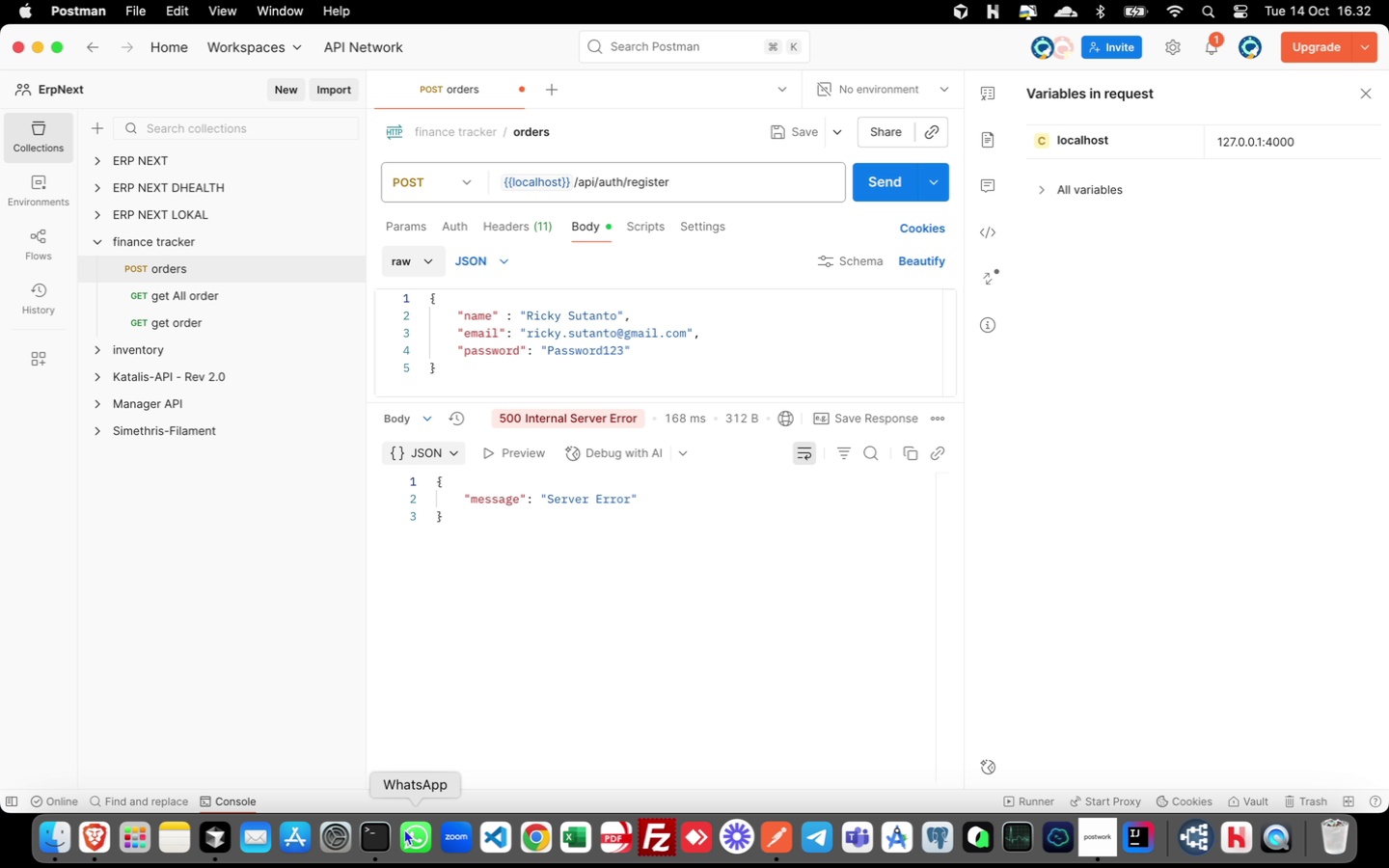 
wait(5.55)
 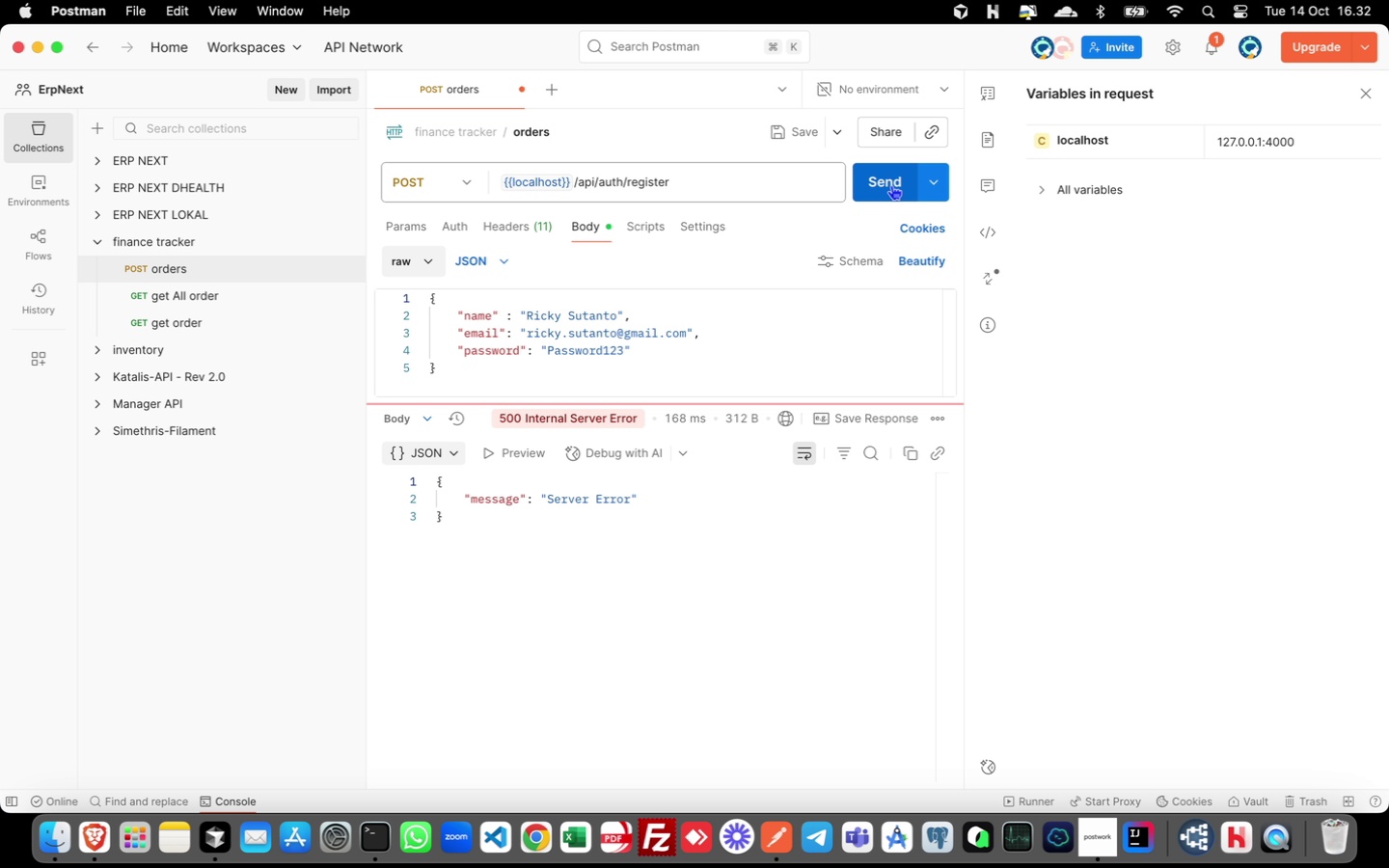 
left_click([210, 840])
 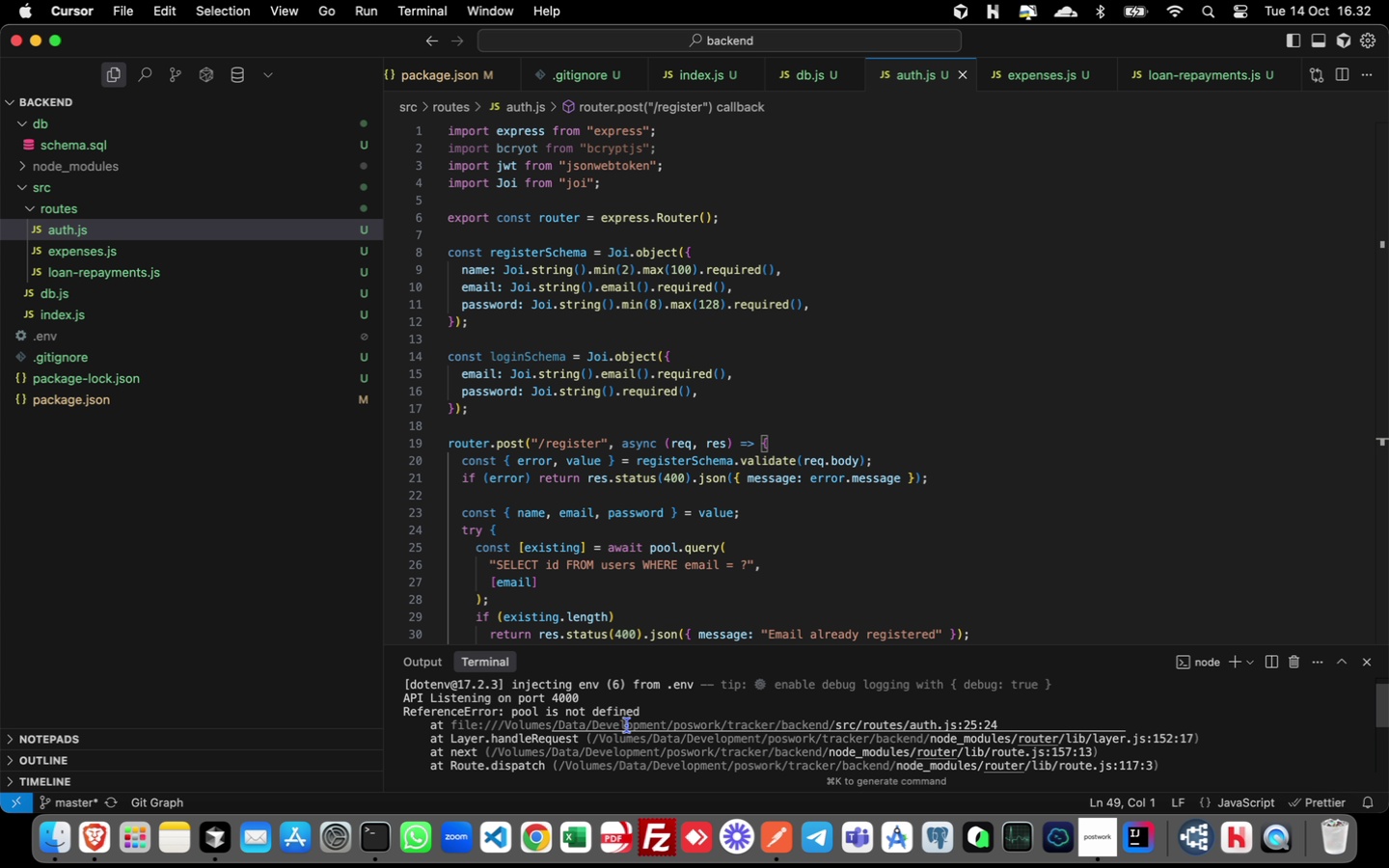 
scroll: coordinate [627, 725], scroll_direction: up, amount: 4.0
 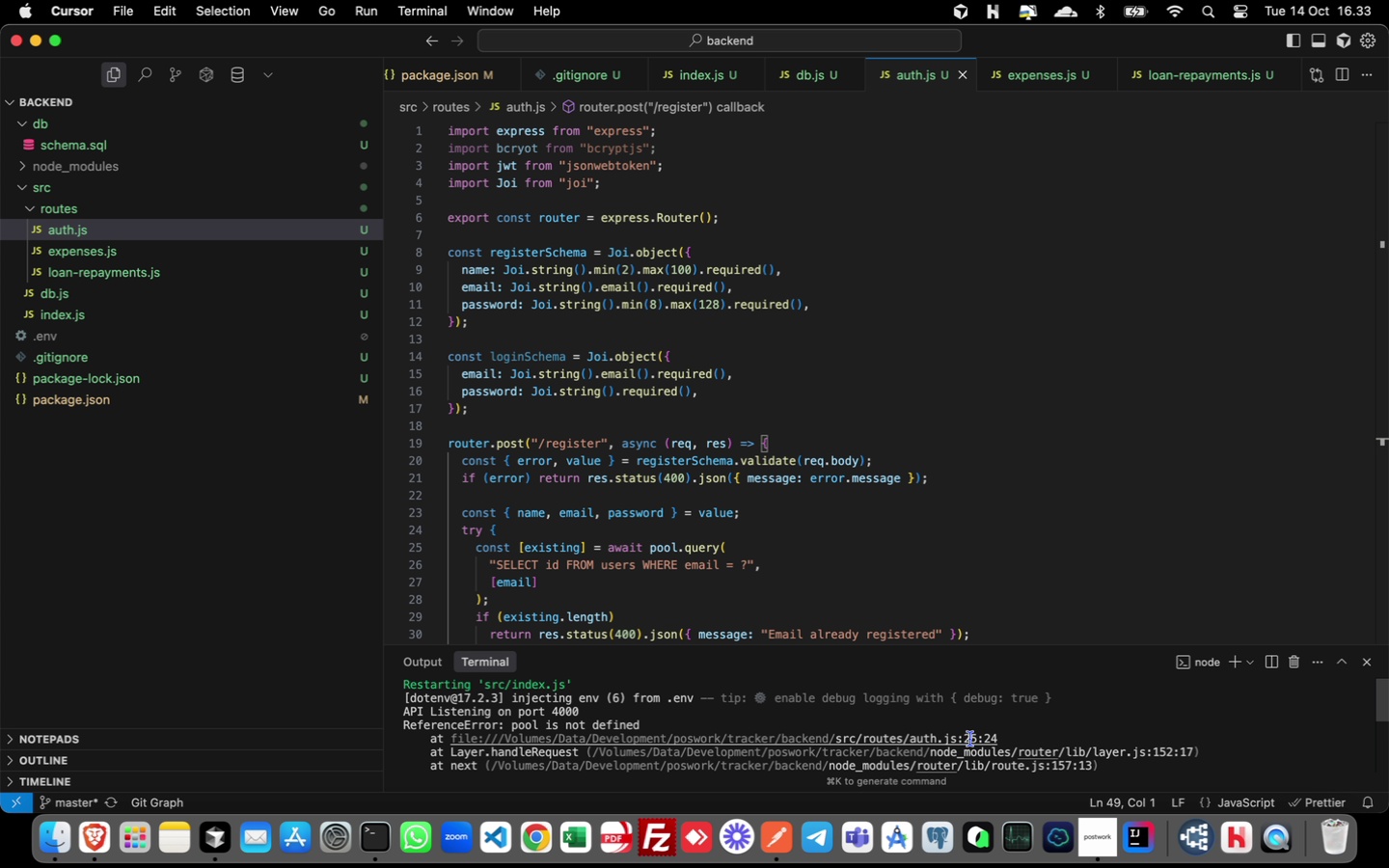 
wait(6.6)
 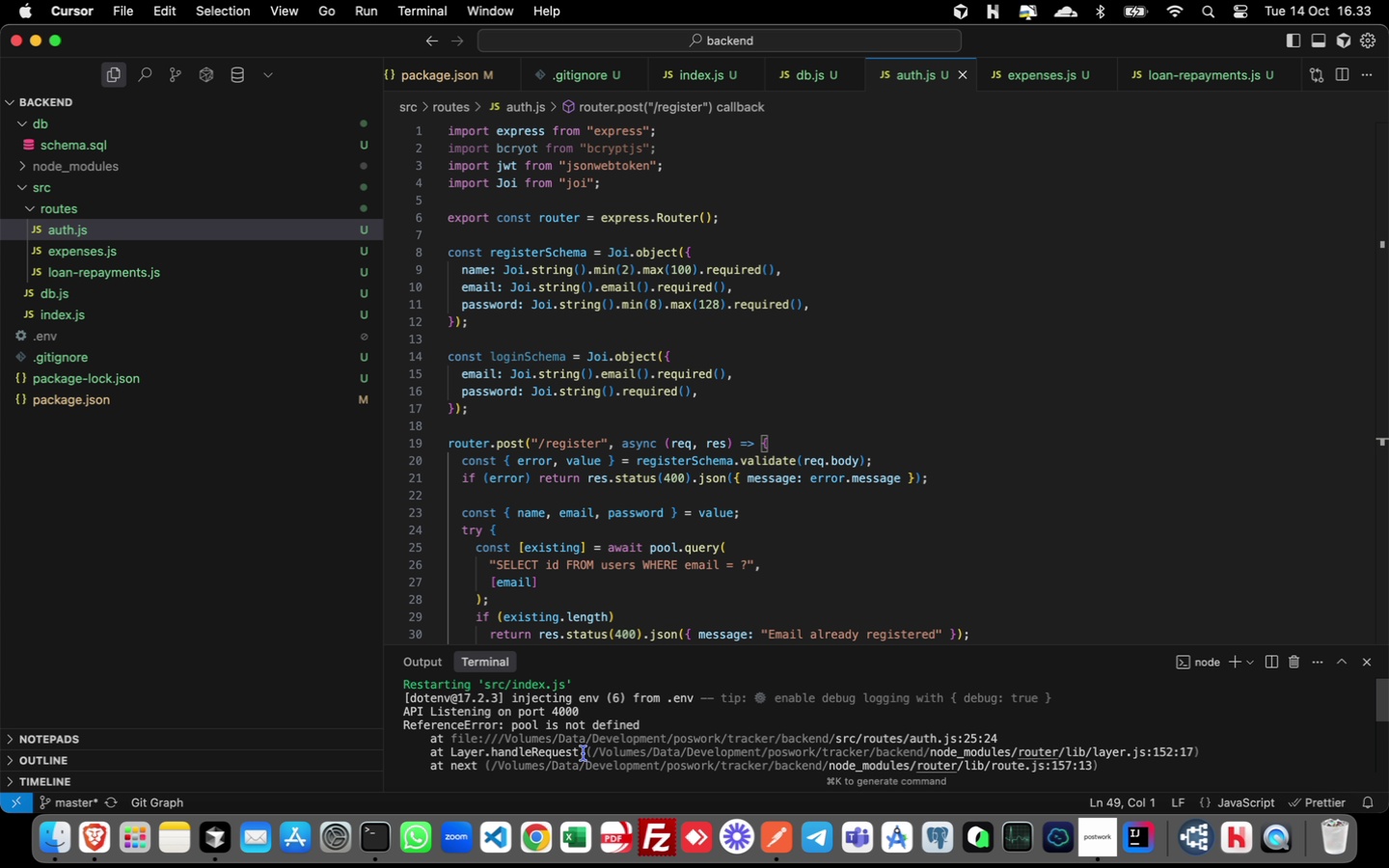 
hold_key(key=CommandLeft, duration=1.29)
left_click([968, 741])
 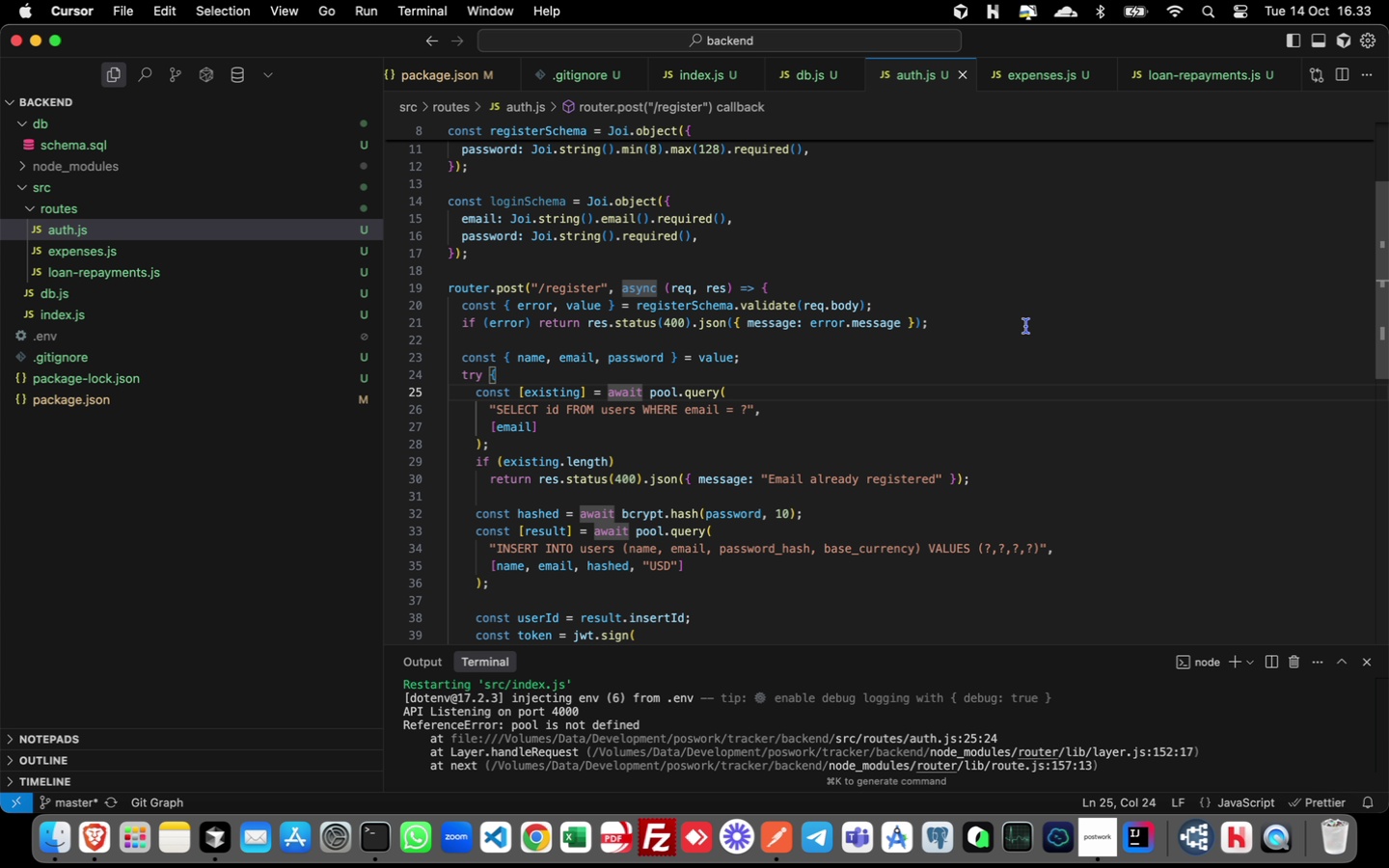 
scroll: coordinate [1026, 326], scroll_direction: up, amount: 6.0
 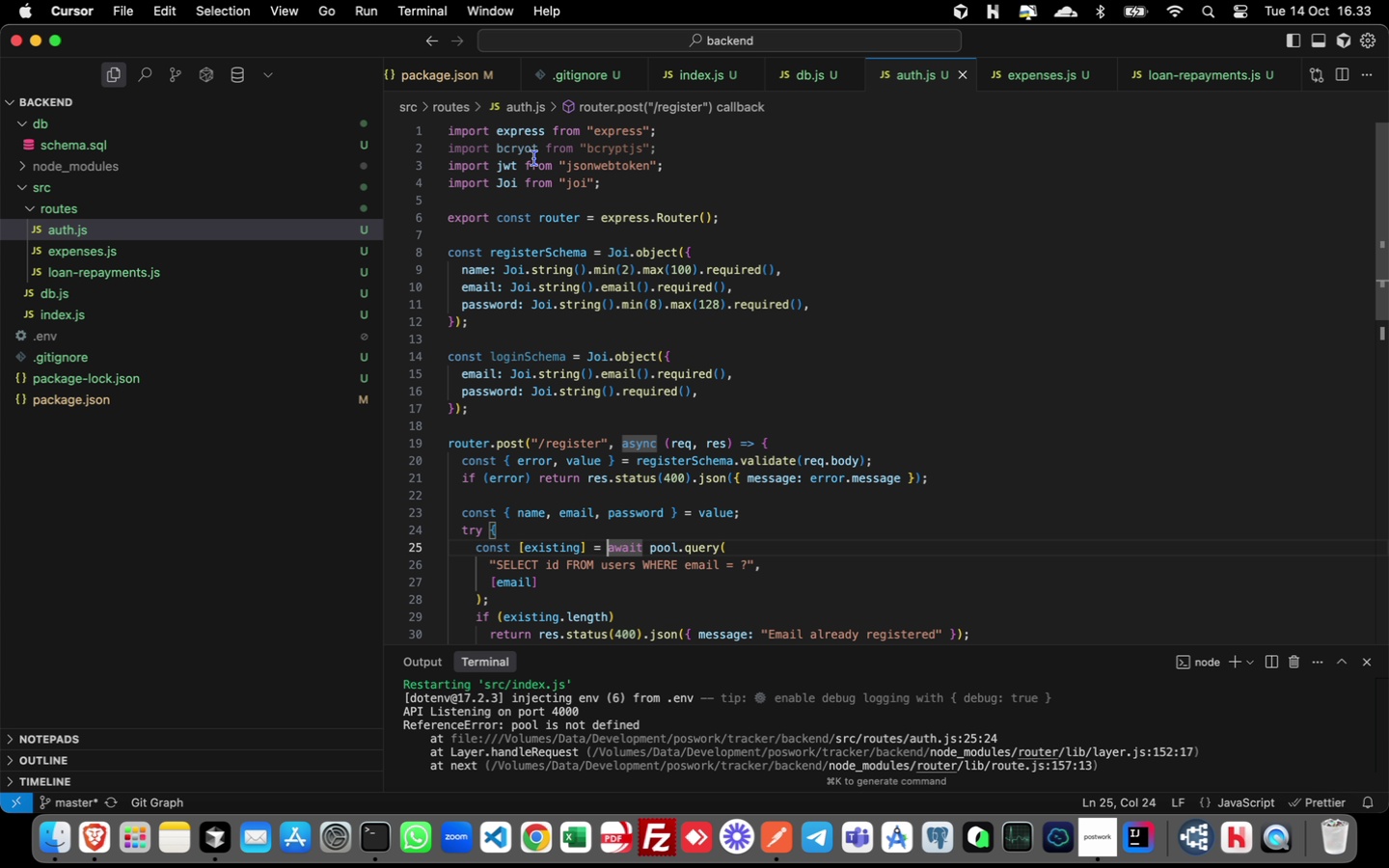 
left_click([530, 153])
 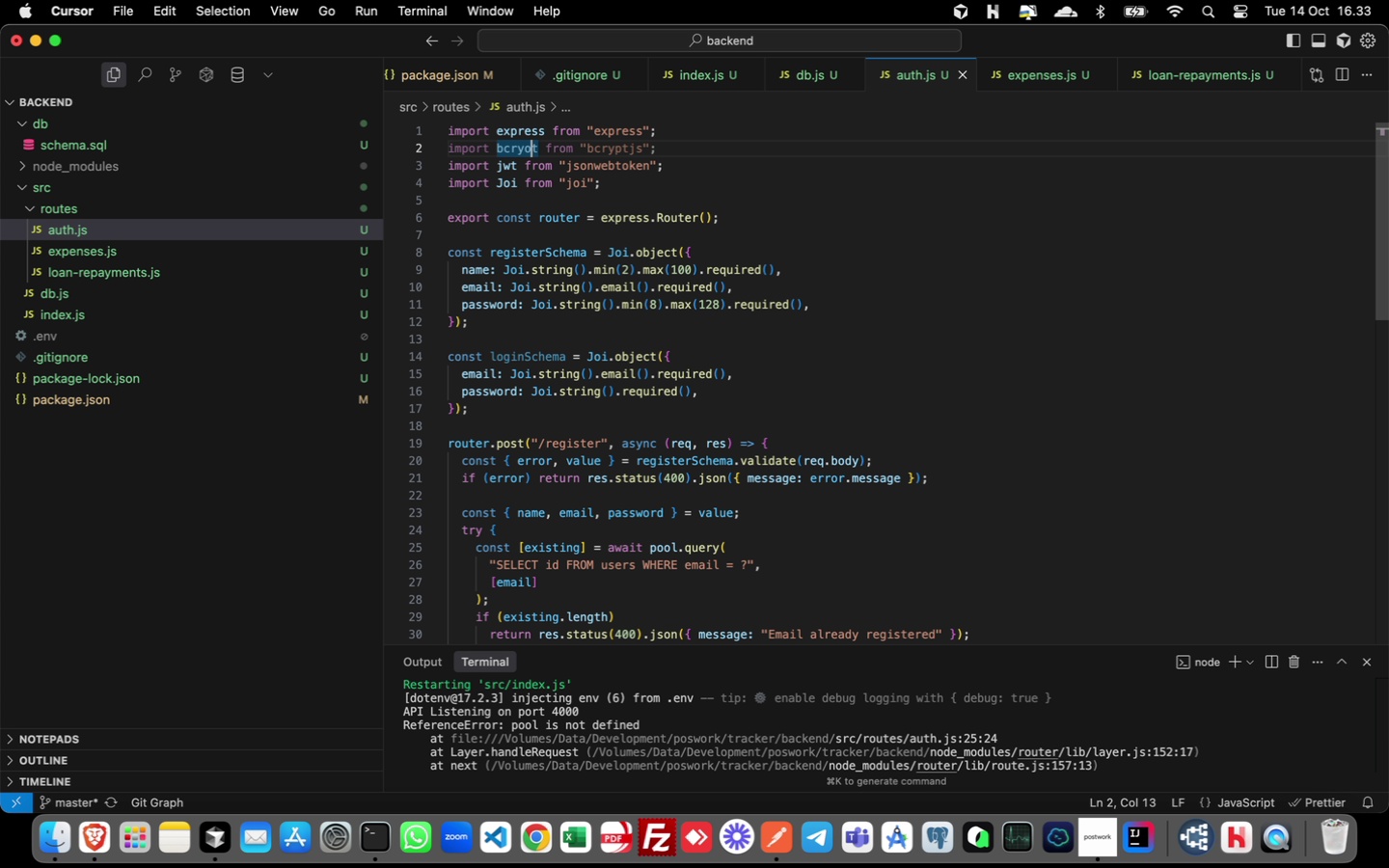 
key(Backspace)
 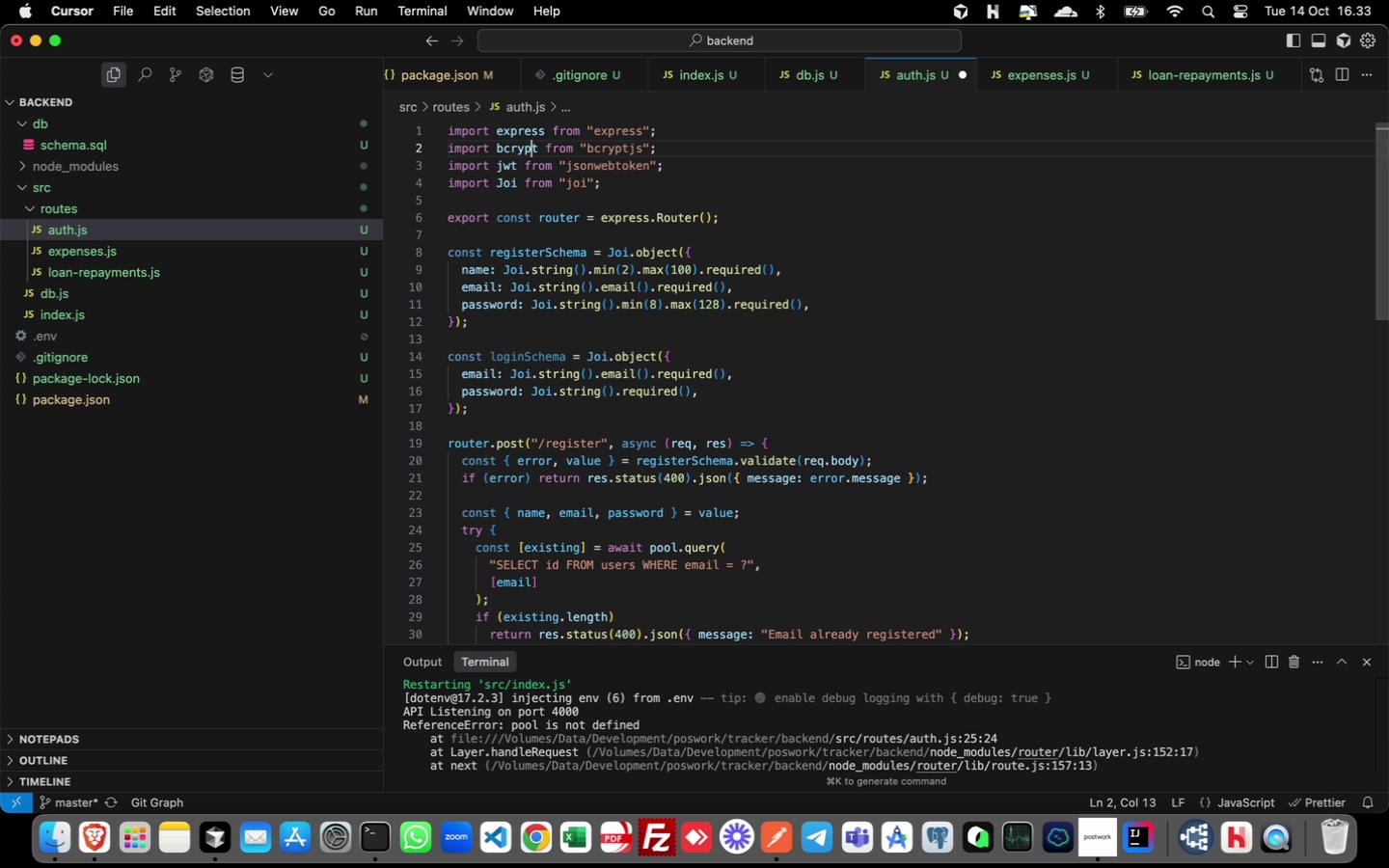 
key(P)
 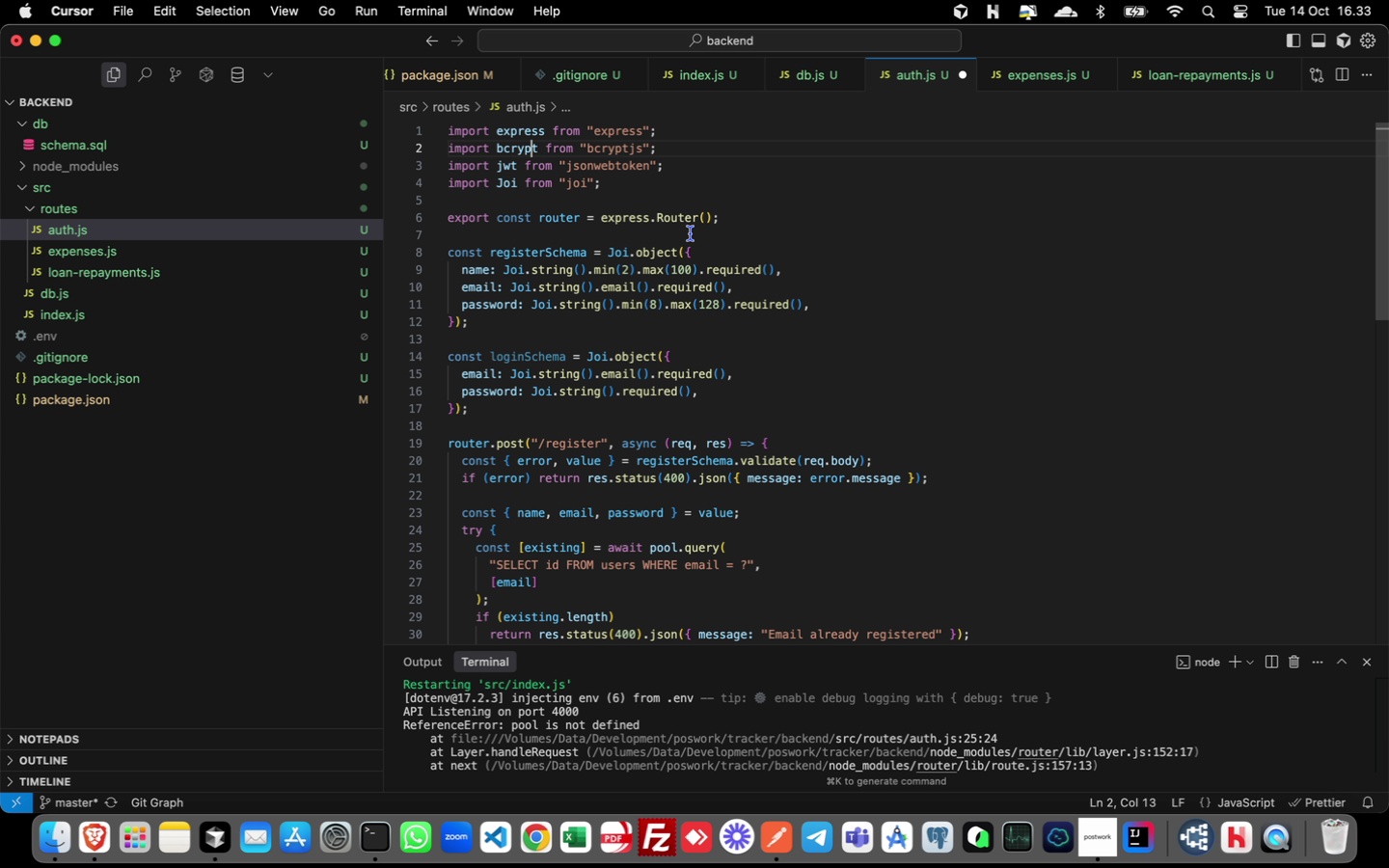 
wait(9.59)
 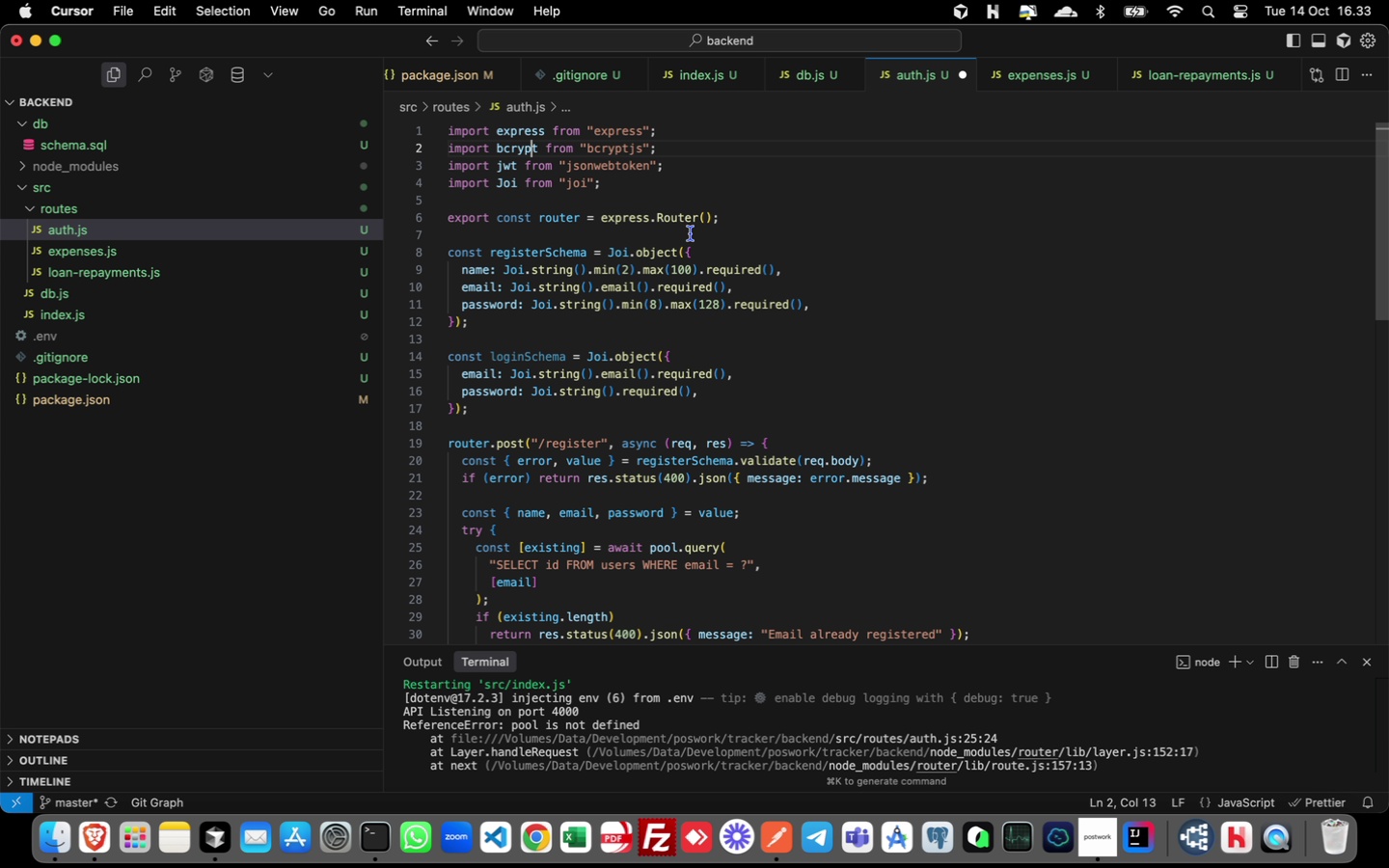 
left_click([975, 744])
 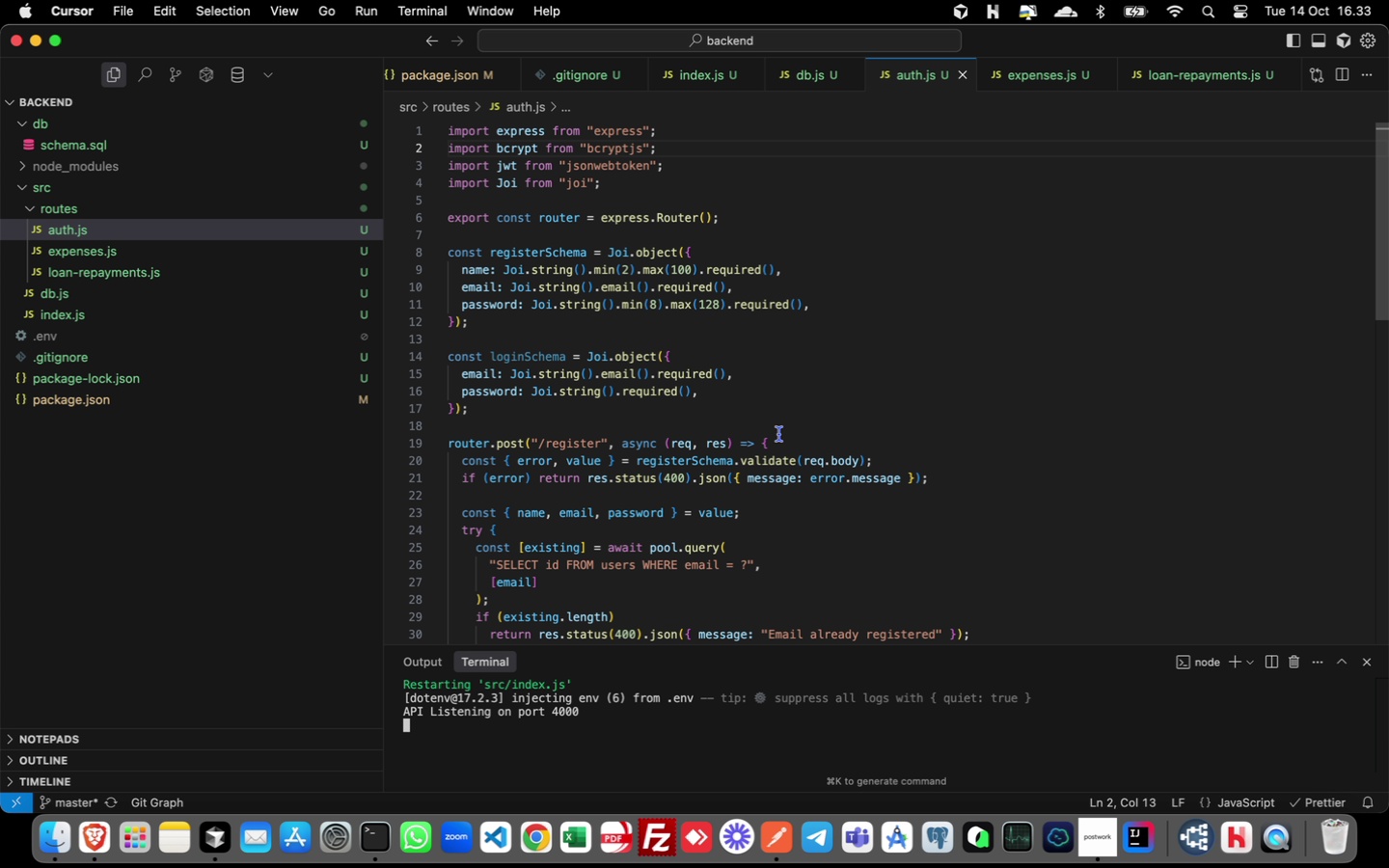 
scroll: coordinate [779, 434], scroll_direction: down, amount: 1.0
 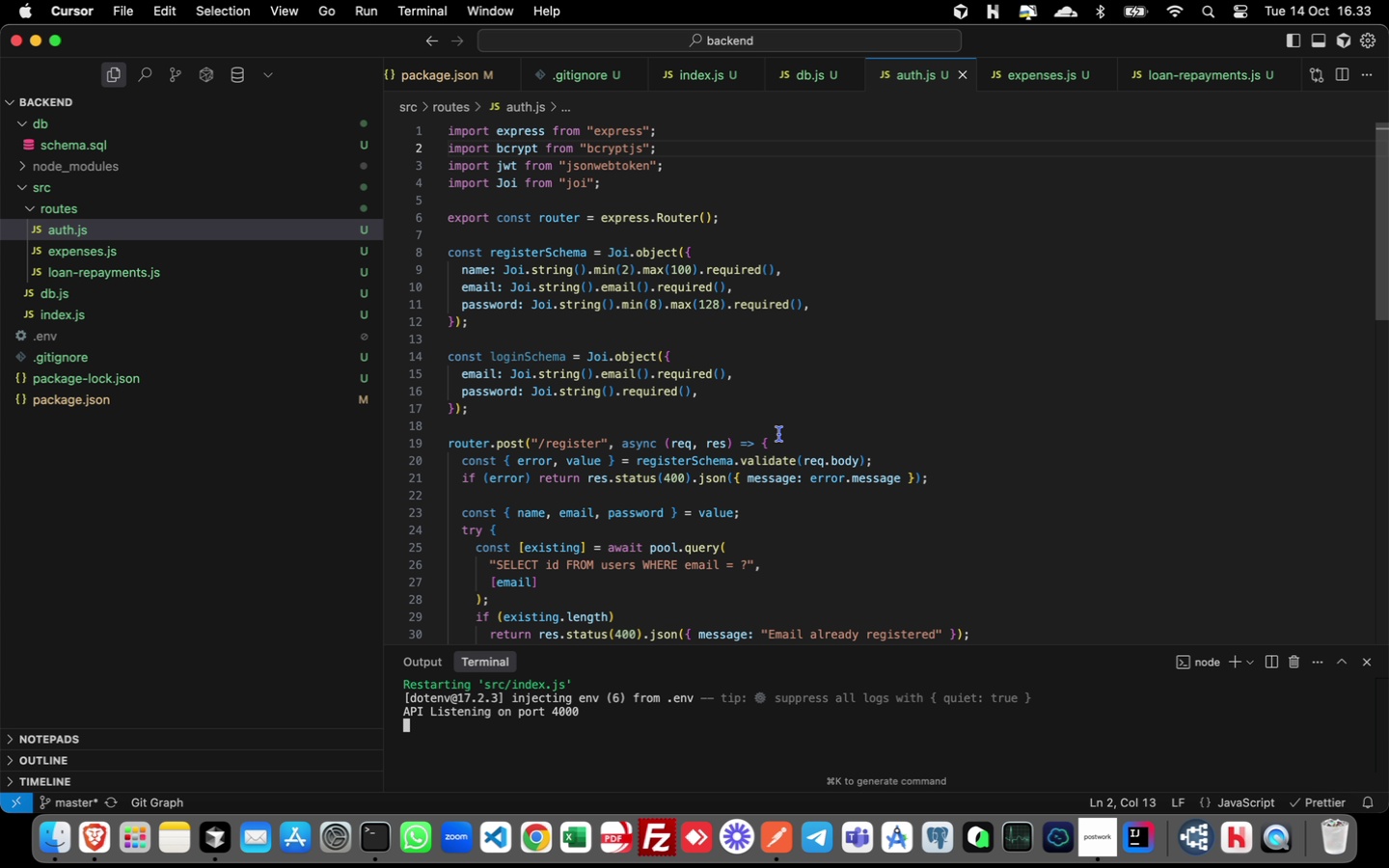 
scroll: coordinate [779, 434], scroll_direction: up, amount: 3.0
 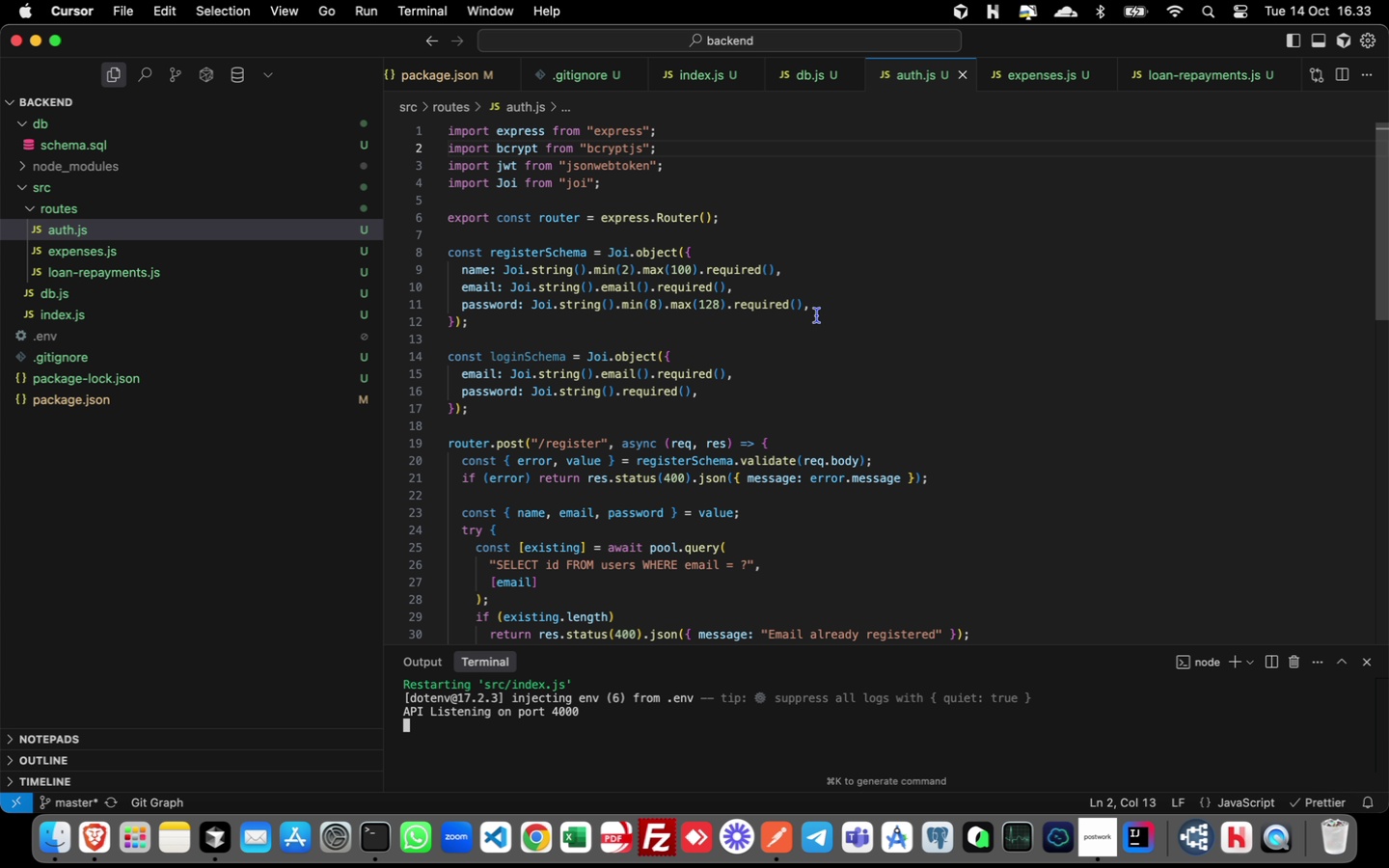 
wait(13.32)
 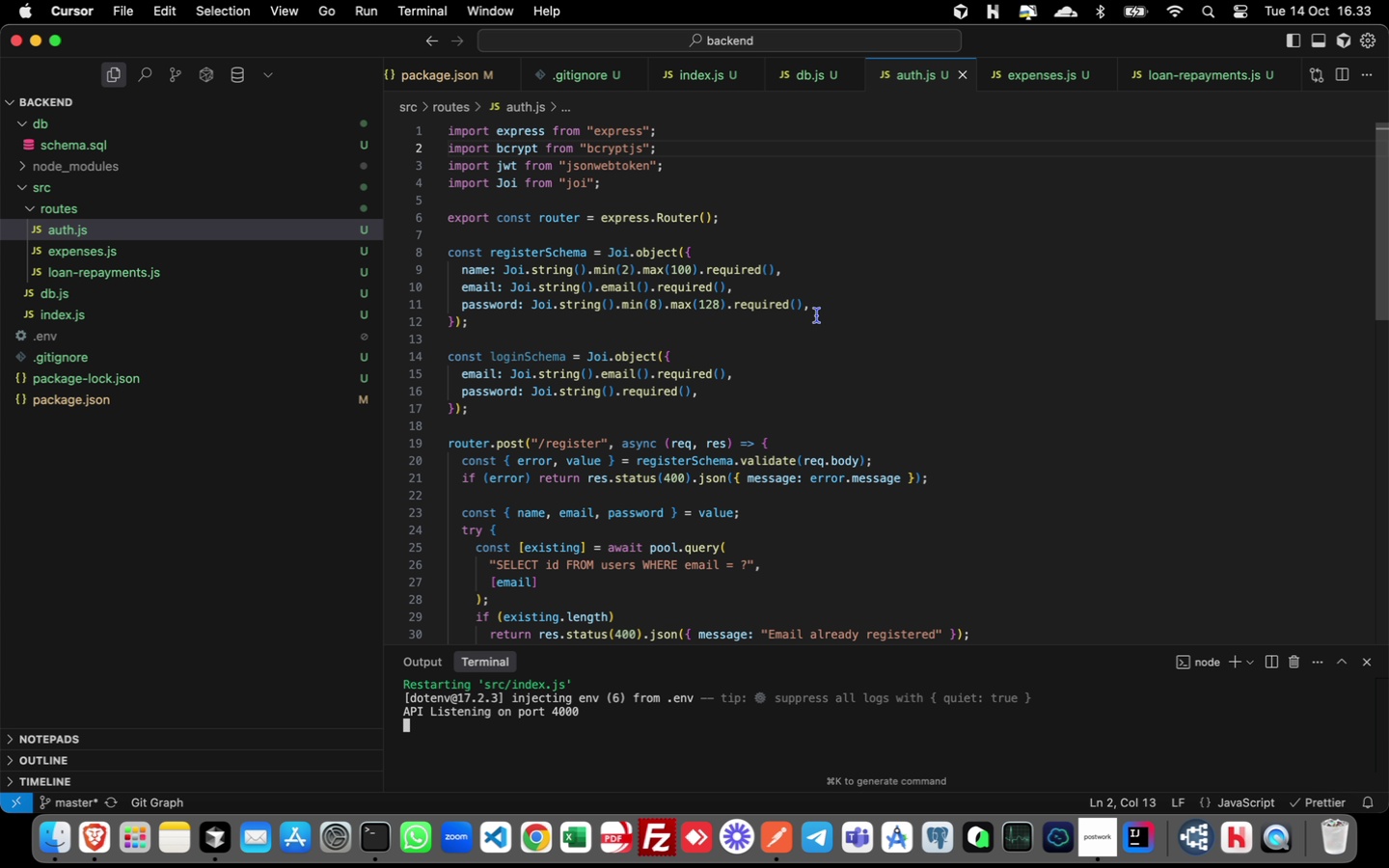 
left_click([652, 189])
 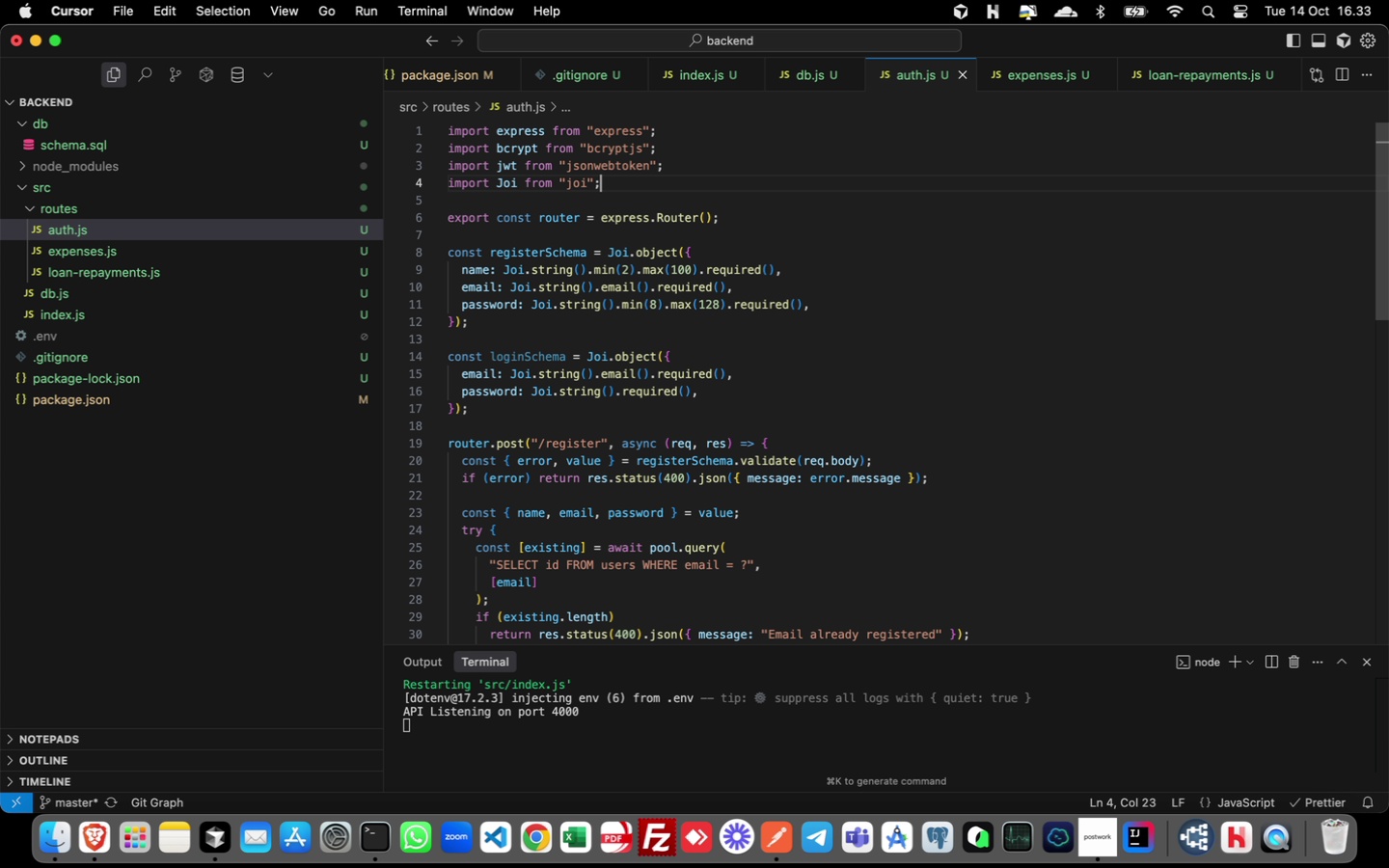 
key(Enter)
 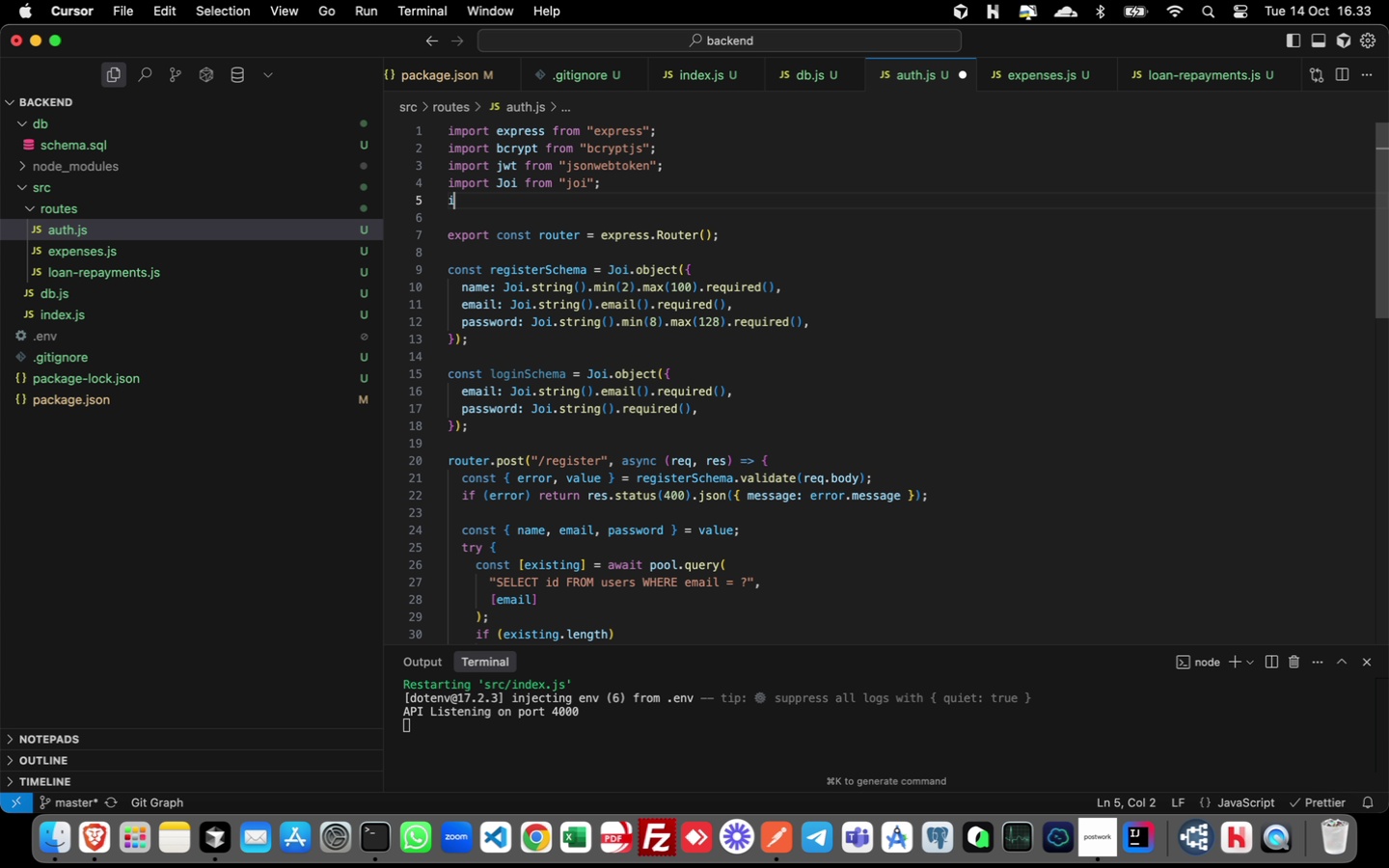 
type(imp[por)
key(Backspace)
key(Backspace)
key(Backspace)
key(Backspace)
type(ort pool)
 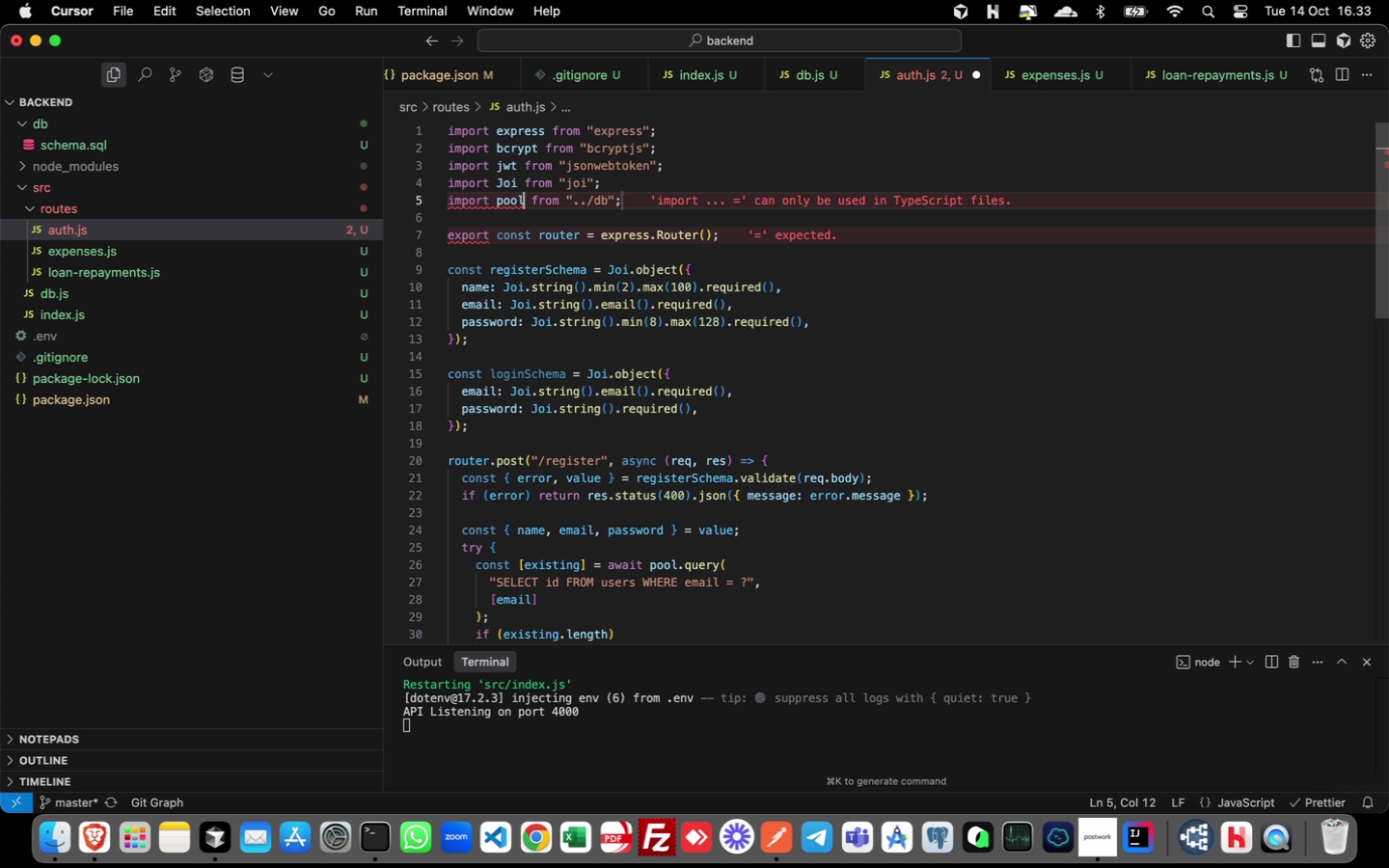 
key(Enter)
 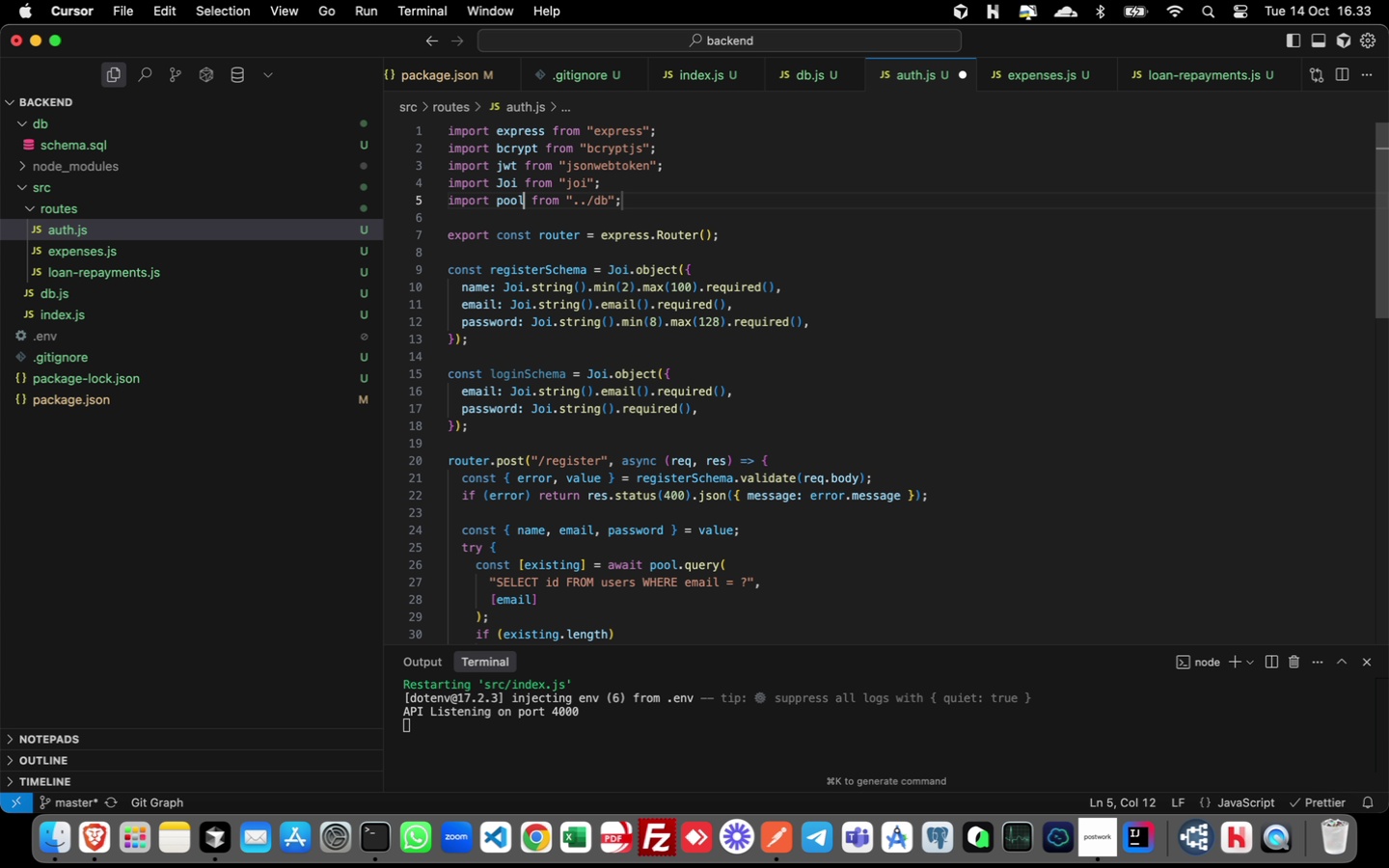 
key(ArrowLeft)
 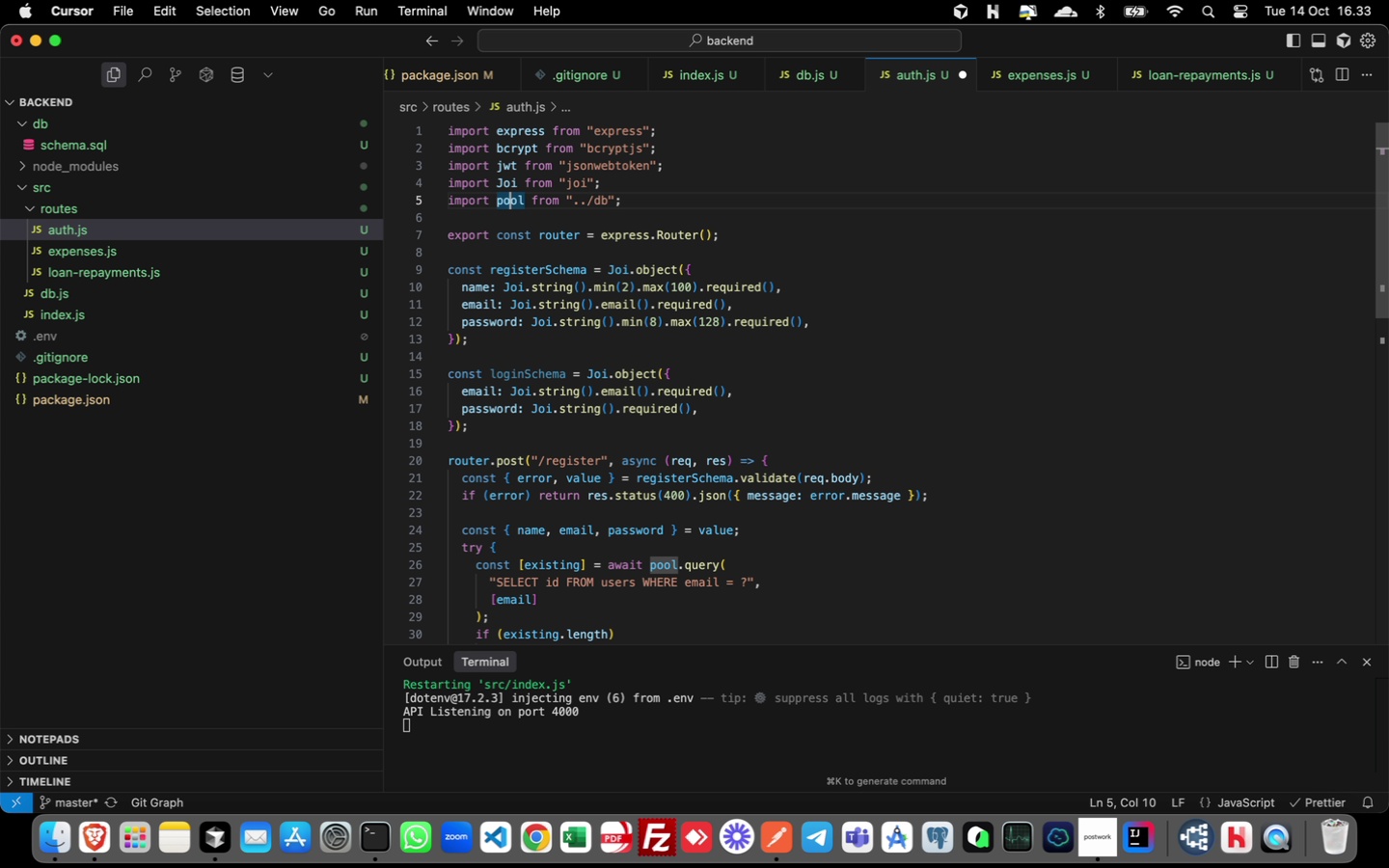 
key(ArrowLeft)
 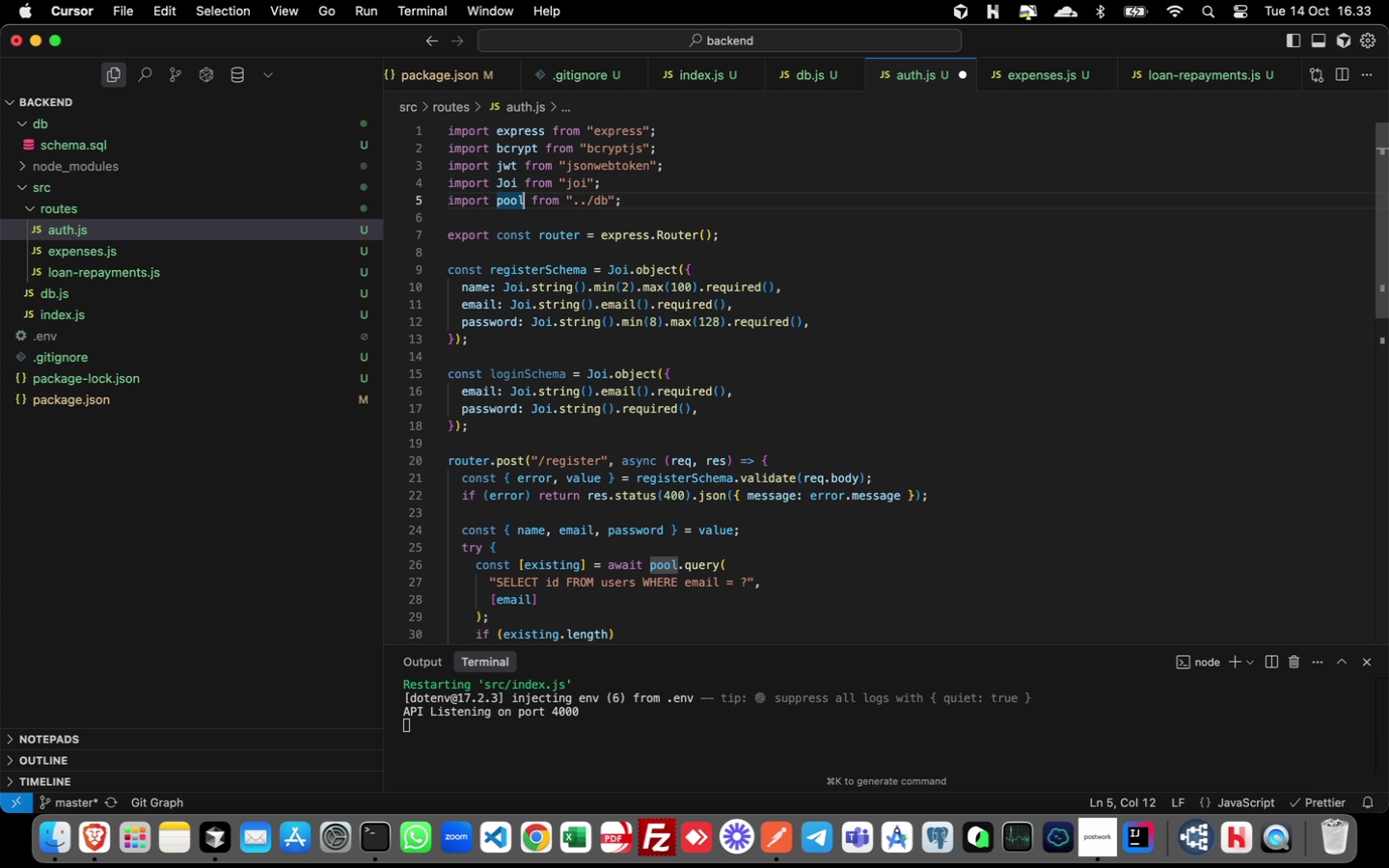 
key(ArrowRight)
 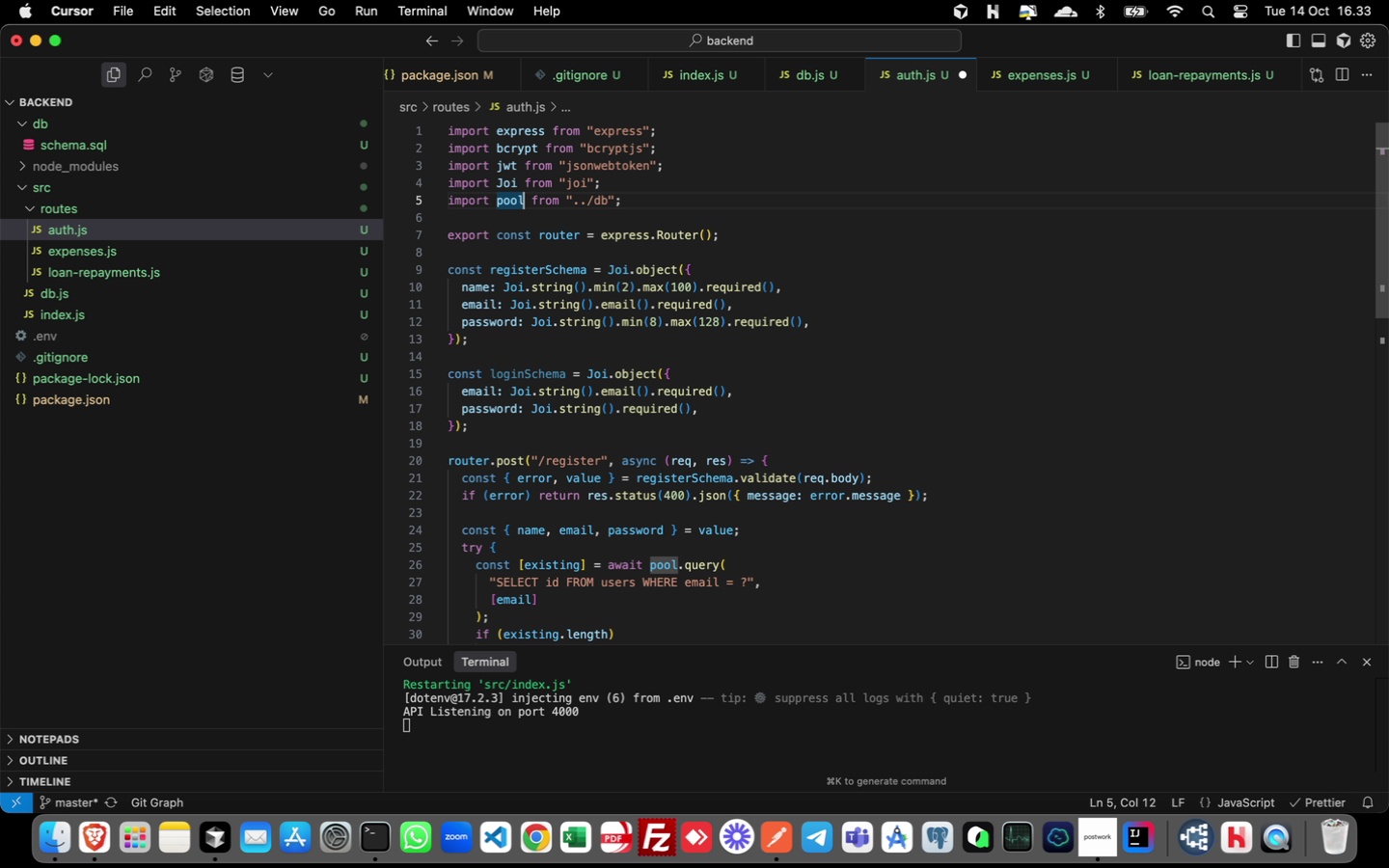 
hold_key(key=ArrowRight, duration=1.3)
 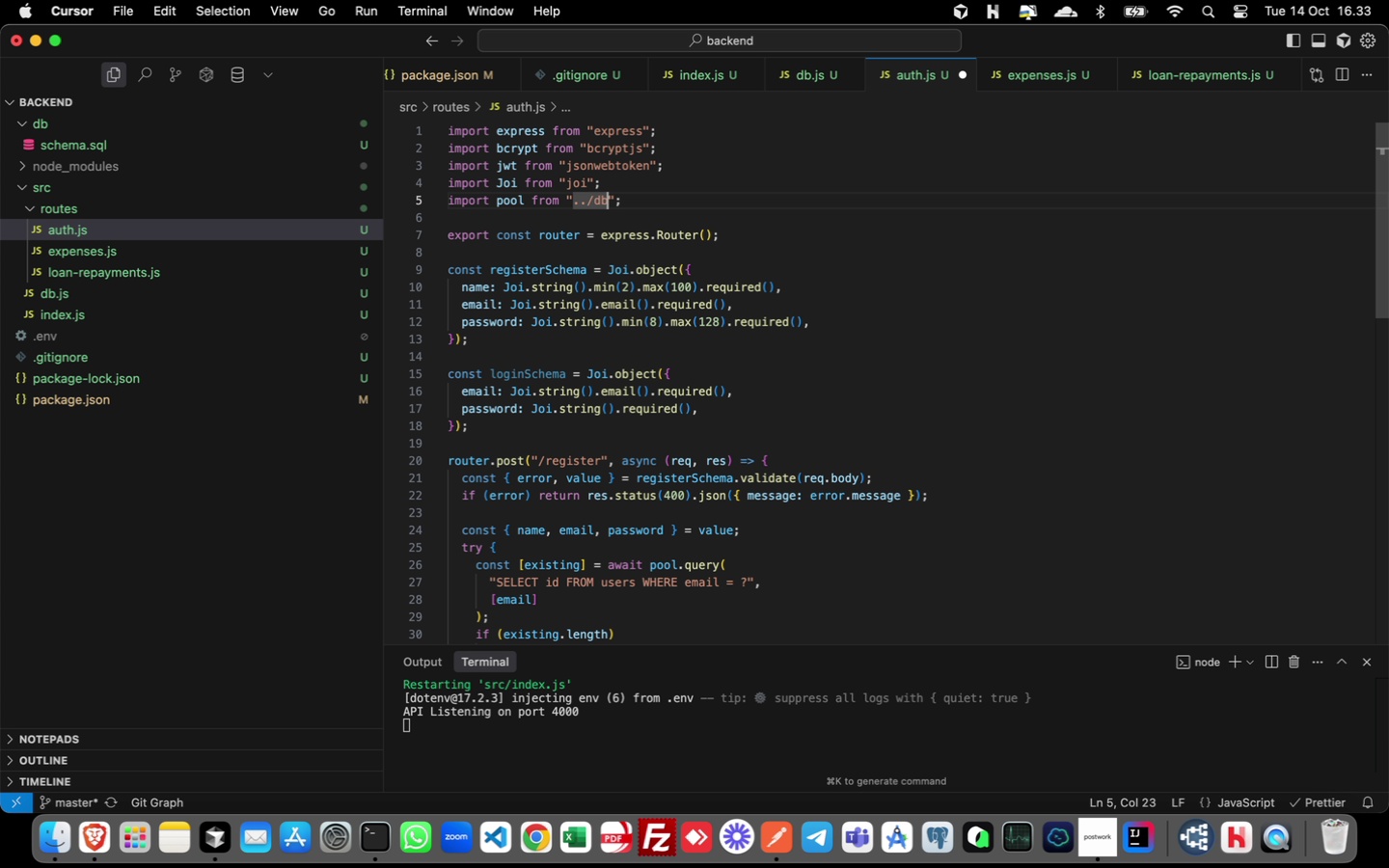 
key(ArrowRight)
 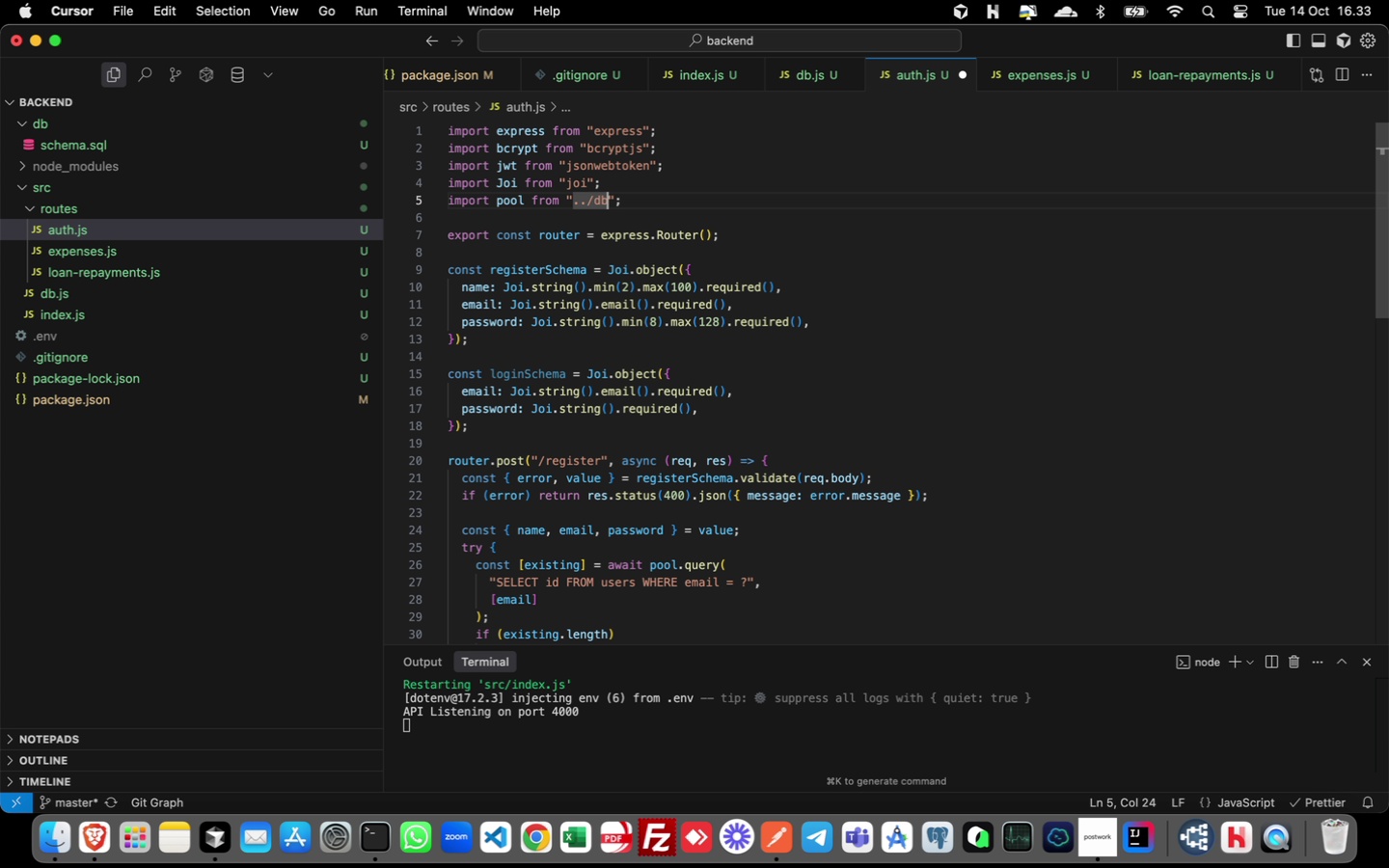 
key(ArrowRight)
 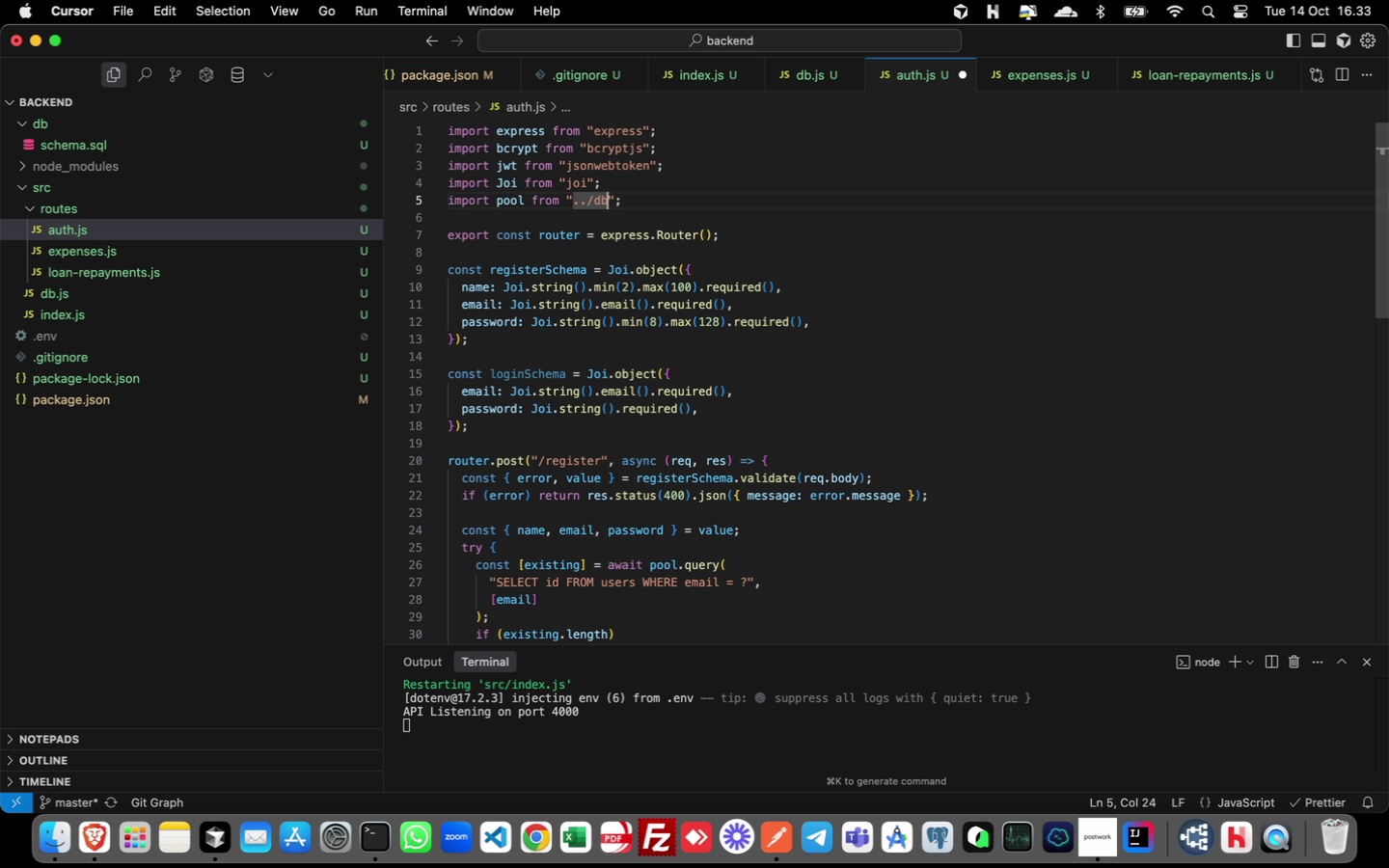 
hold_key(key=Period, duration=0.3)
 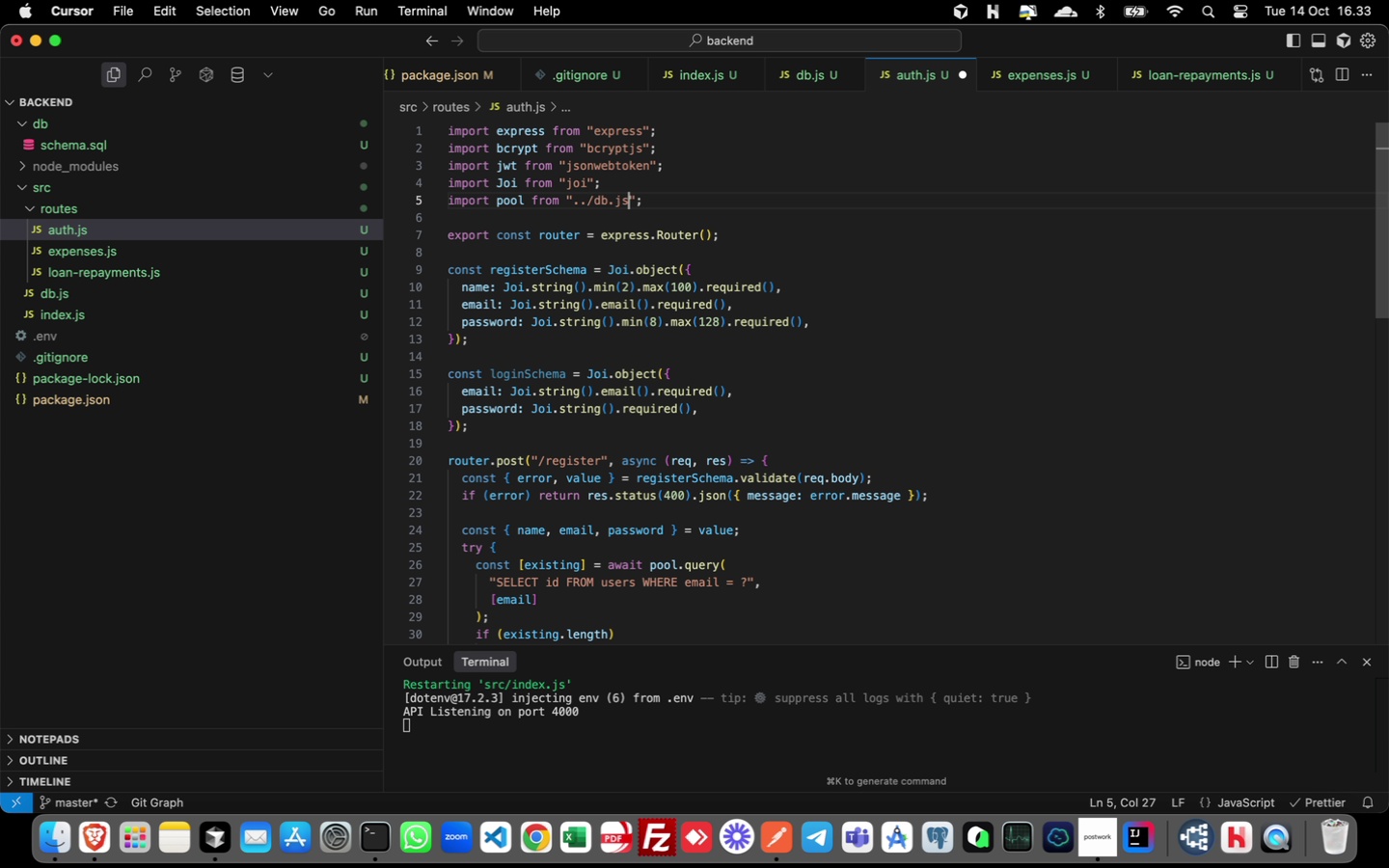 
type(js)
 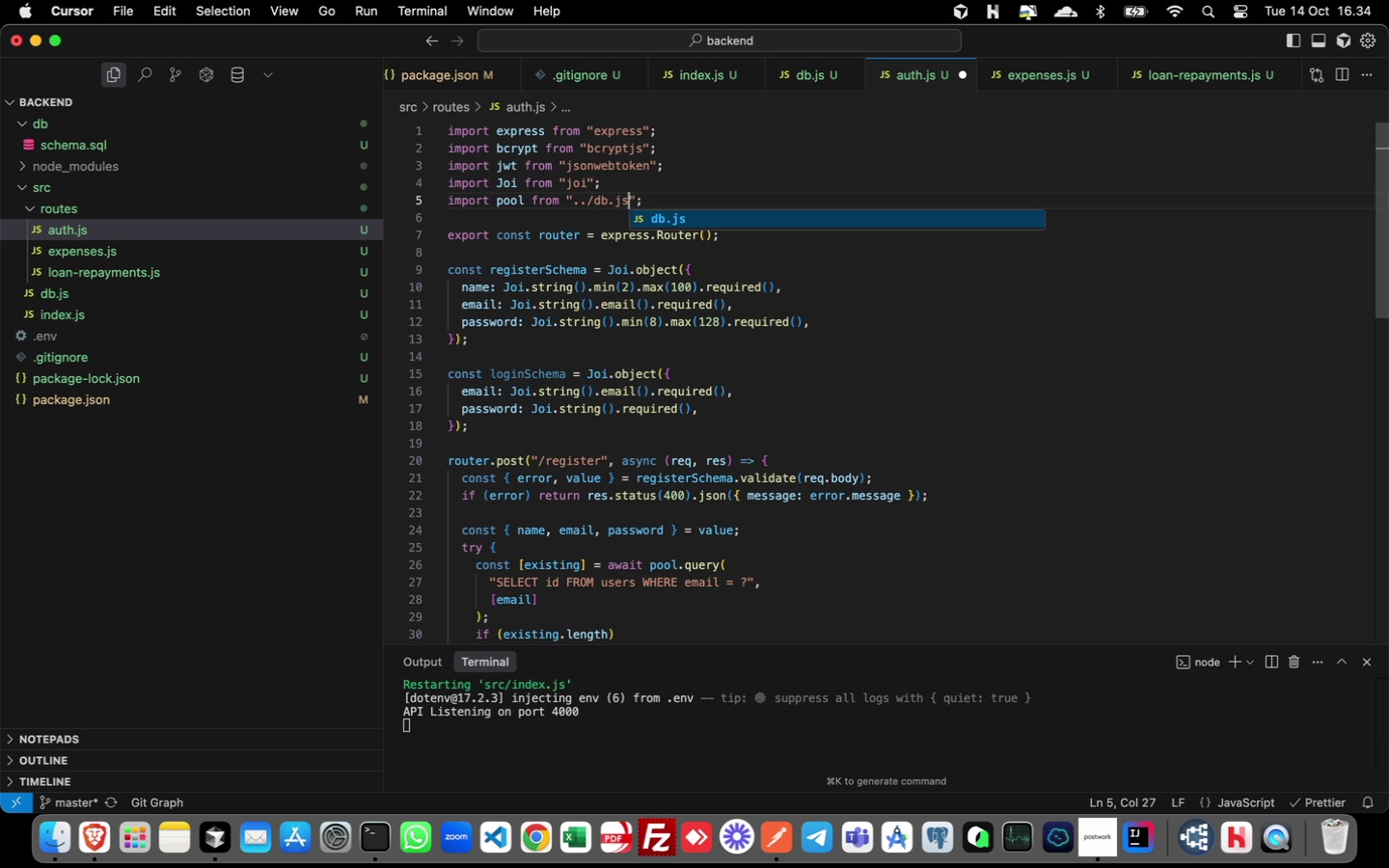 
key(Meta+S)
 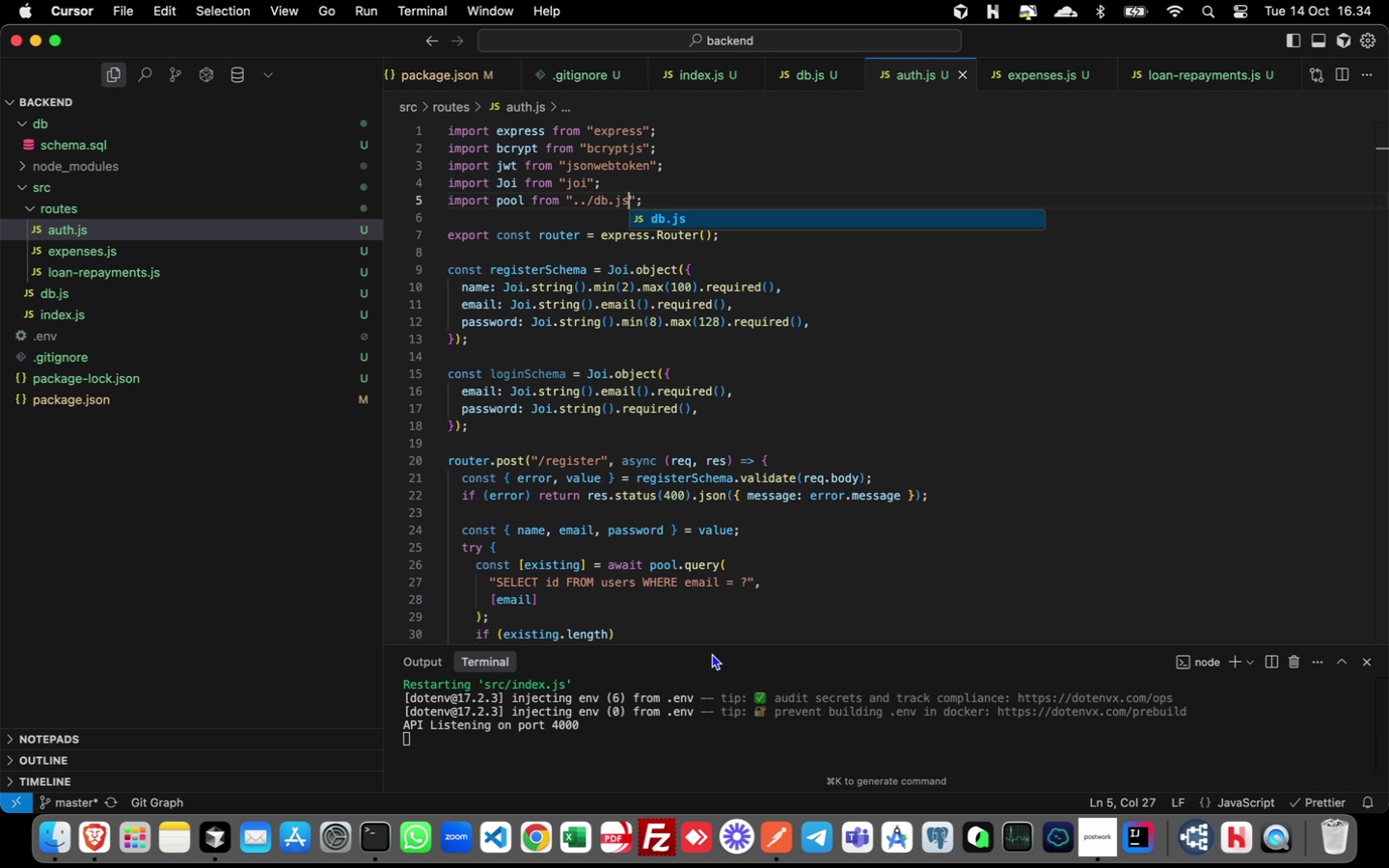 
left_click_drag(start_coordinate=[715, 643], to_coordinate=[735, 519])
 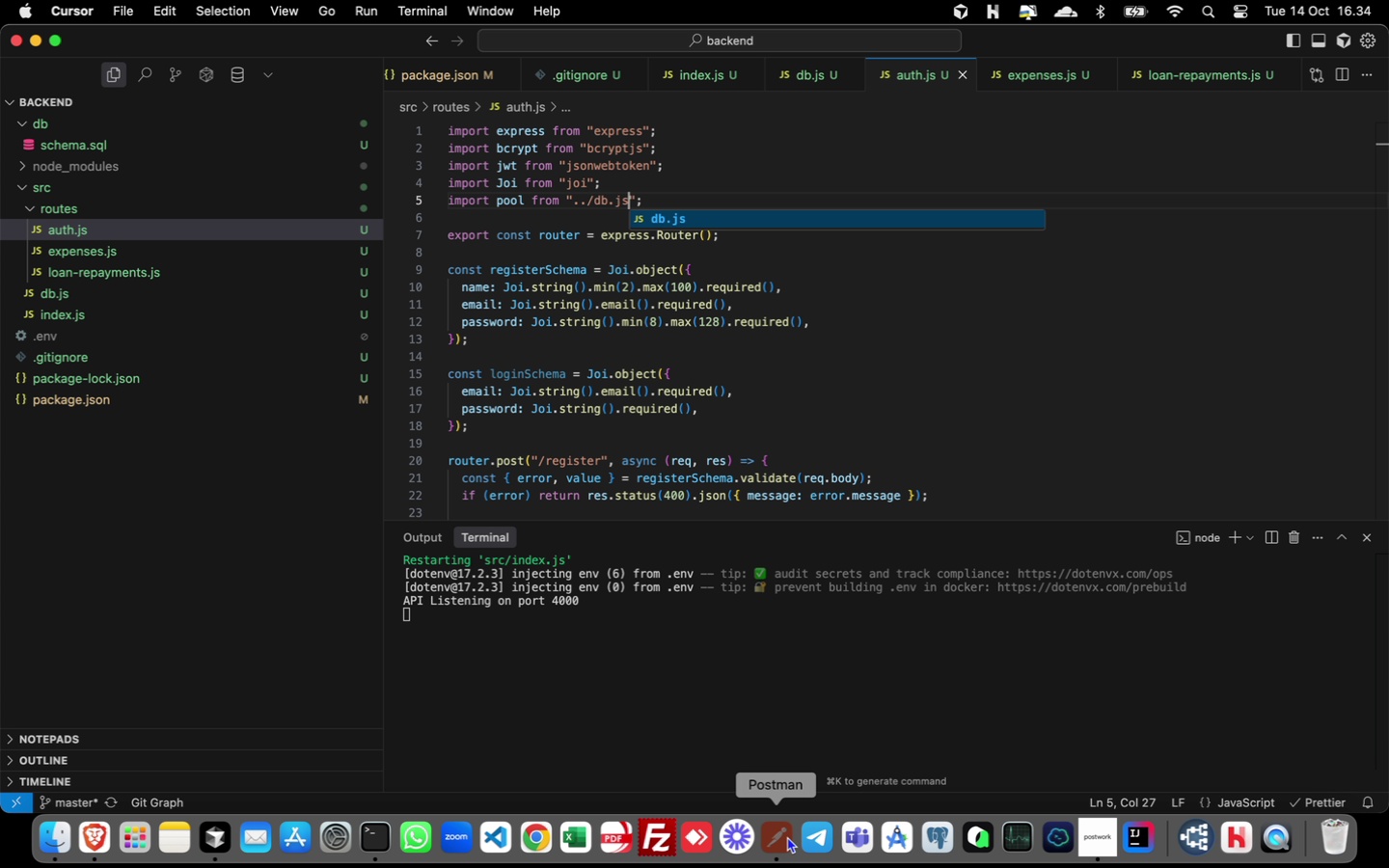 
left_click([787, 836])
 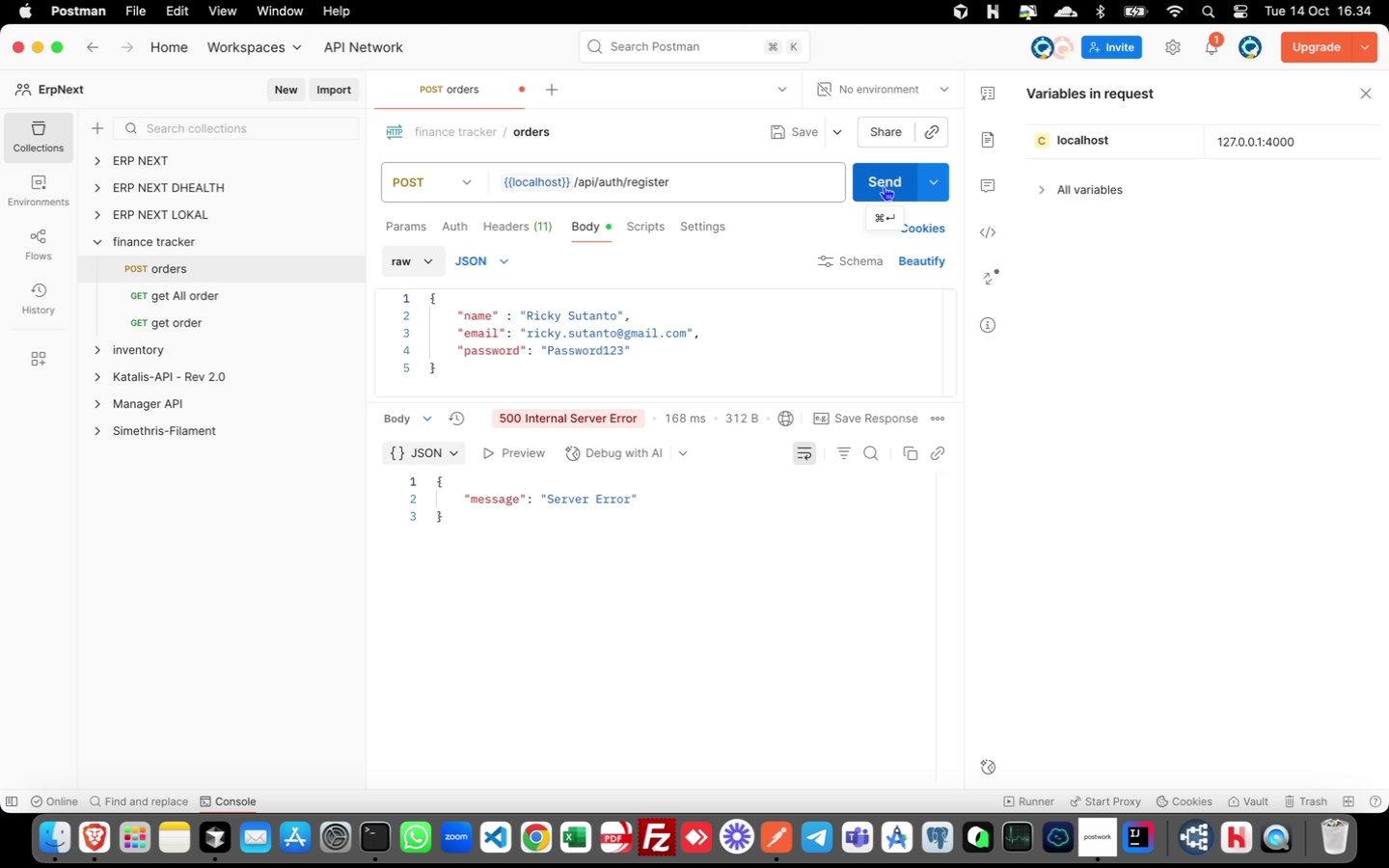 
left_click([884, 186])
 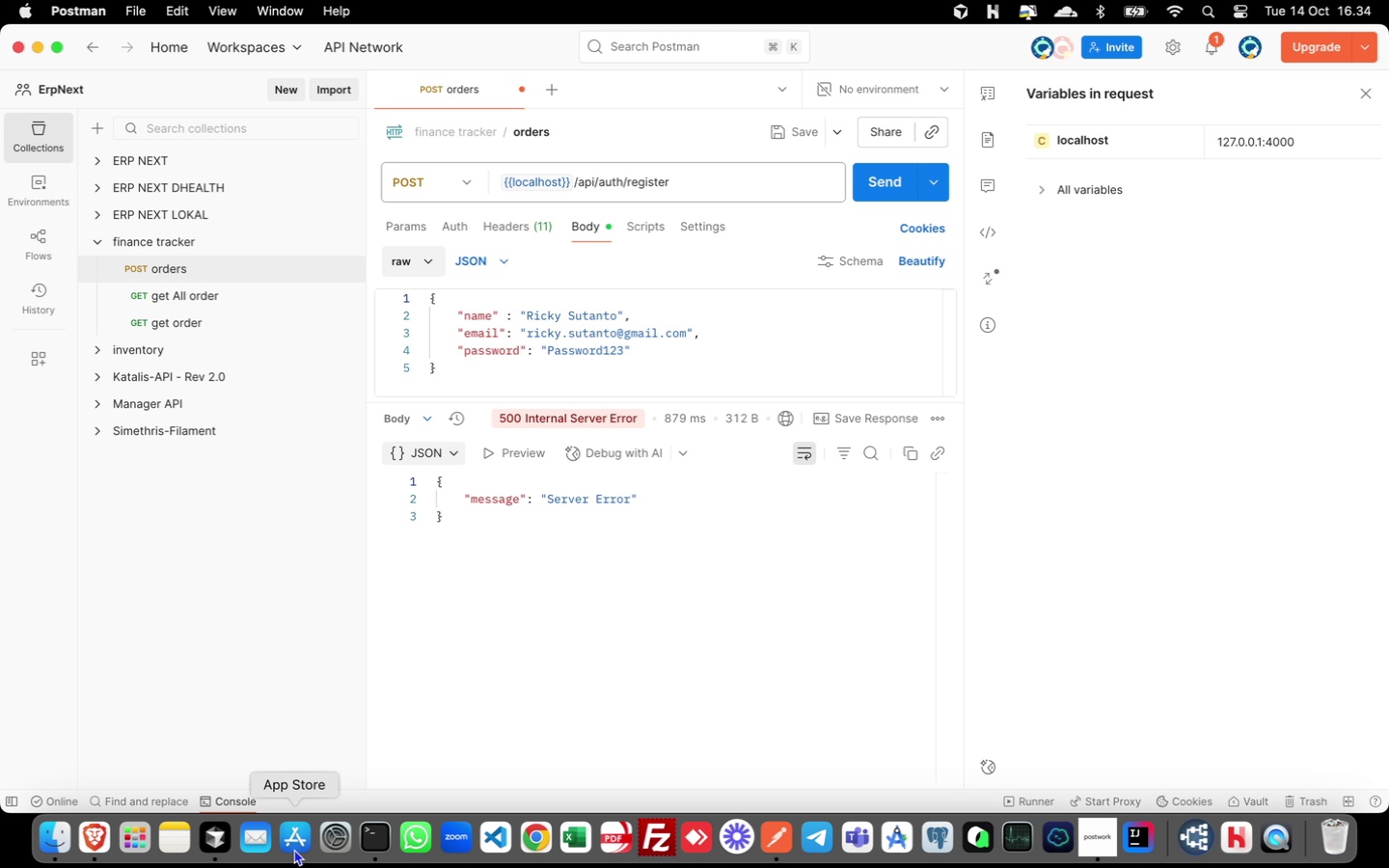 
left_click([217, 840])
 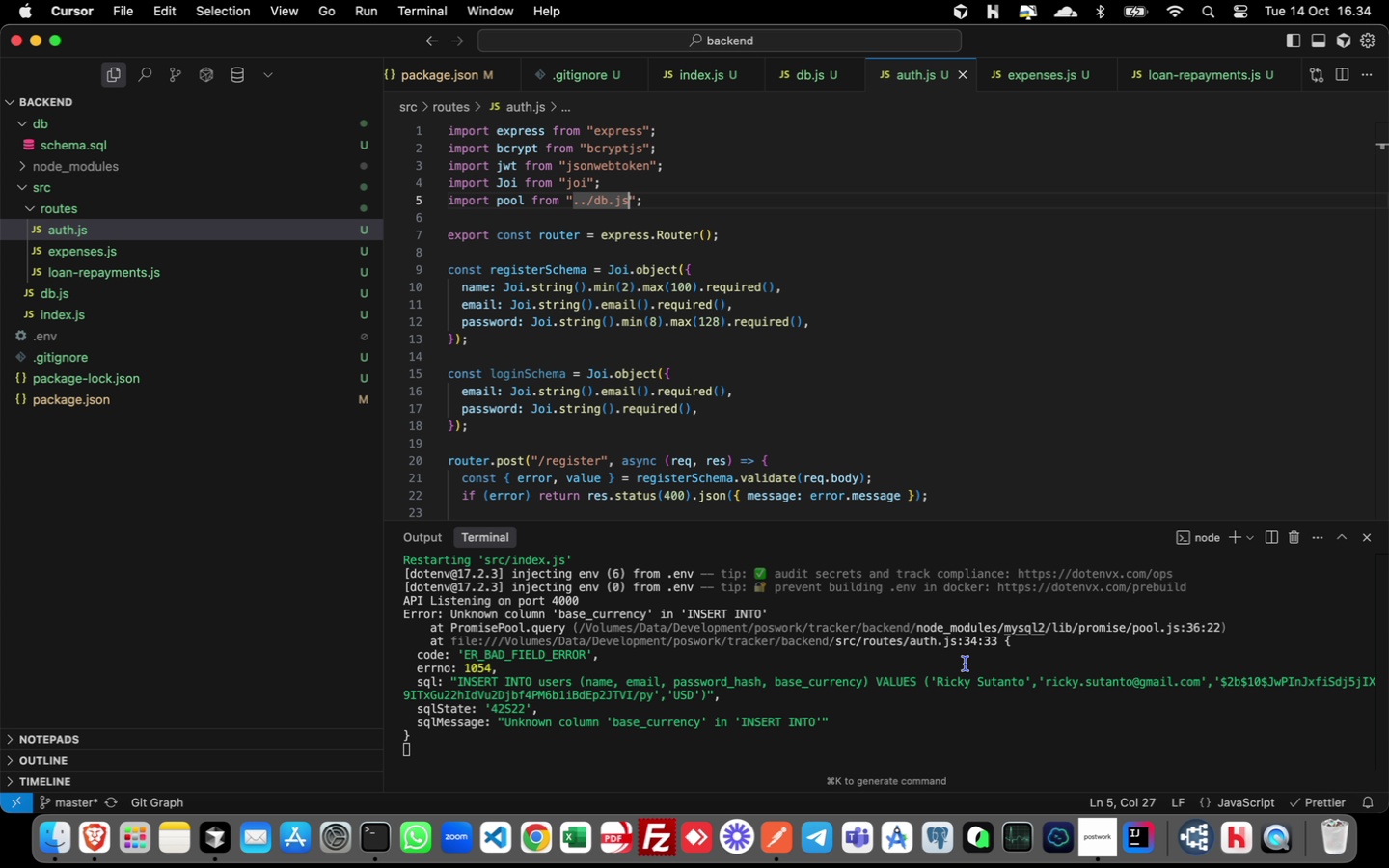 
wait(14.7)
 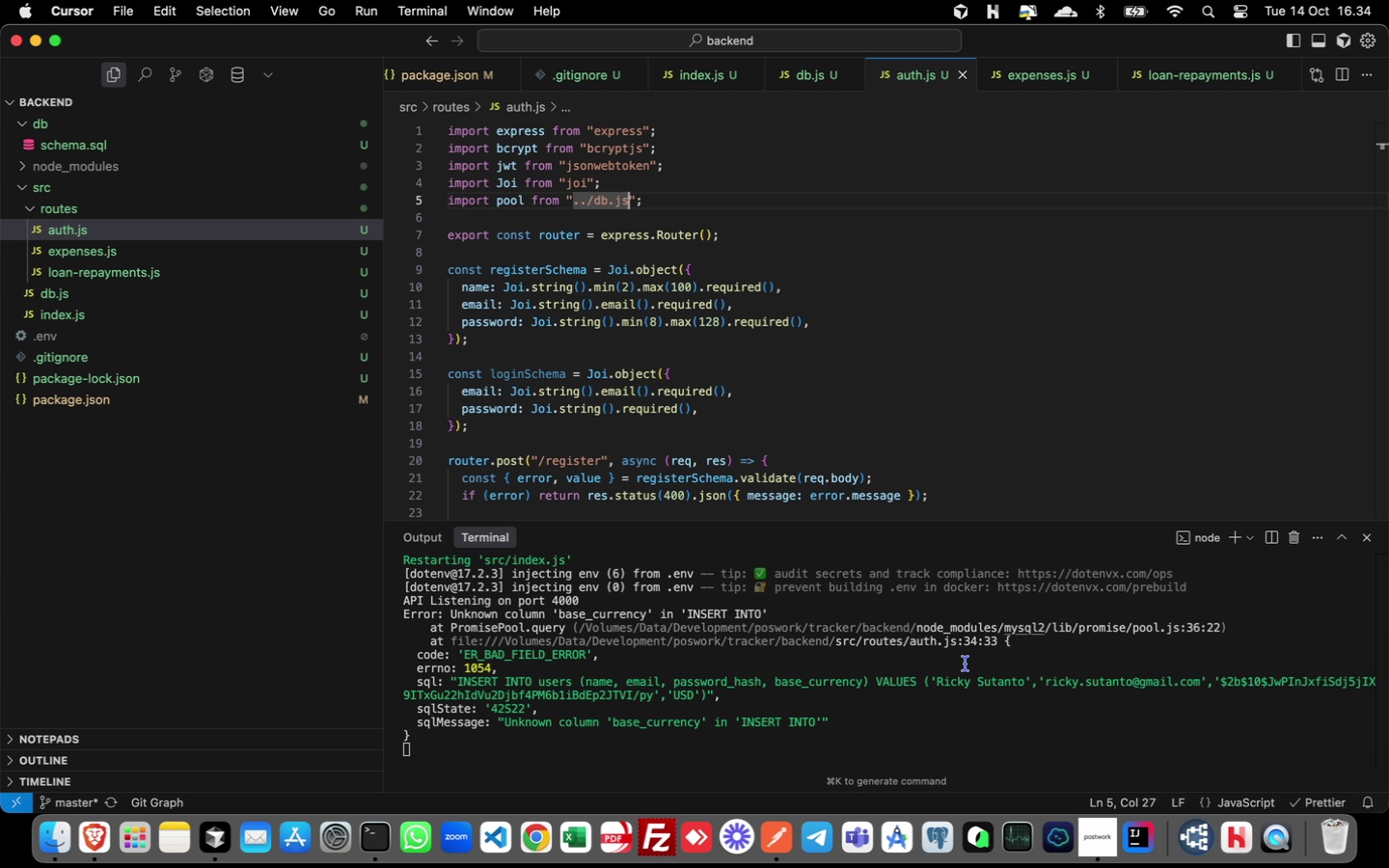 
left_click([242, 66])
 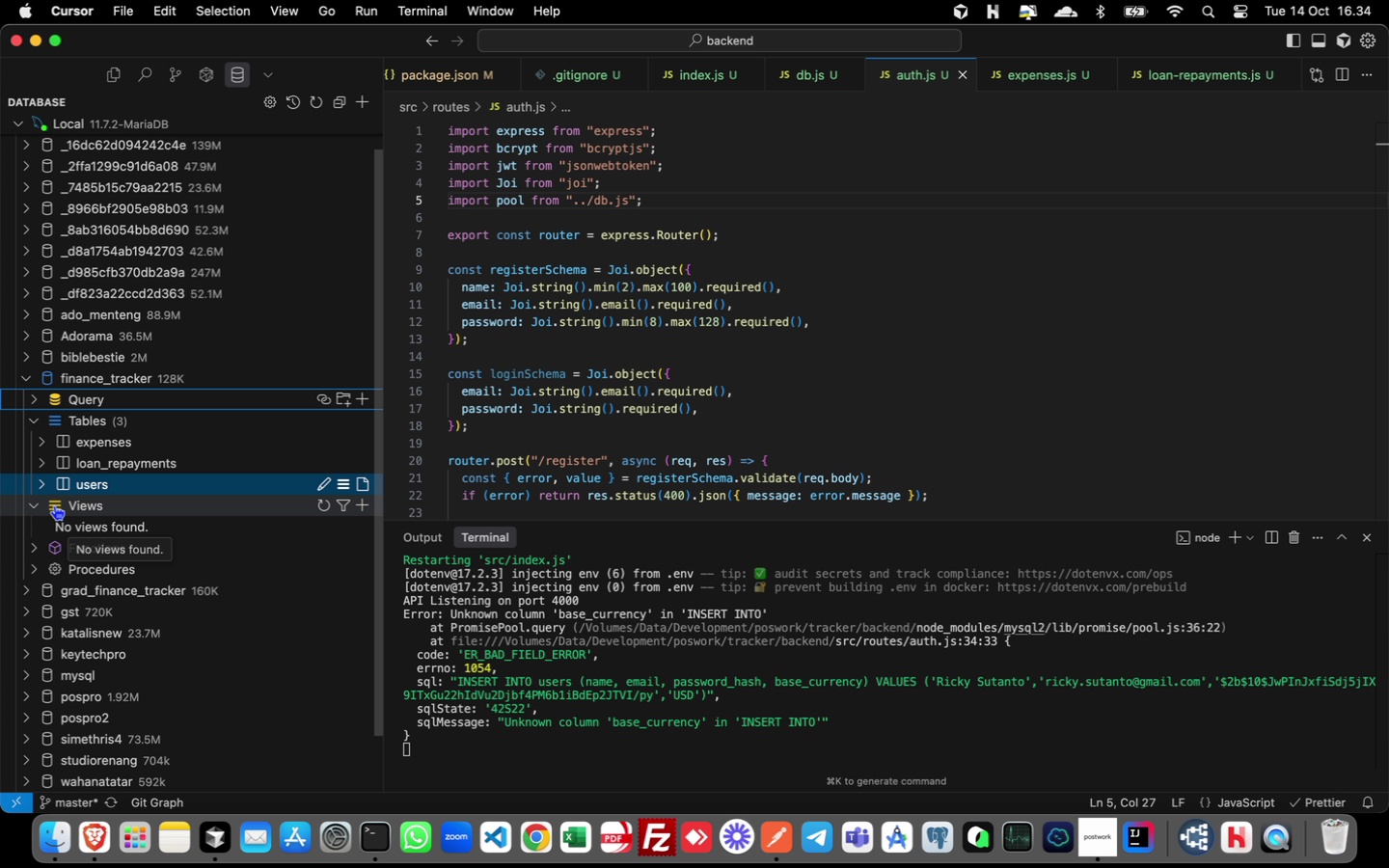 
left_click([42, 487])
 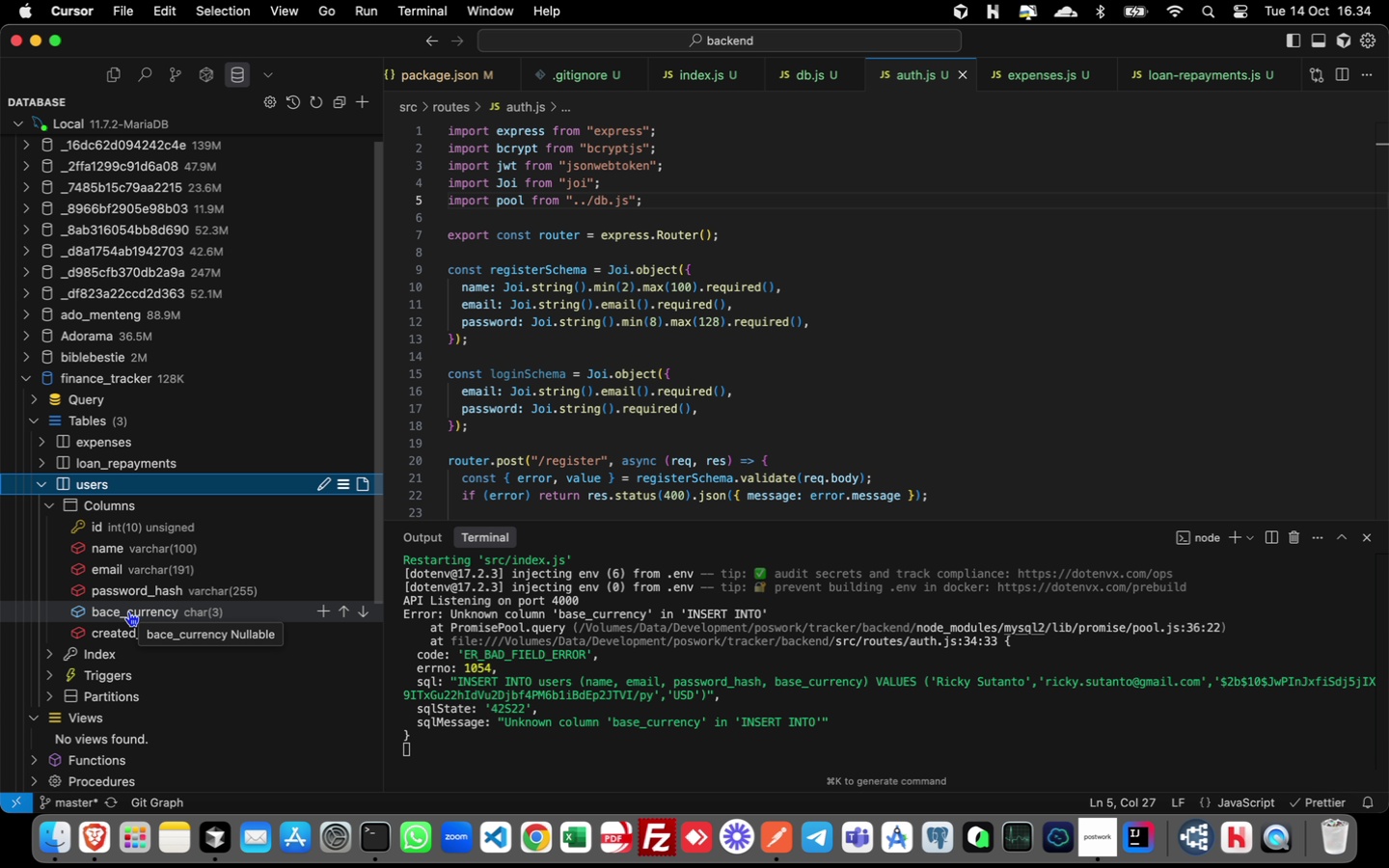 
right_click([128, 611])
 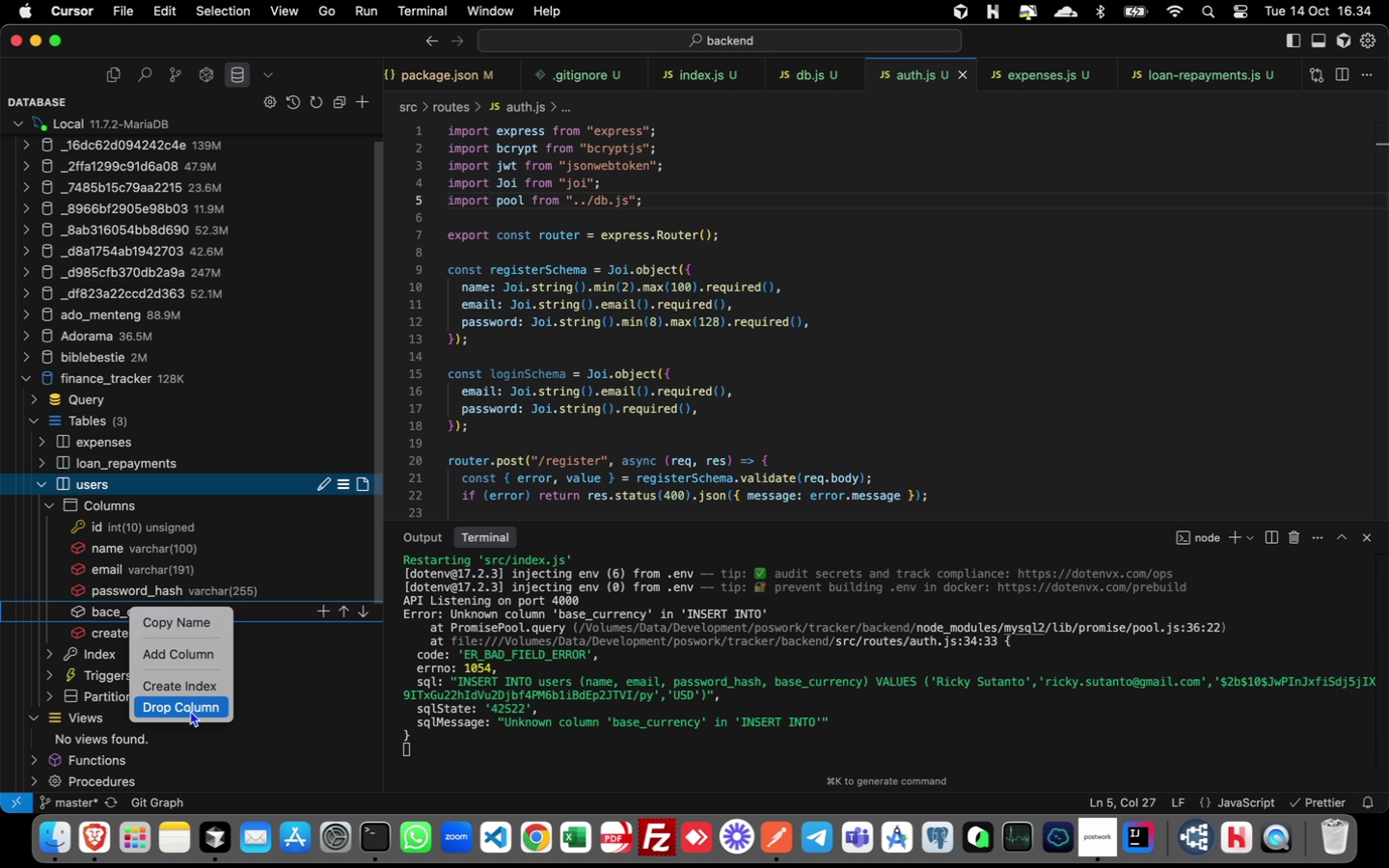 
left_click([190, 709])
 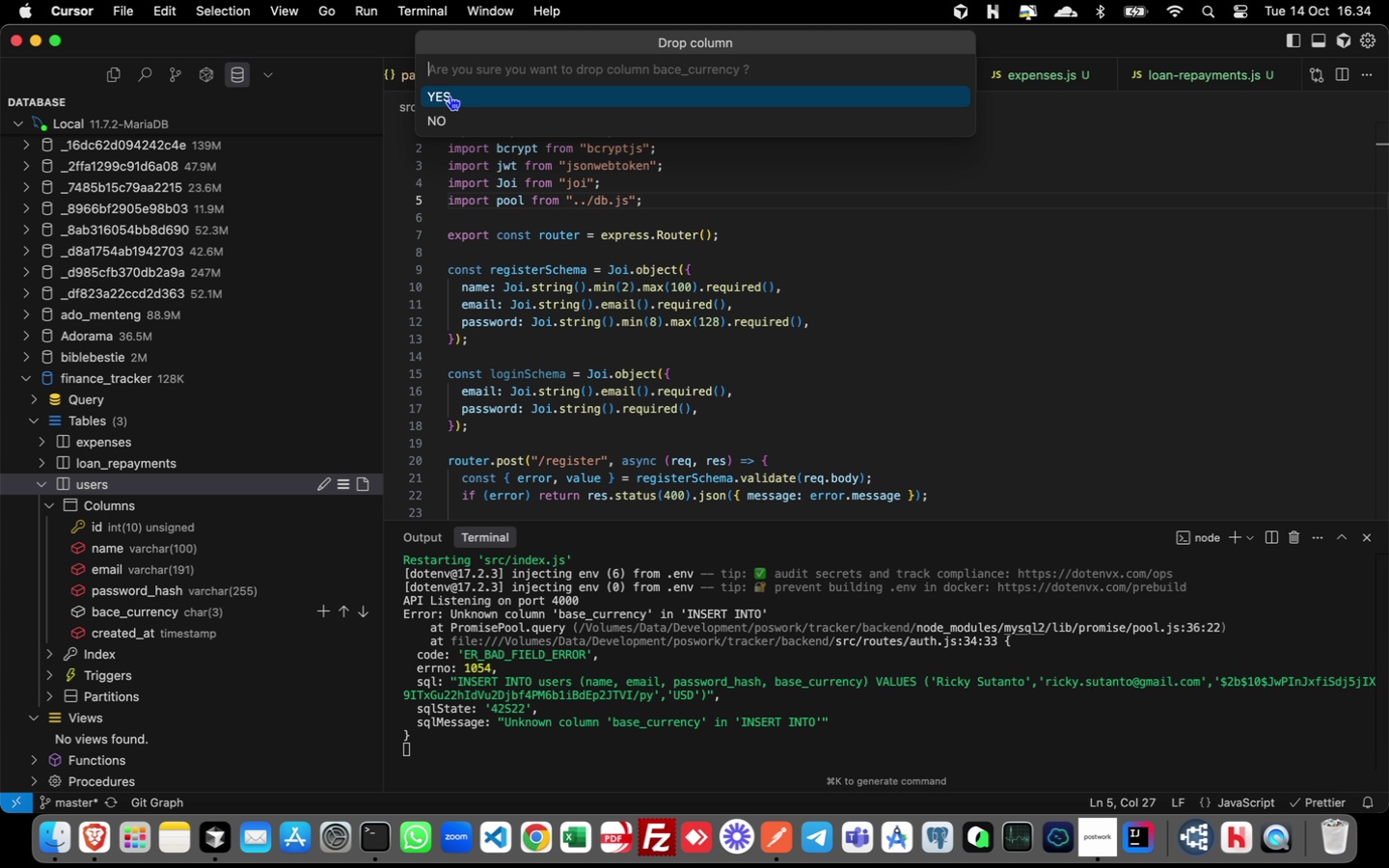 
key(Escape)
 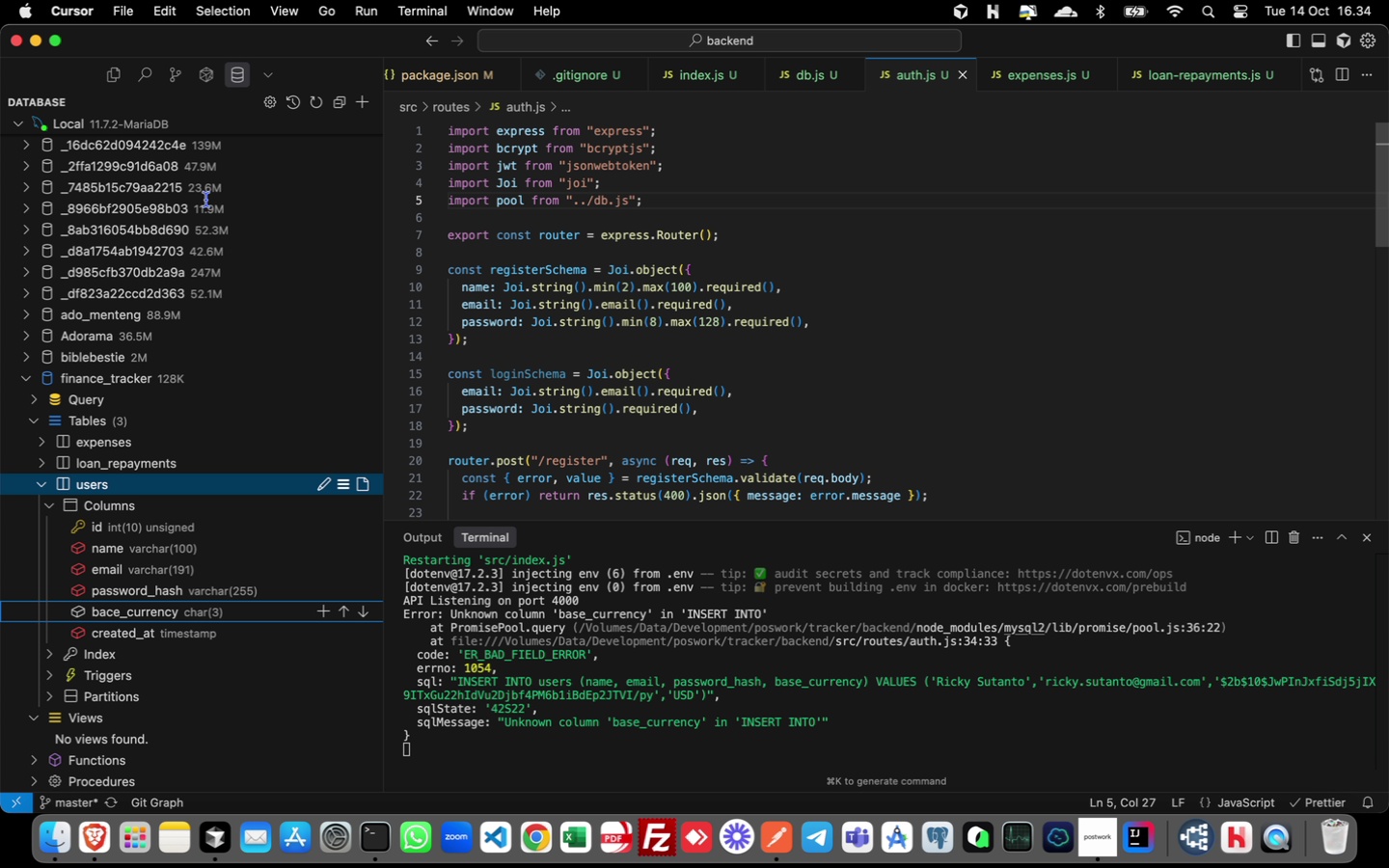 
wait(5.57)
 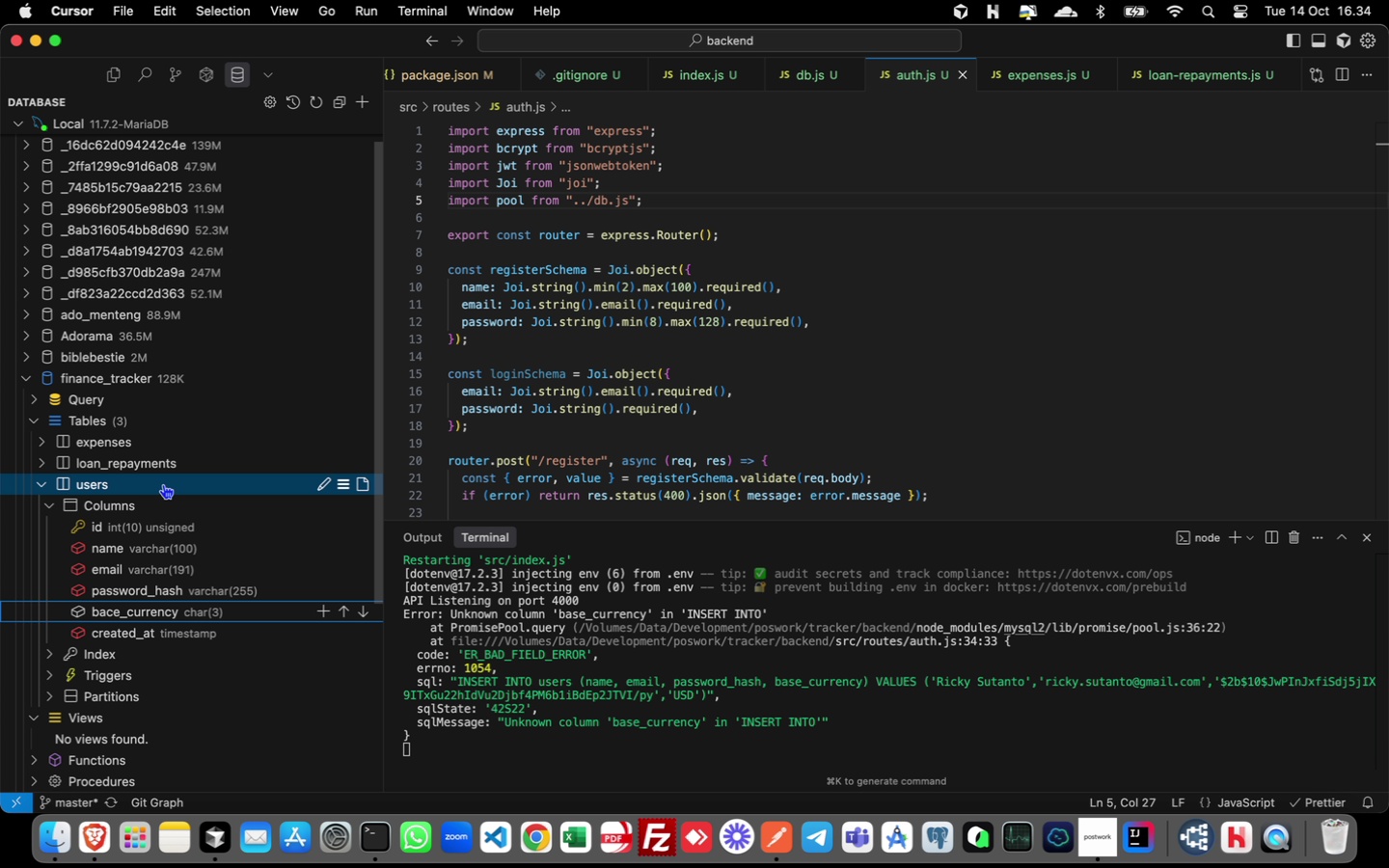 
left_click([118, 70])
 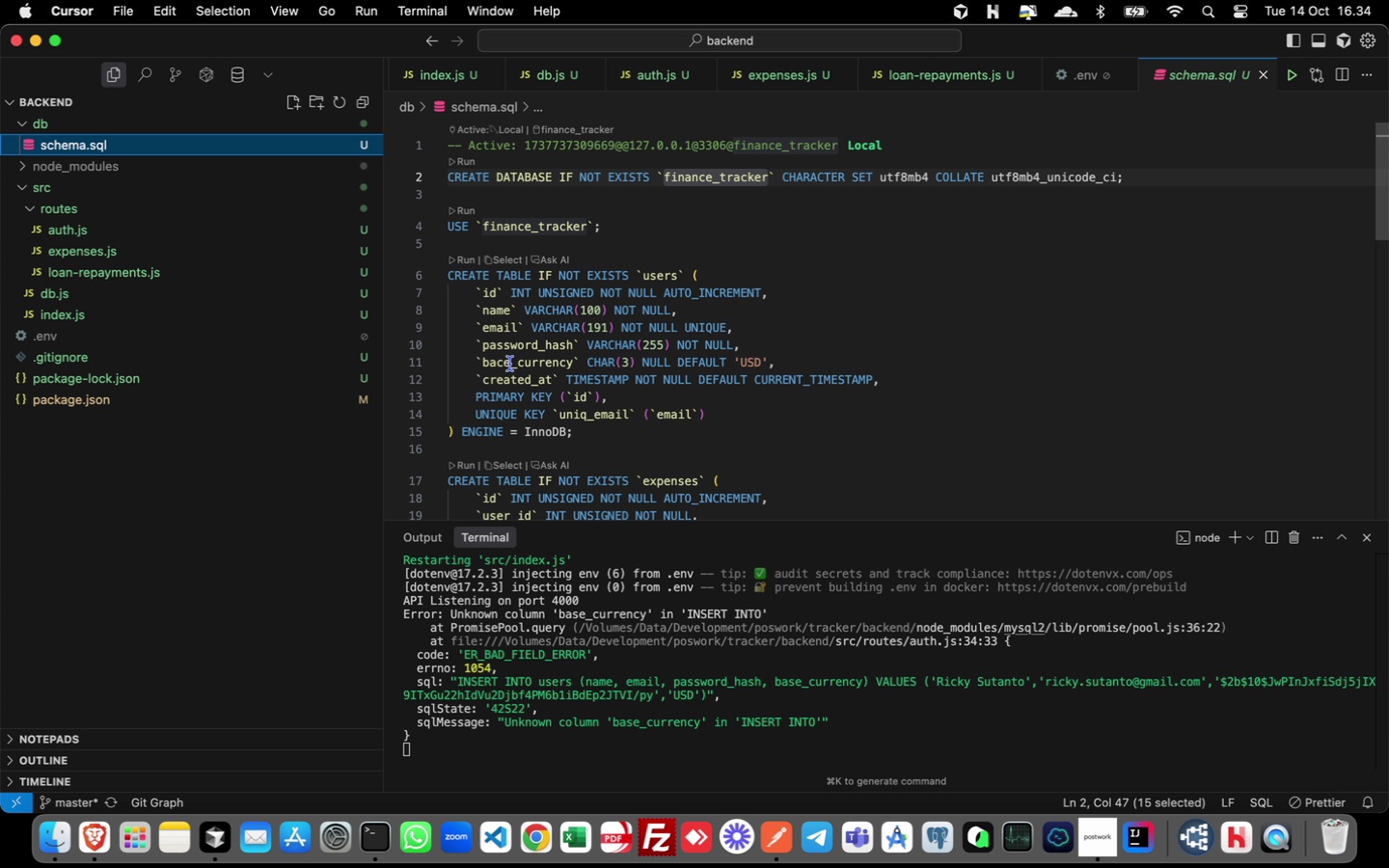 
left_click([506, 362])
 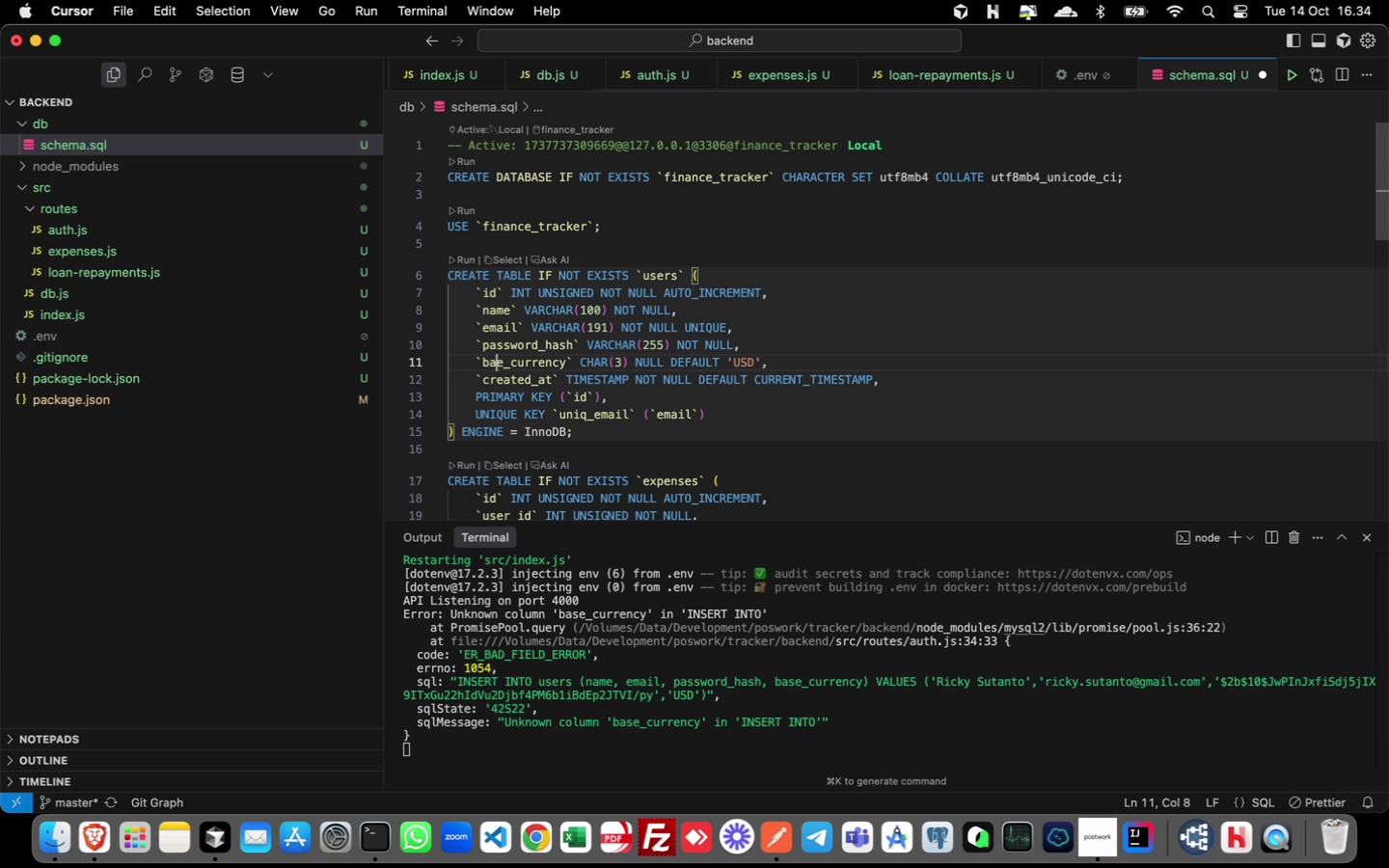 
key(Backspace)
 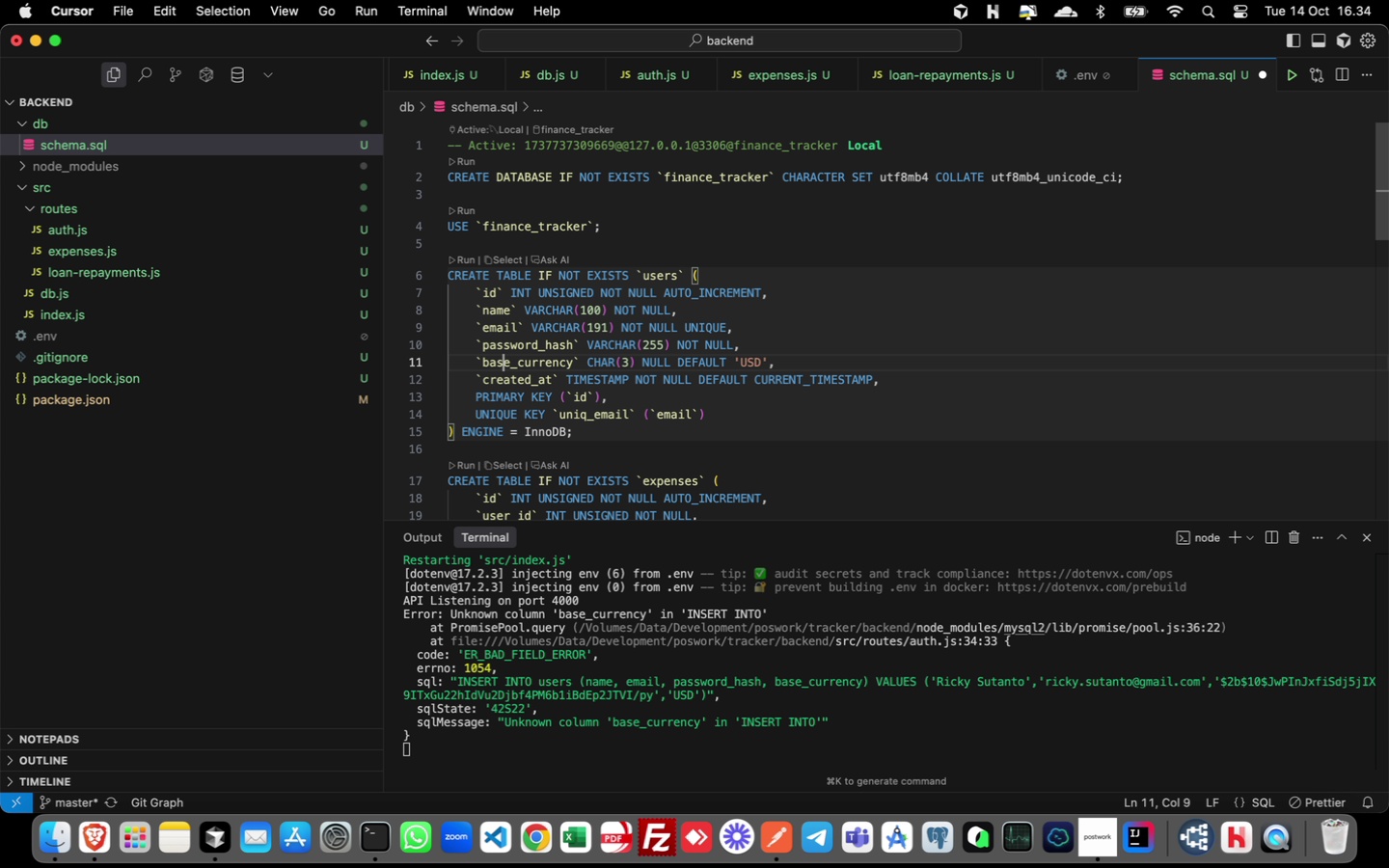 
key(S)
 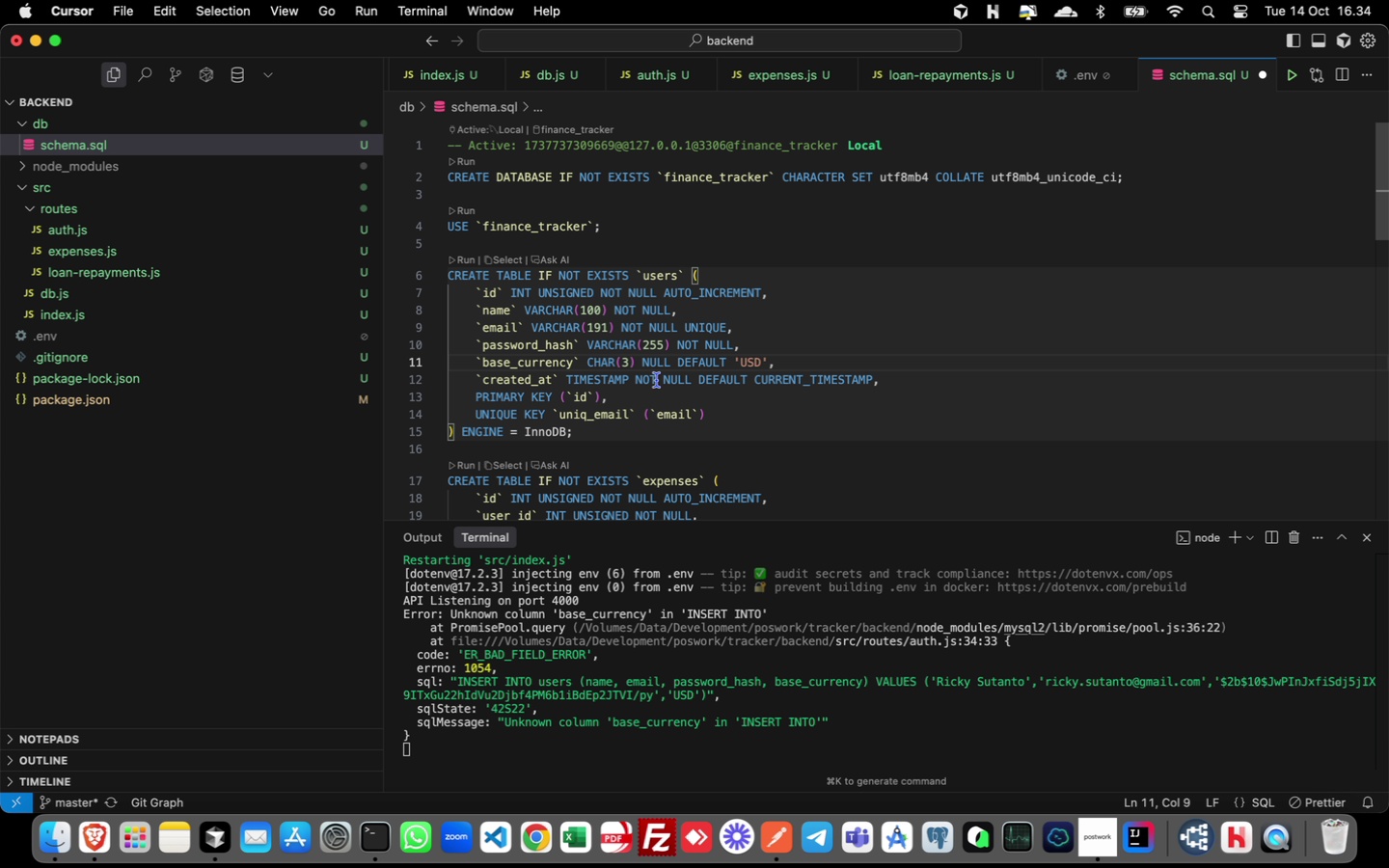 
key(Meta+CommandLeft)
 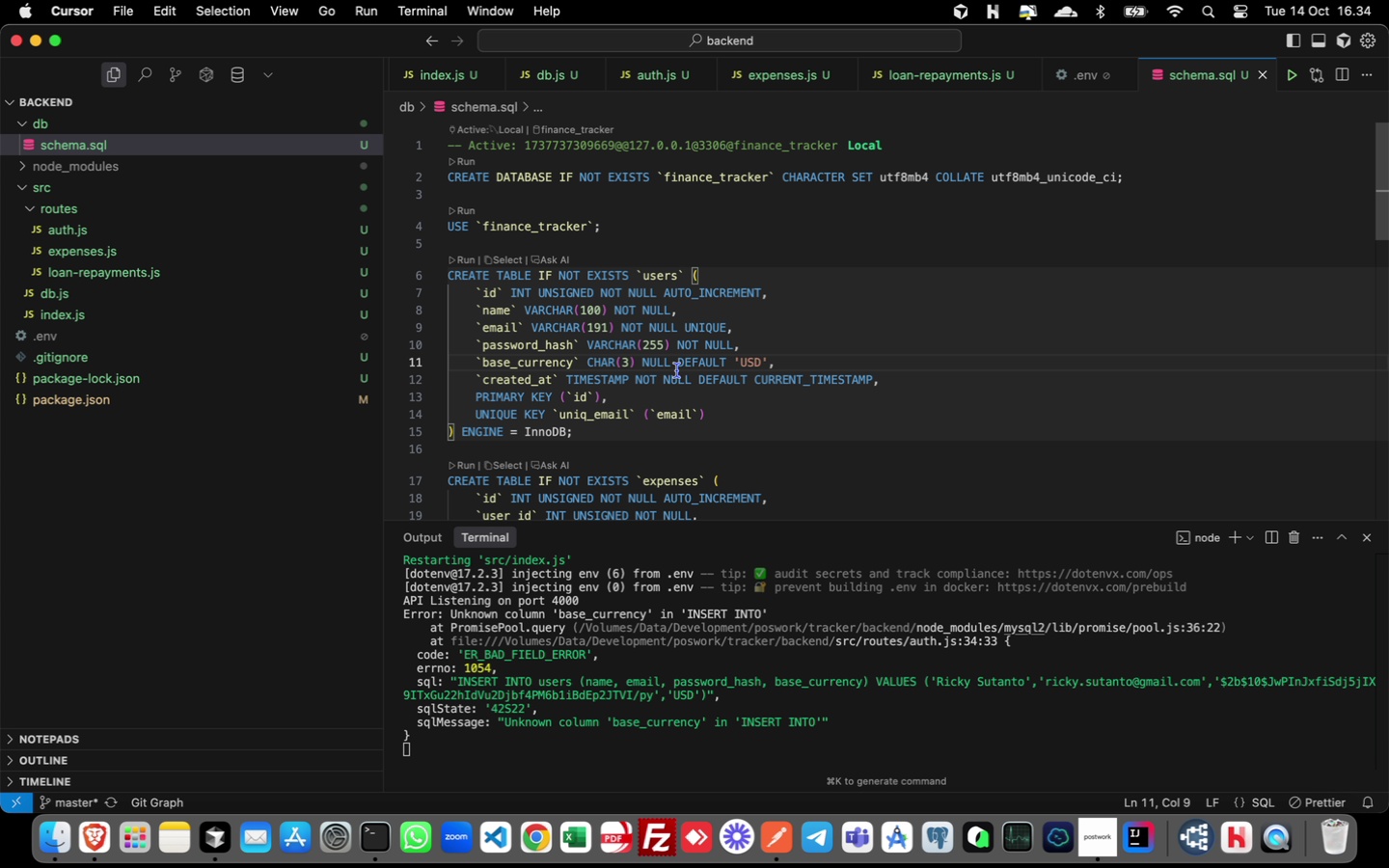 
key(Meta+S)
 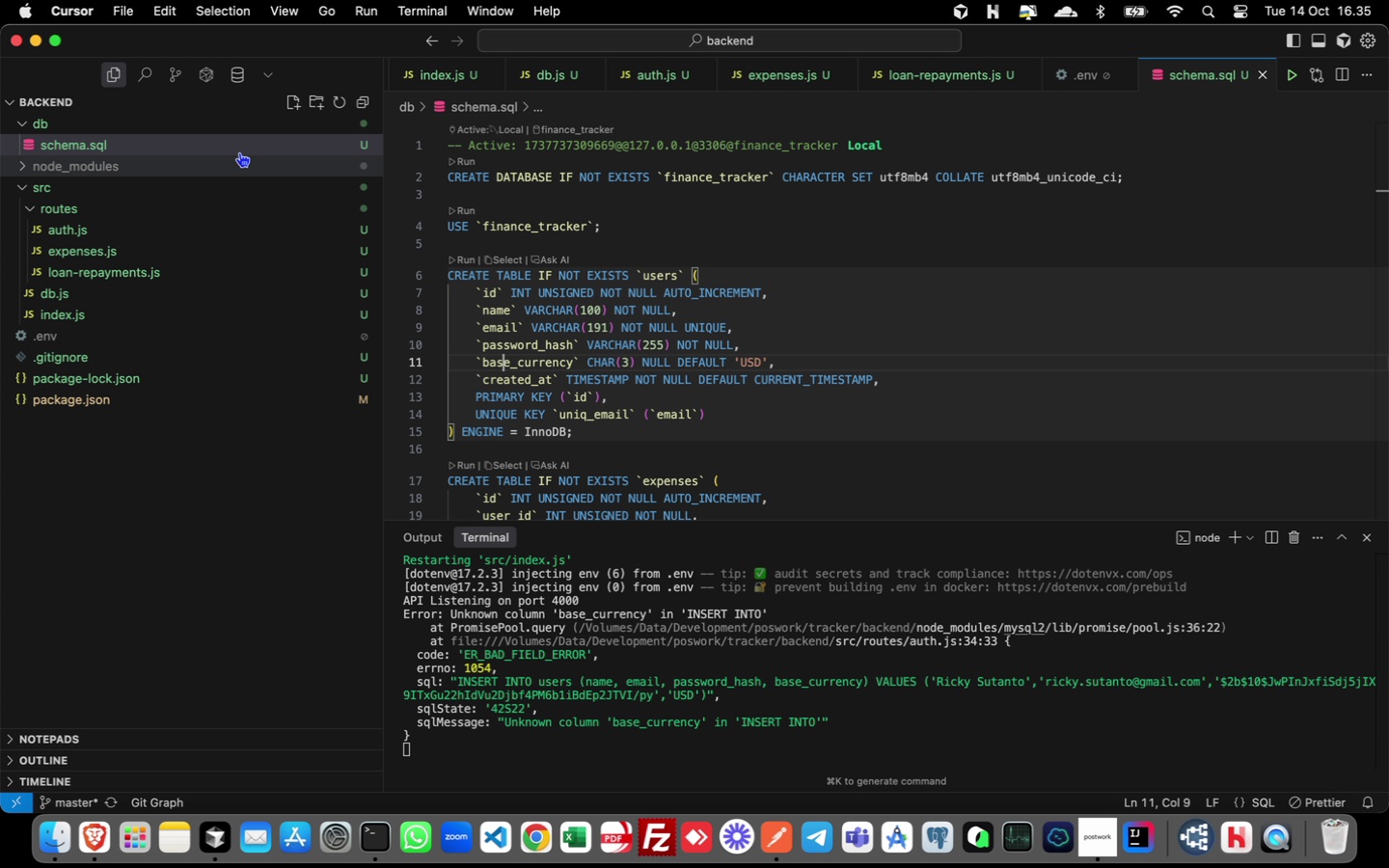 
left_click([234, 69])
 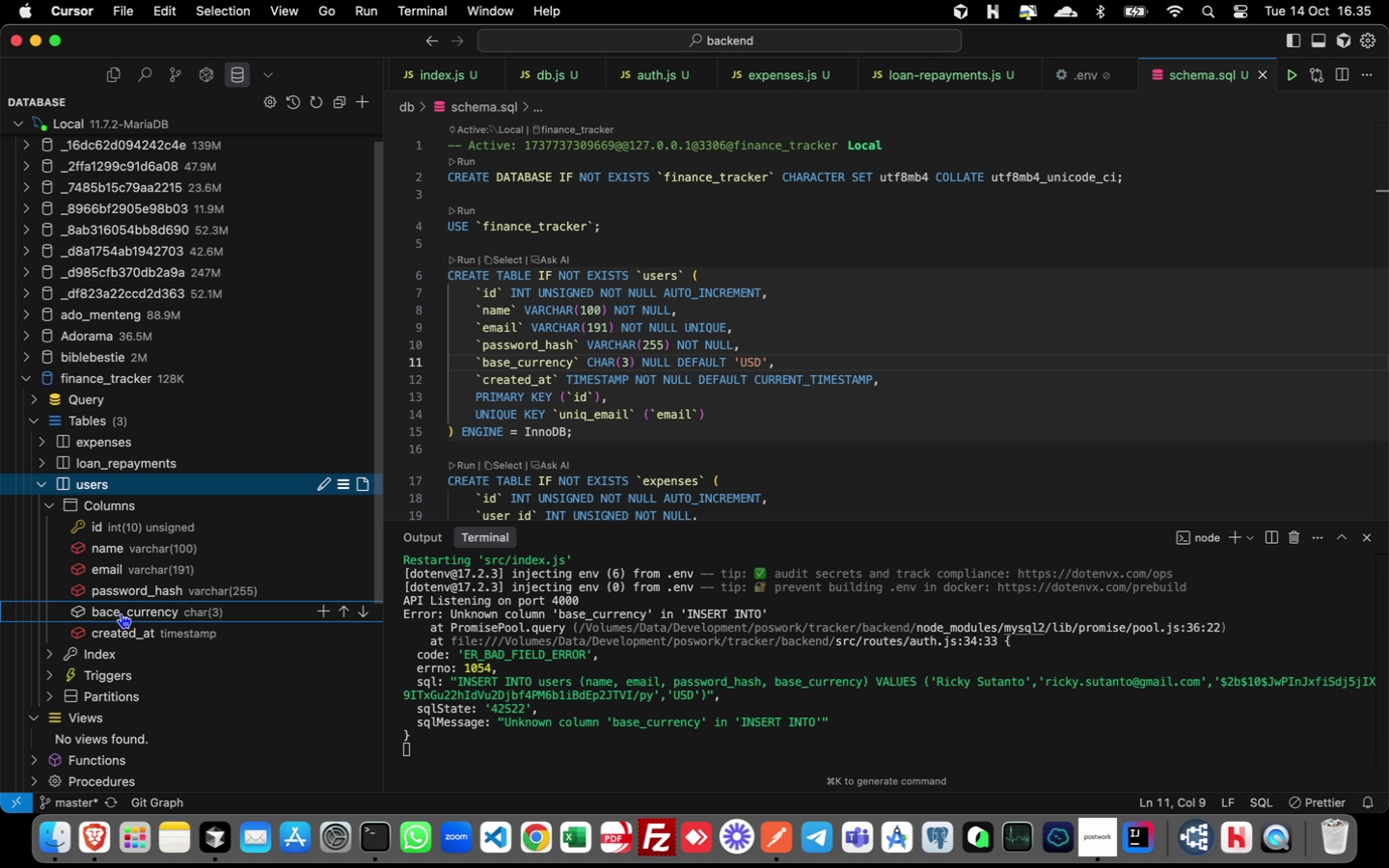 
left_click([121, 613])
 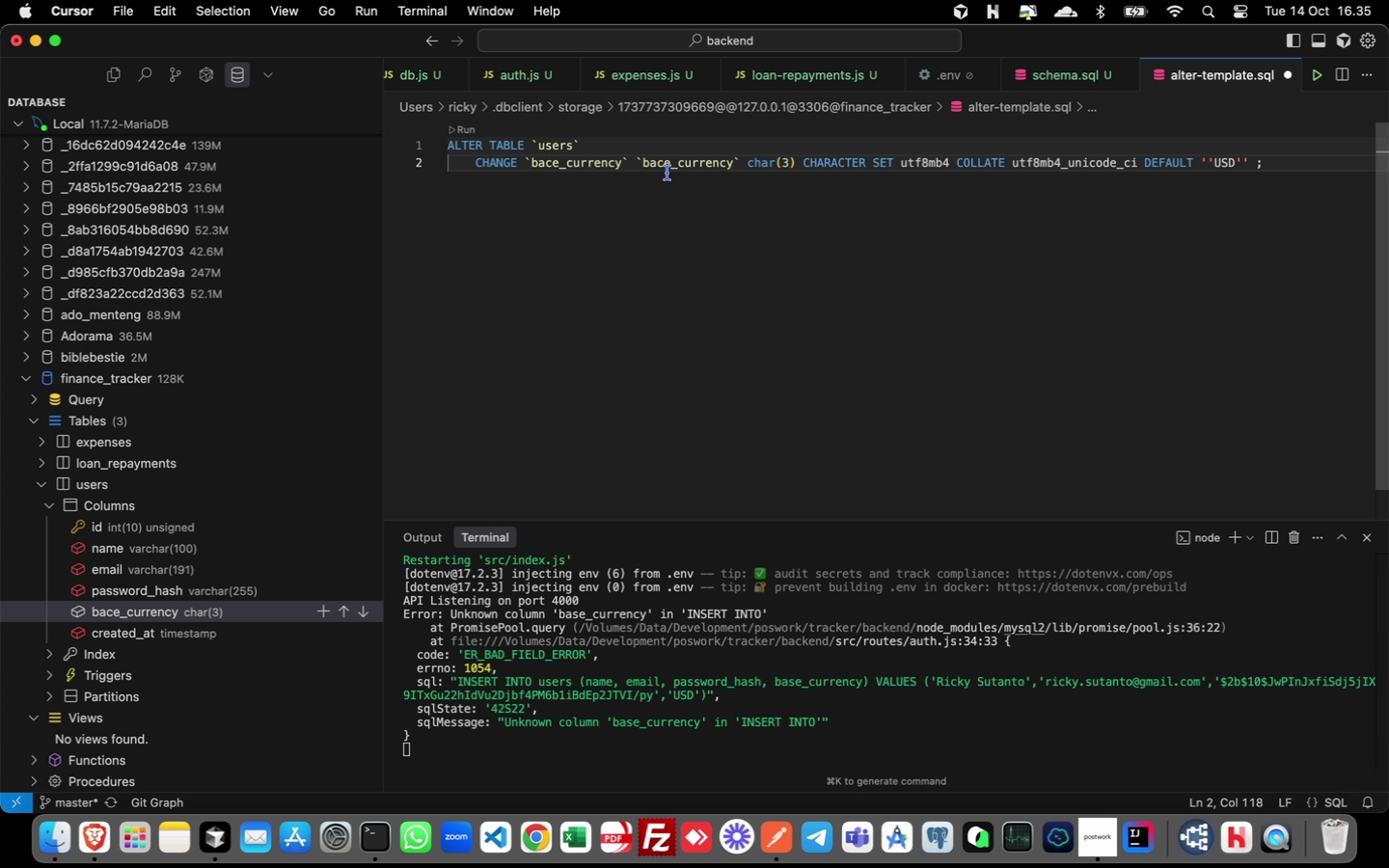 
wait(9.51)
 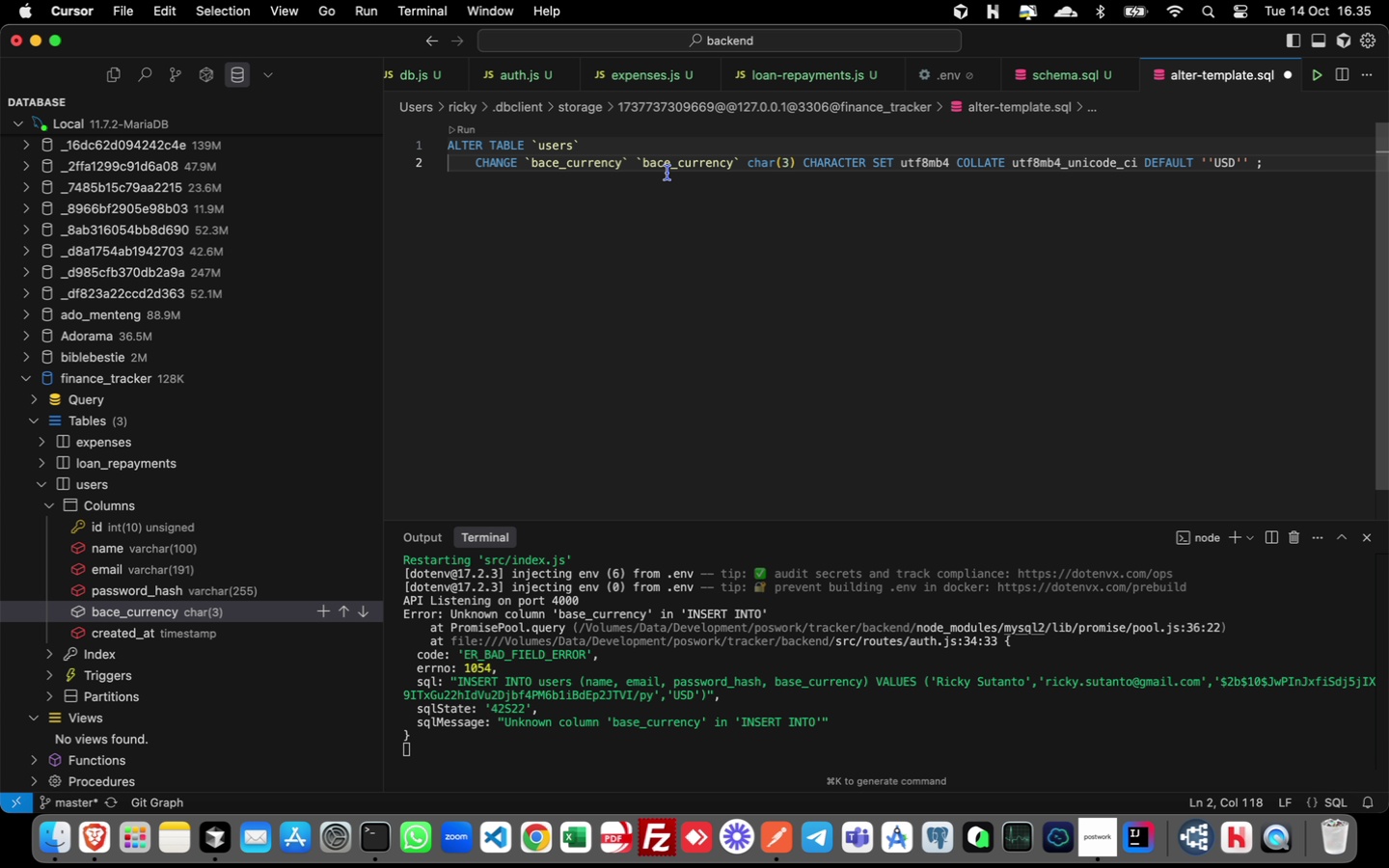 
key(Backspace)
 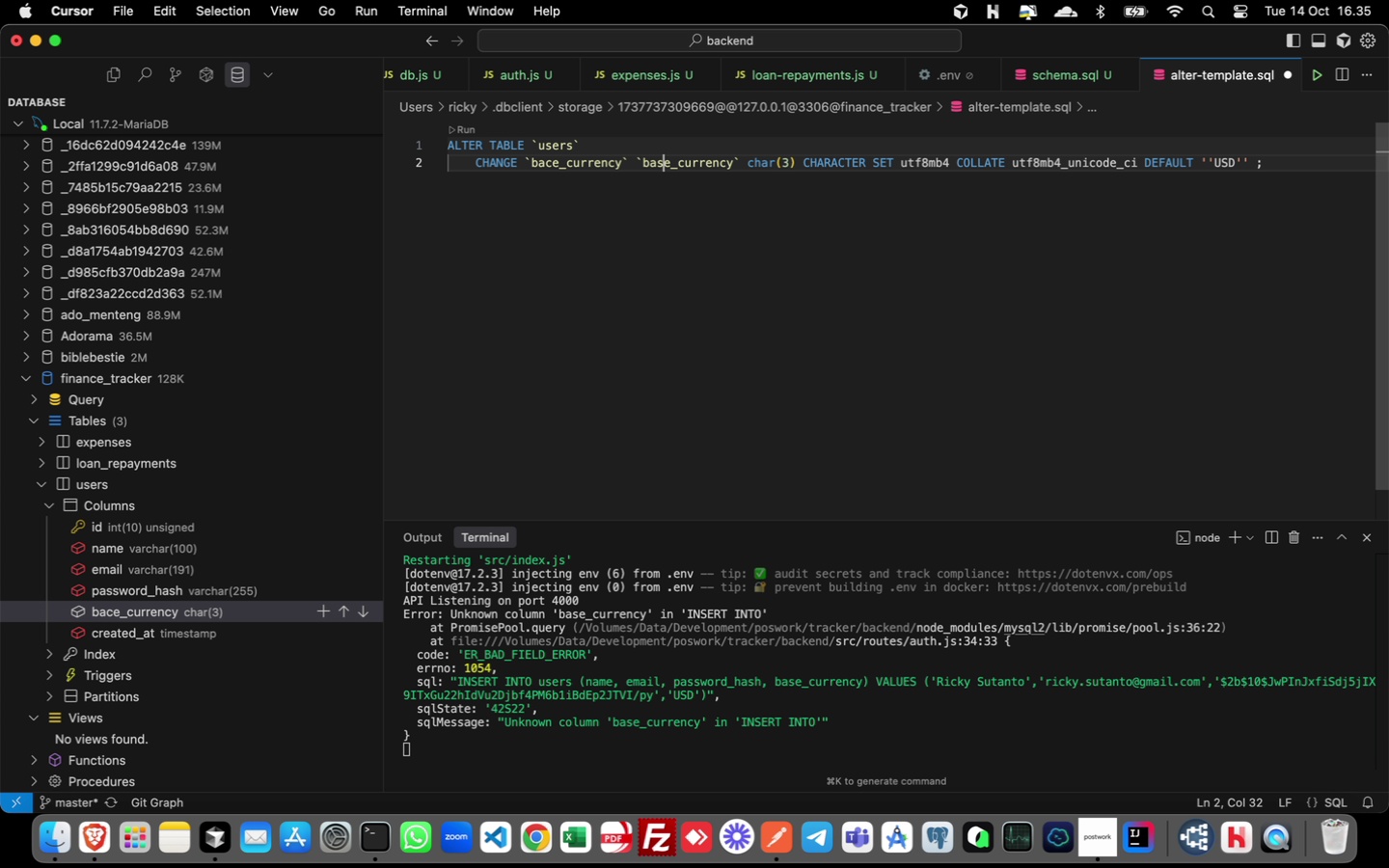 
key(S)
 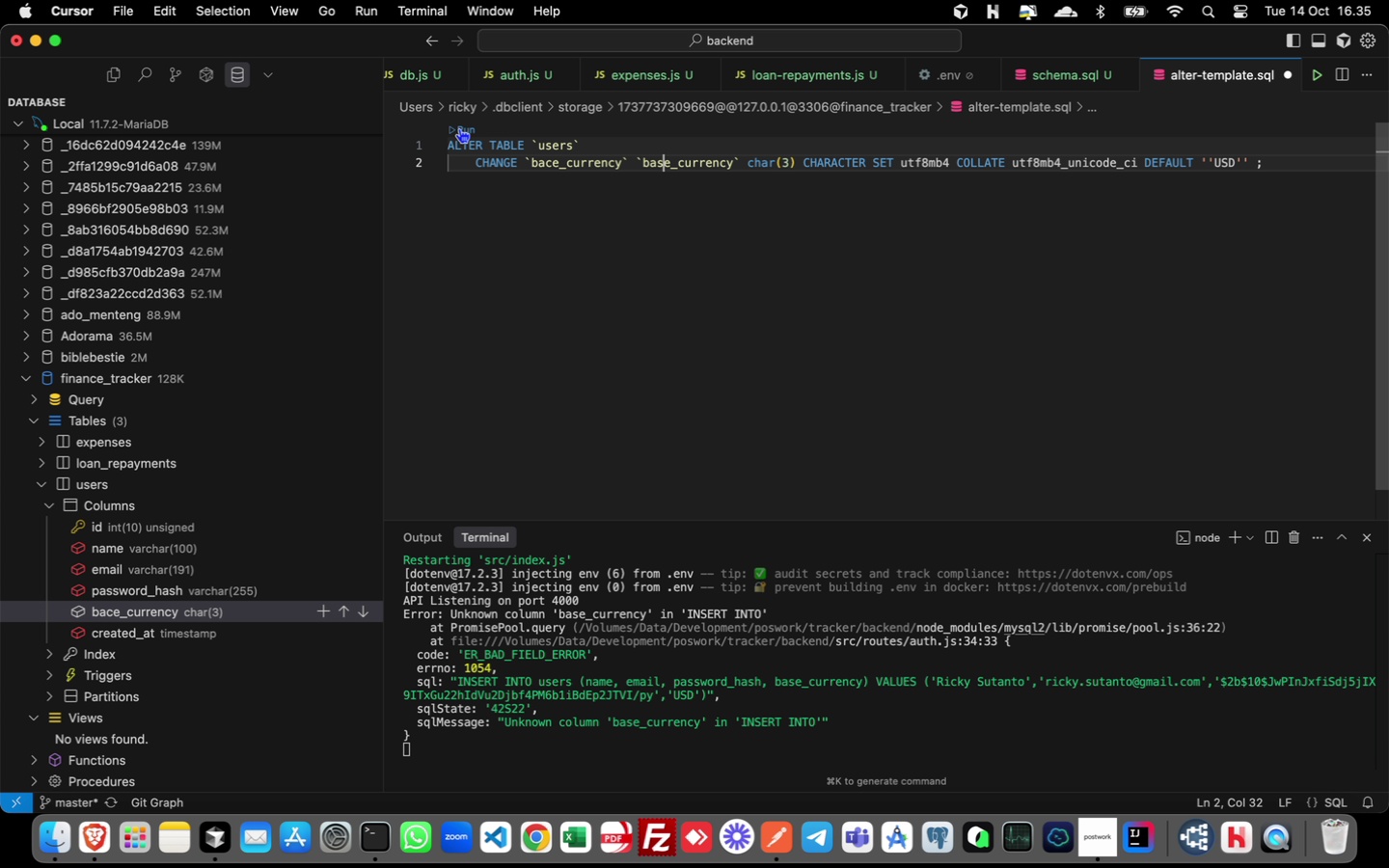 
left_click([459, 128])
 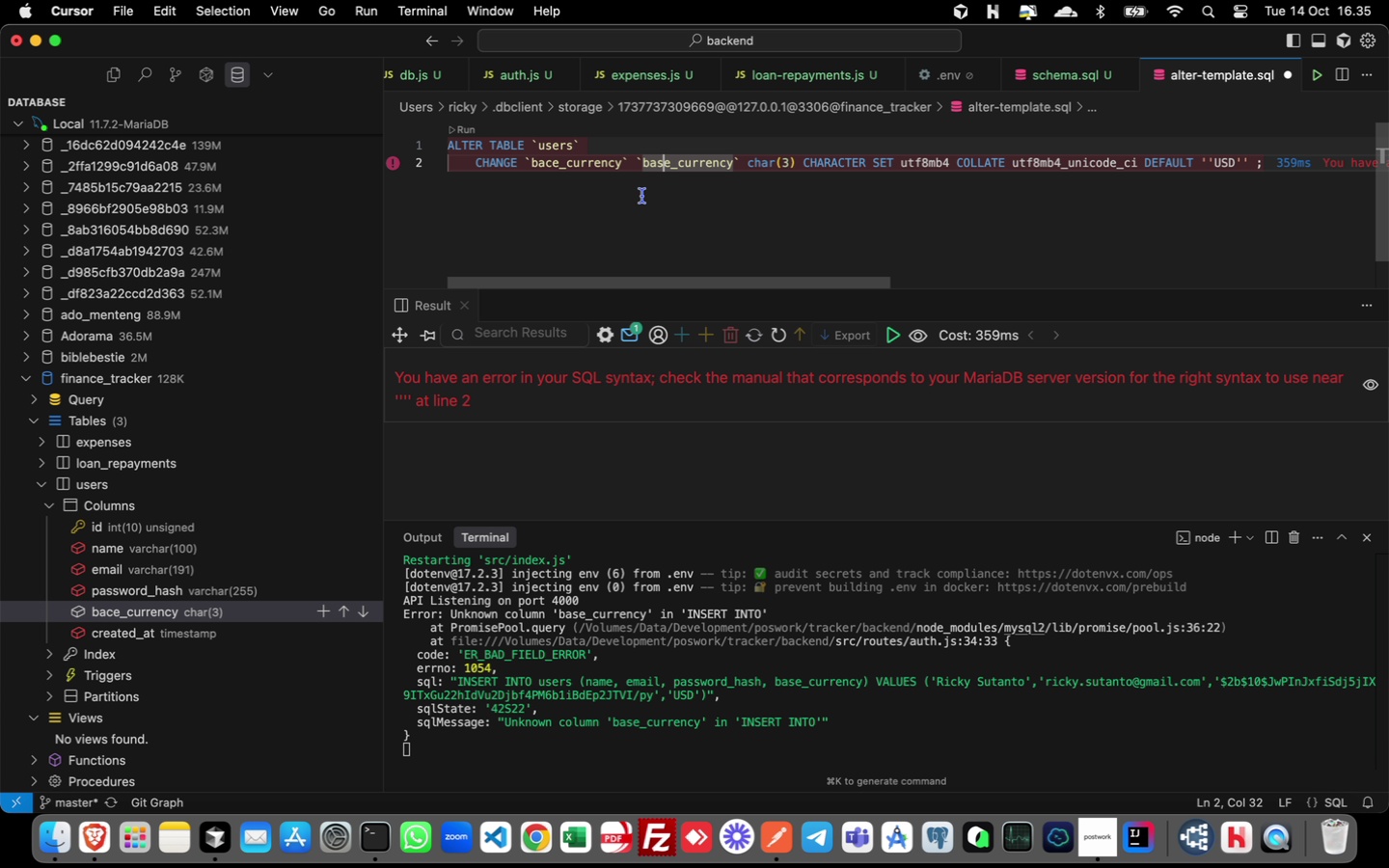 
wait(11.86)
 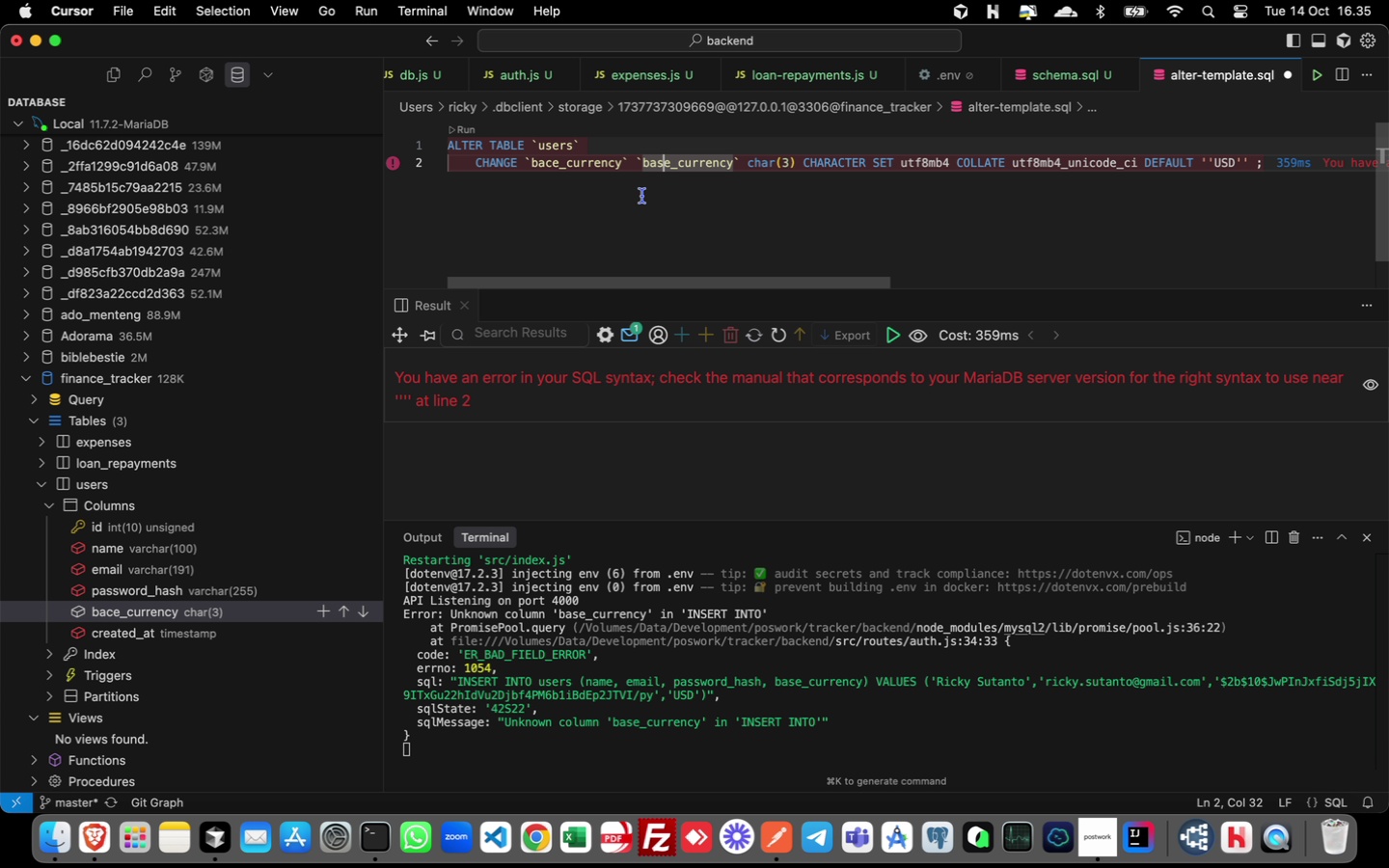 
key(ArrowRight)
 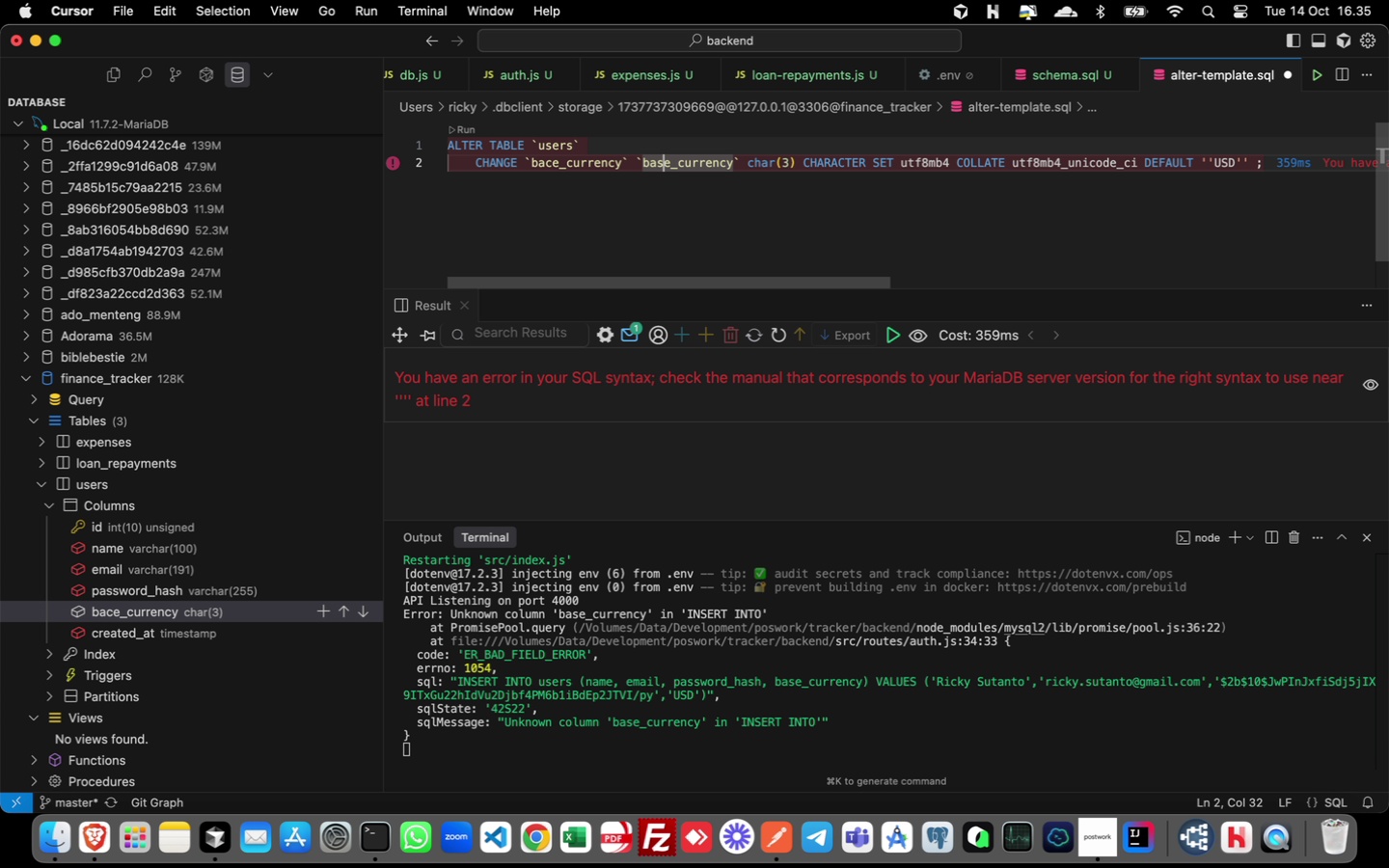 
key(ArrowLeft)
 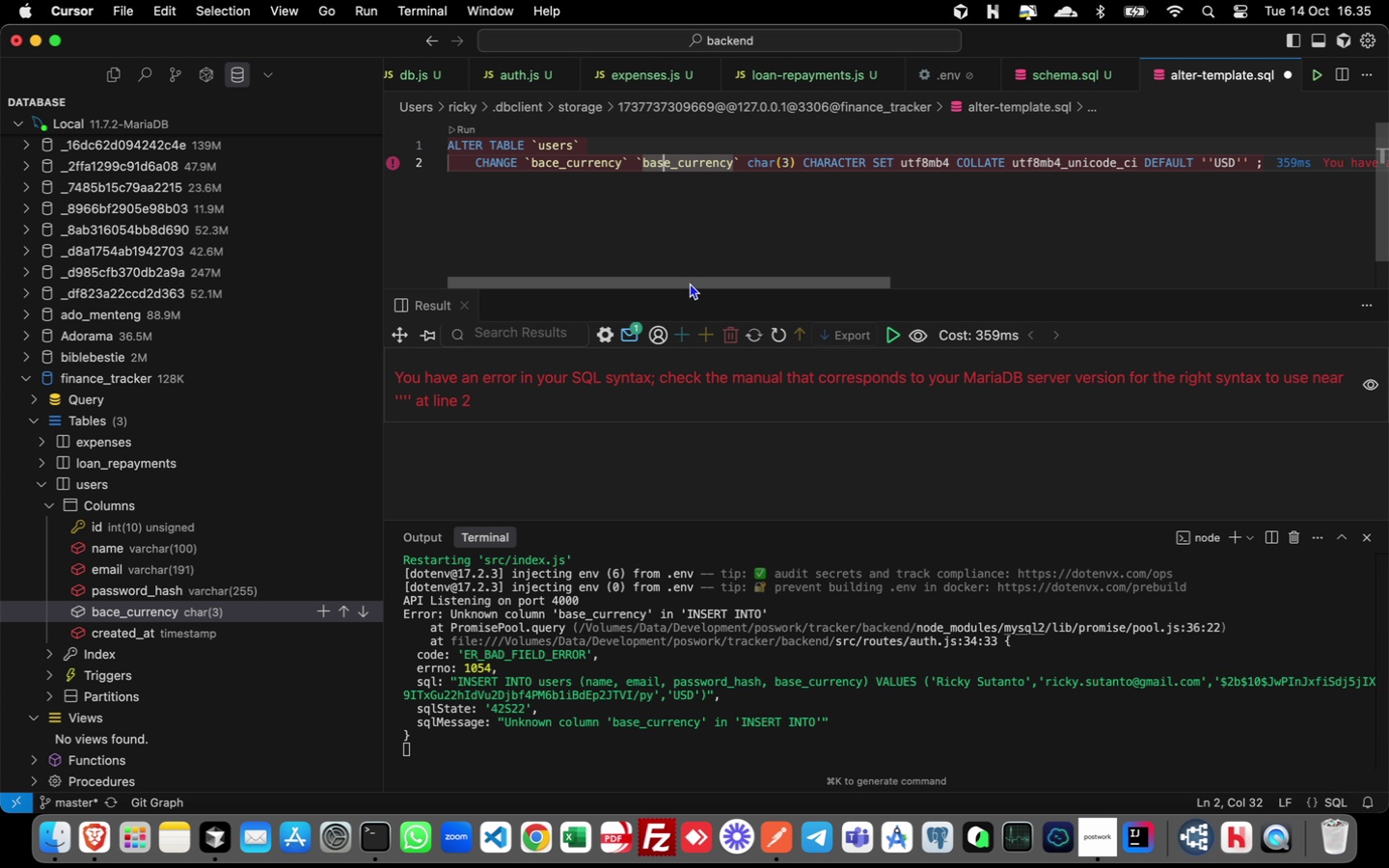 
left_click_drag(start_coordinate=[690, 283], to_coordinate=[704, 323])
 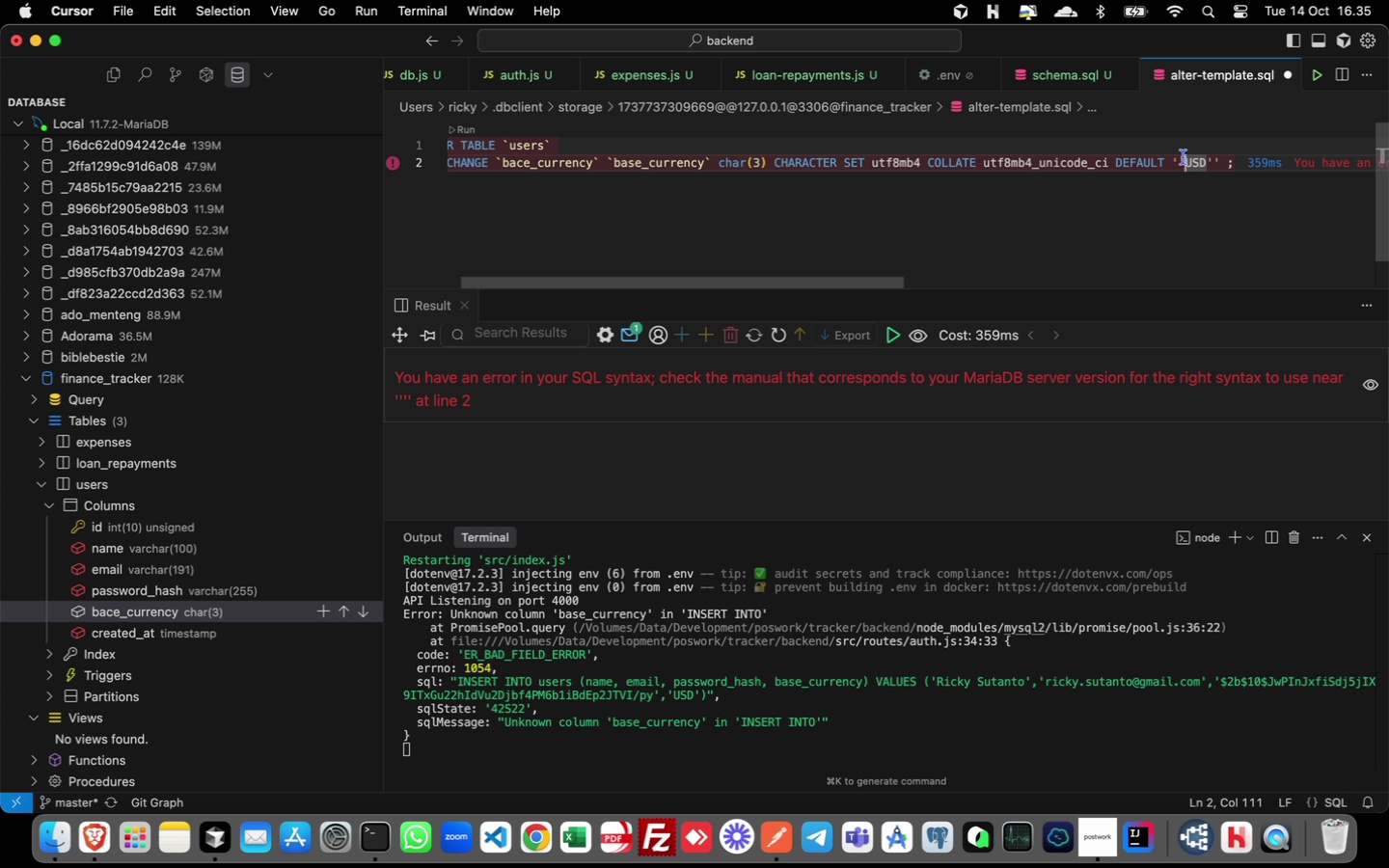 
left_click([1184, 157])
 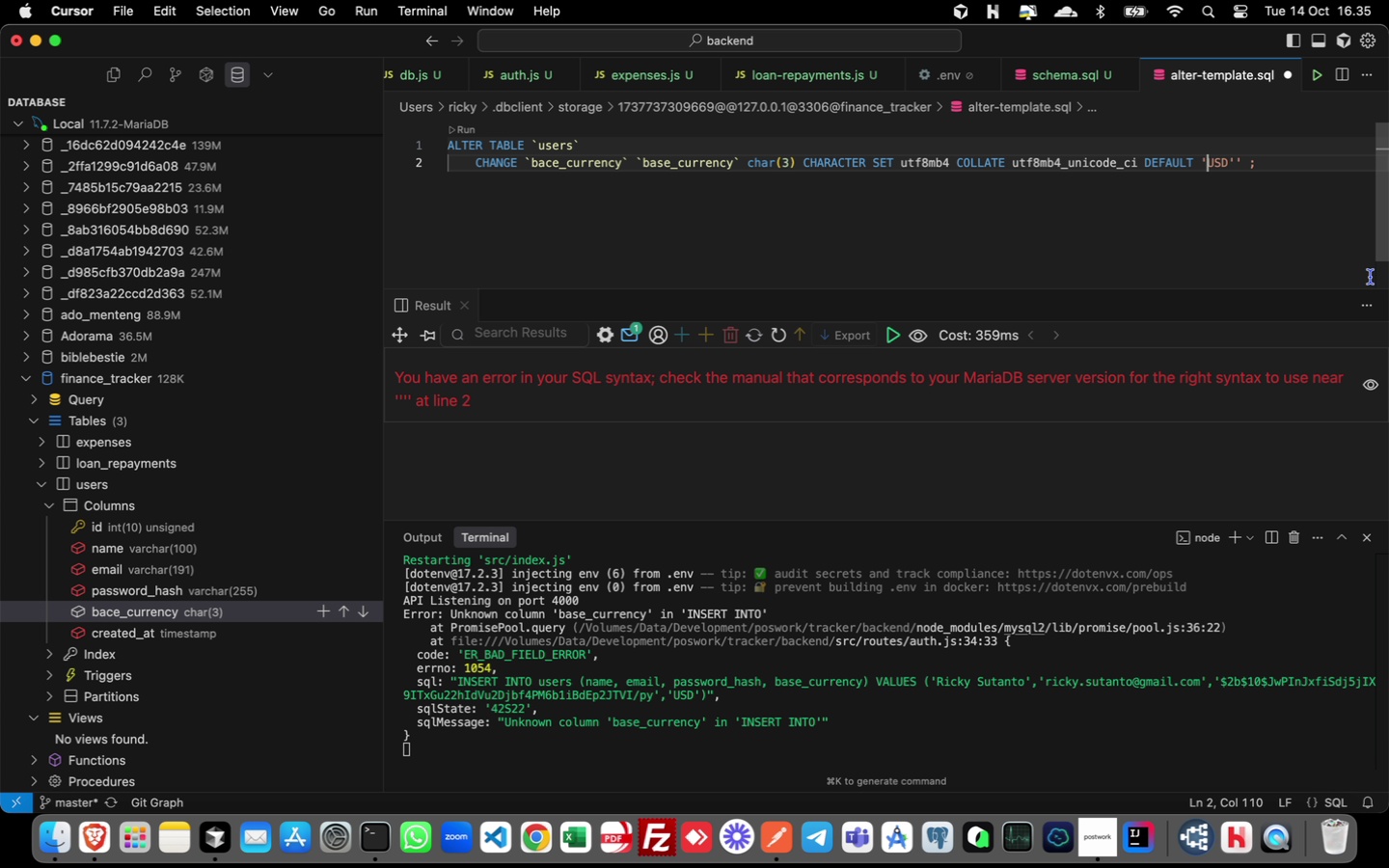 
key(Backspace)
 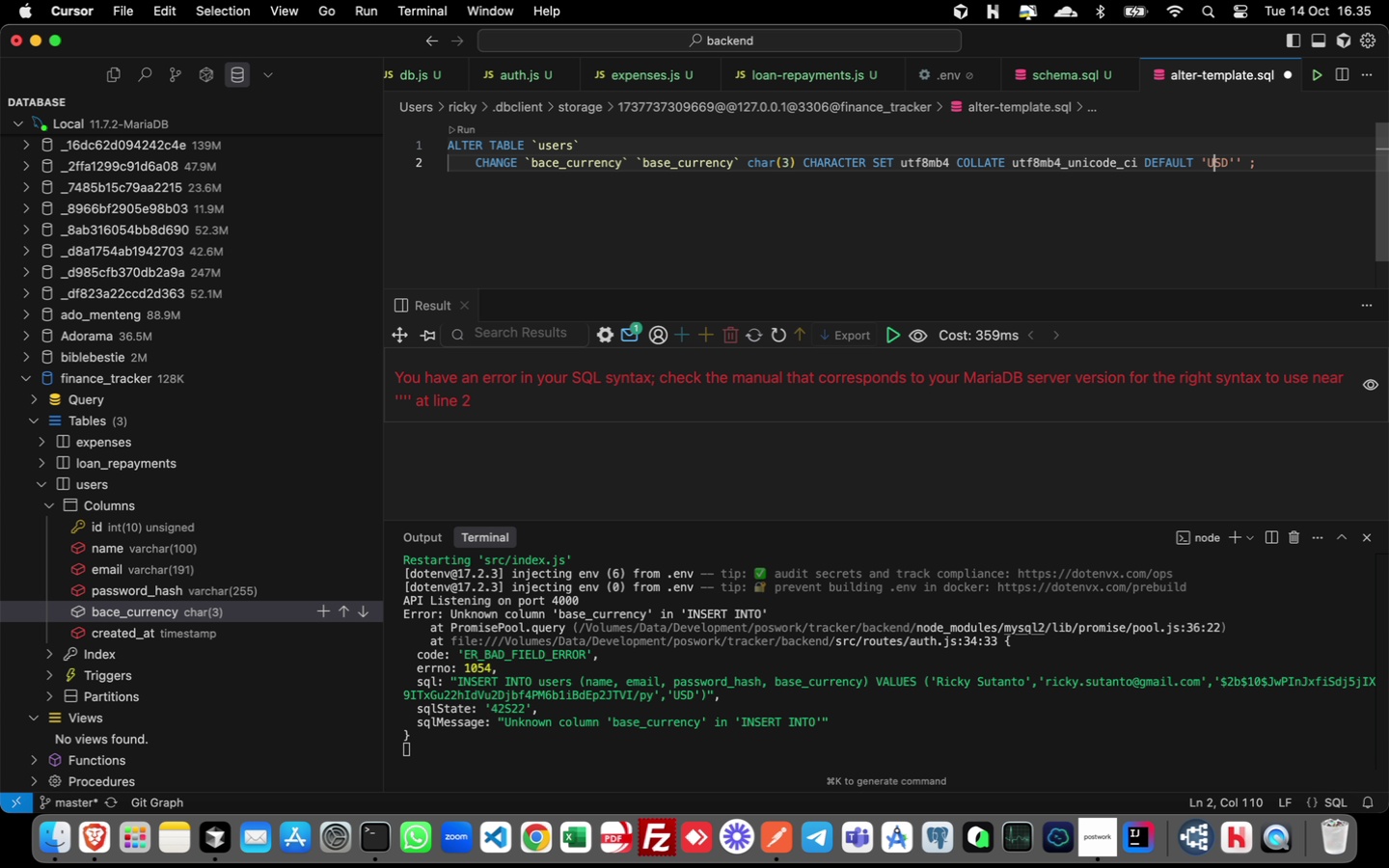 
key(ArrowRight)
 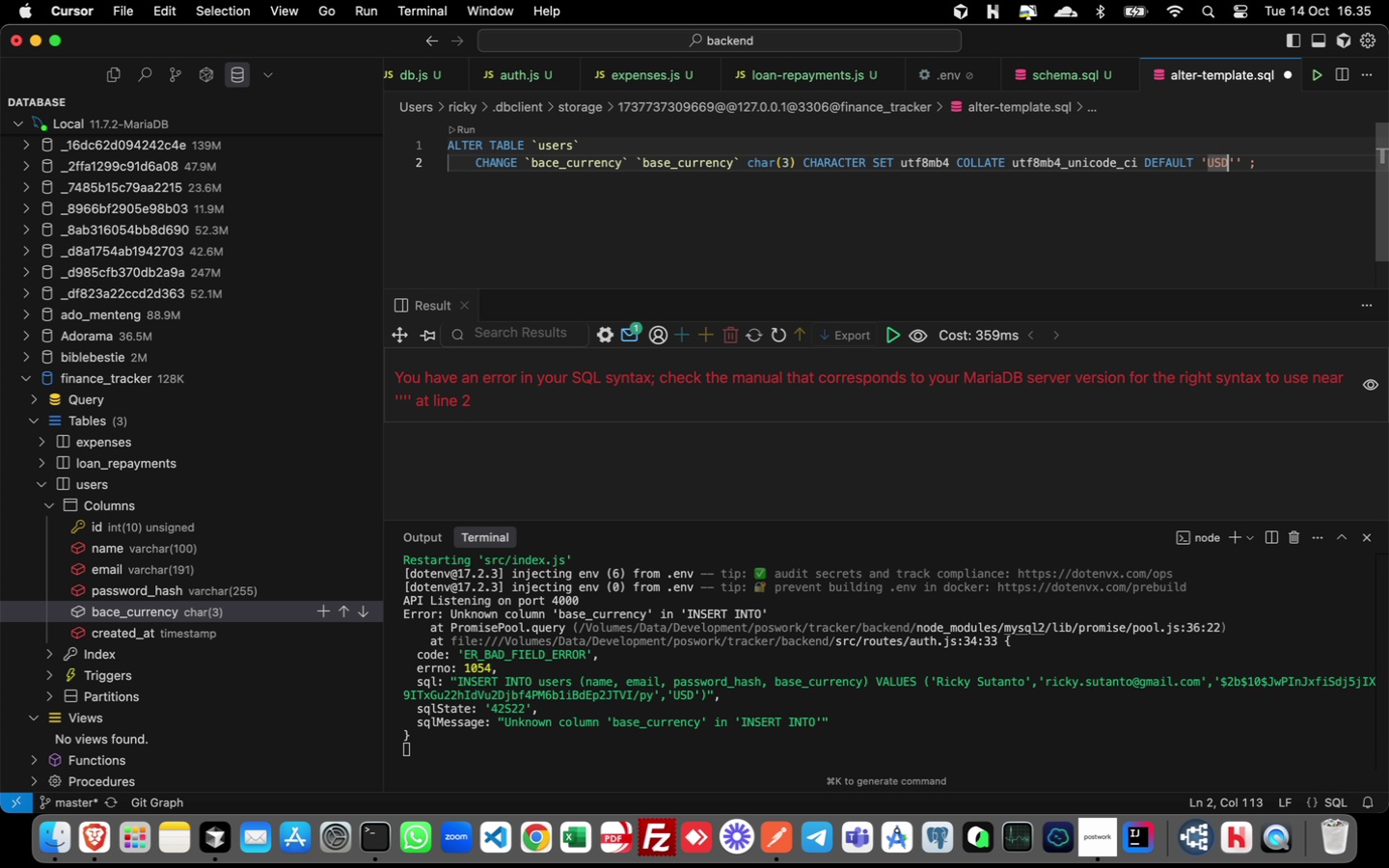 
key(ArrowRight)
 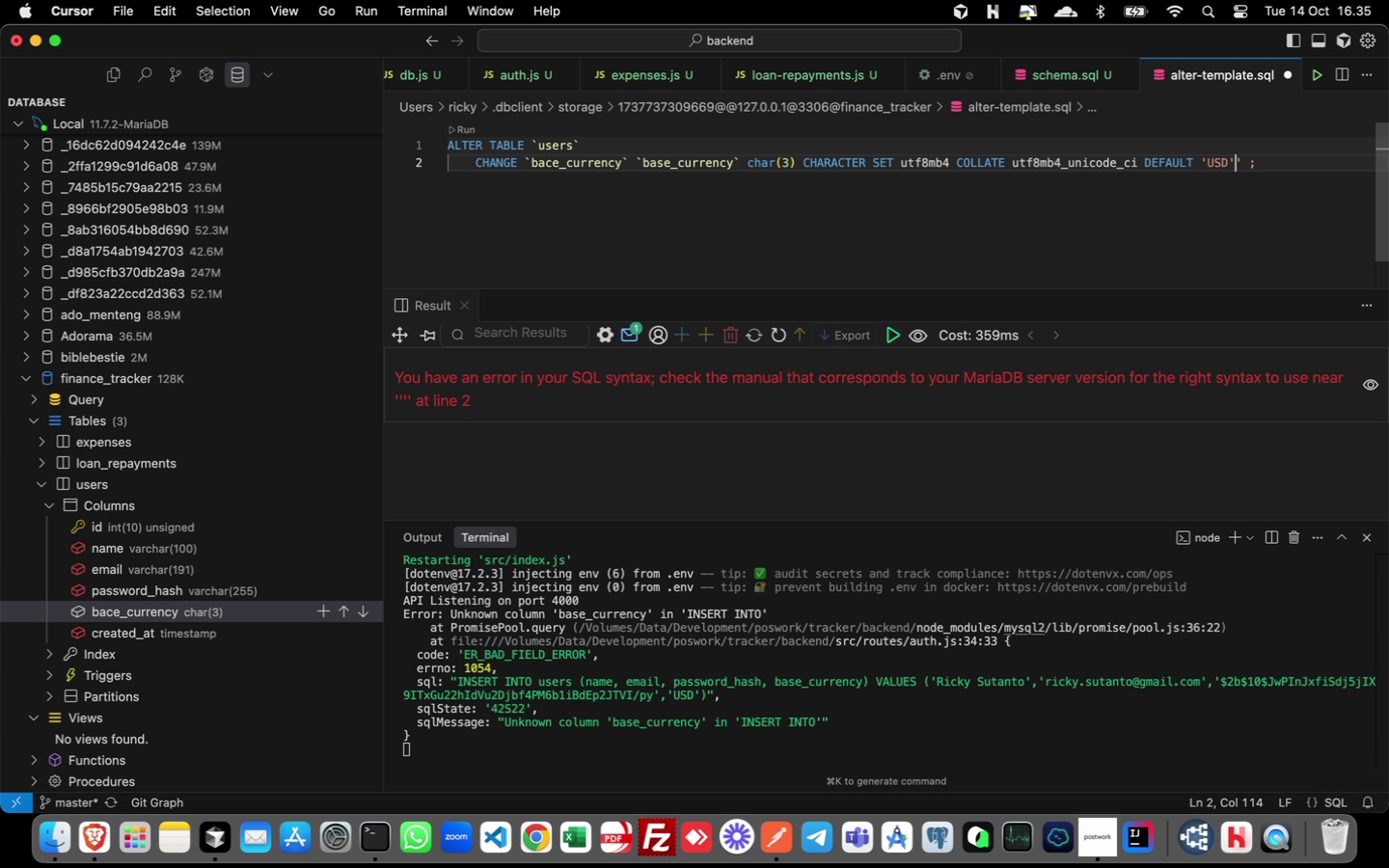 
key(ArrowRight)
 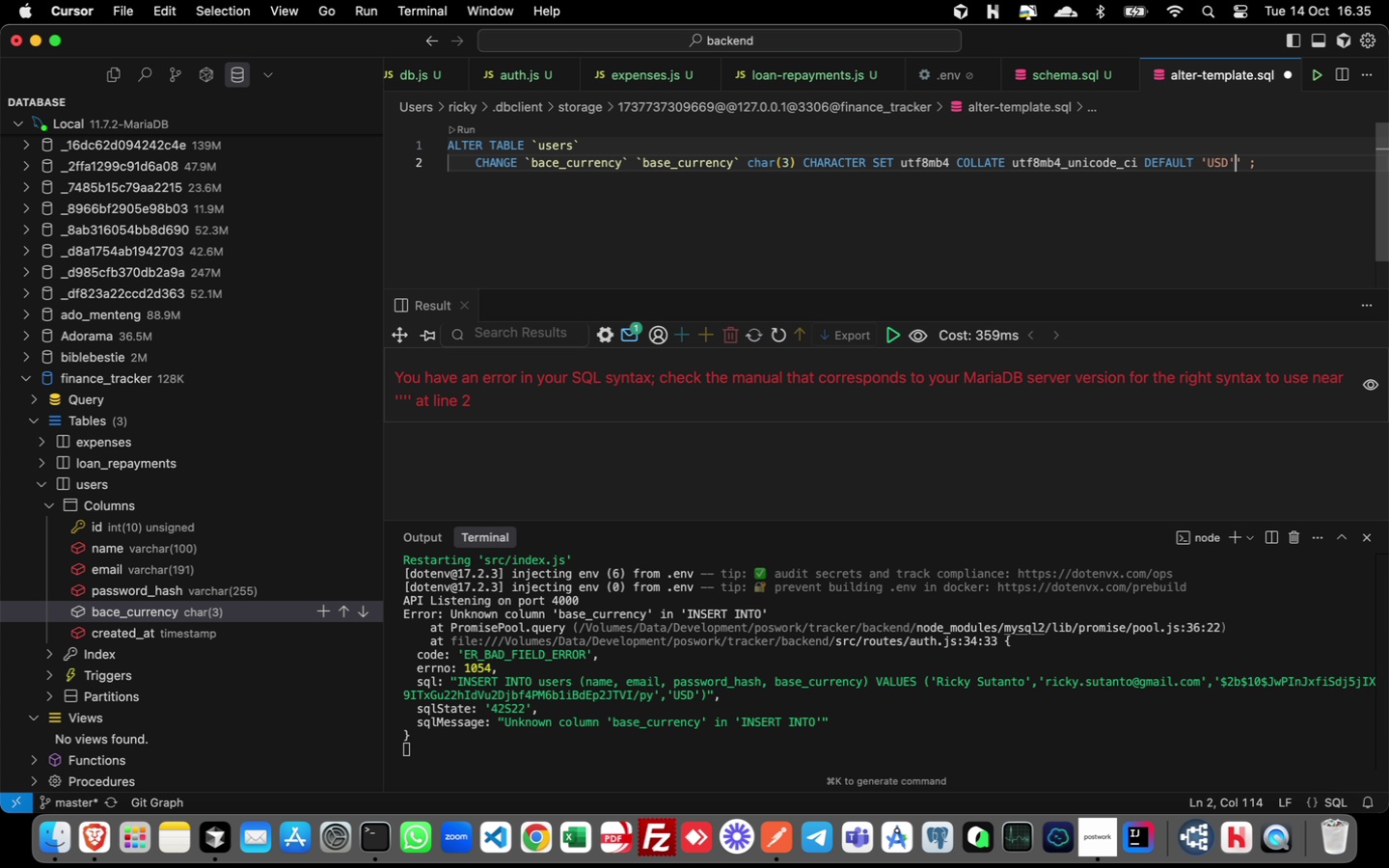 
key(ArrowRight)
 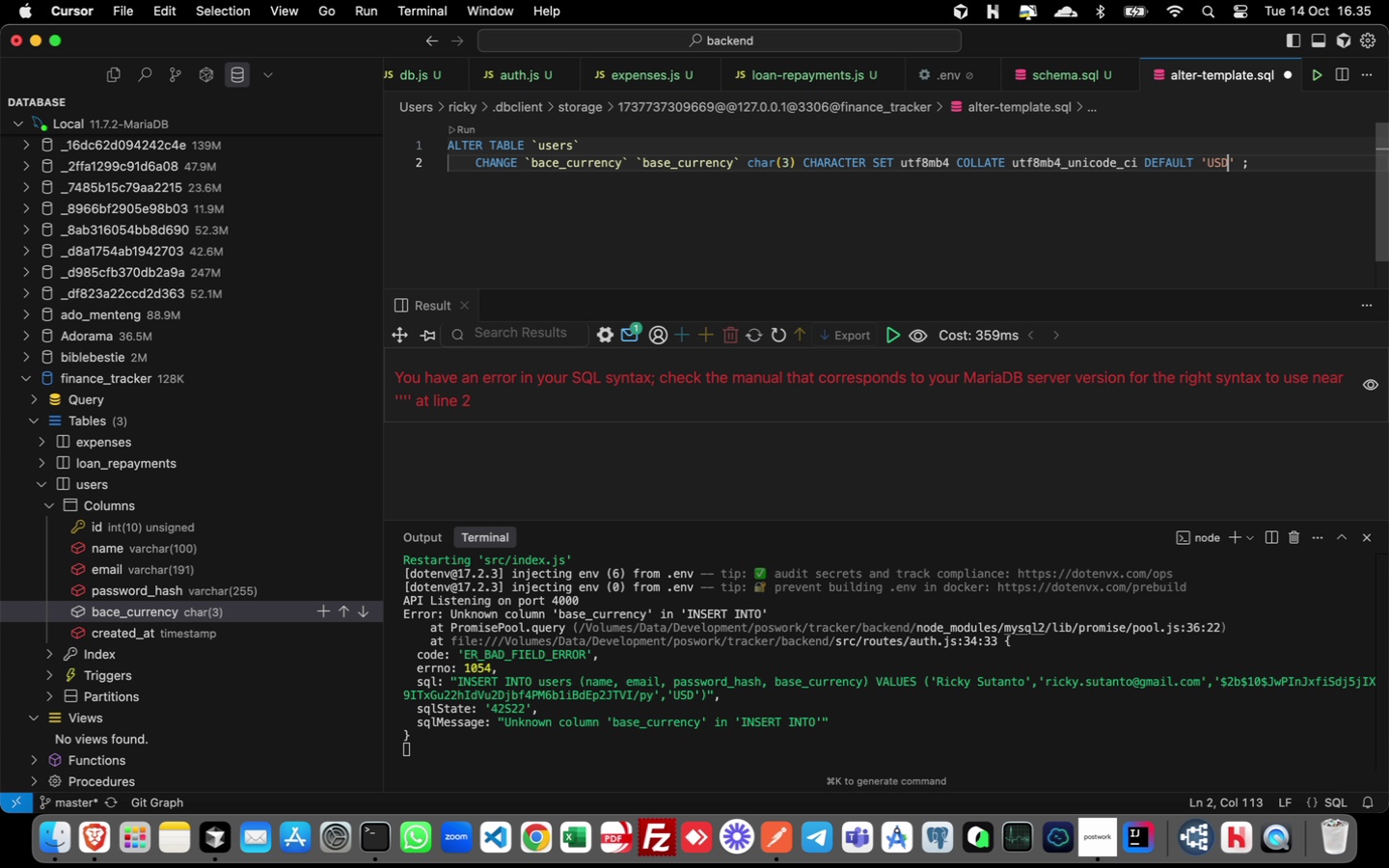 
key(Backspace)
 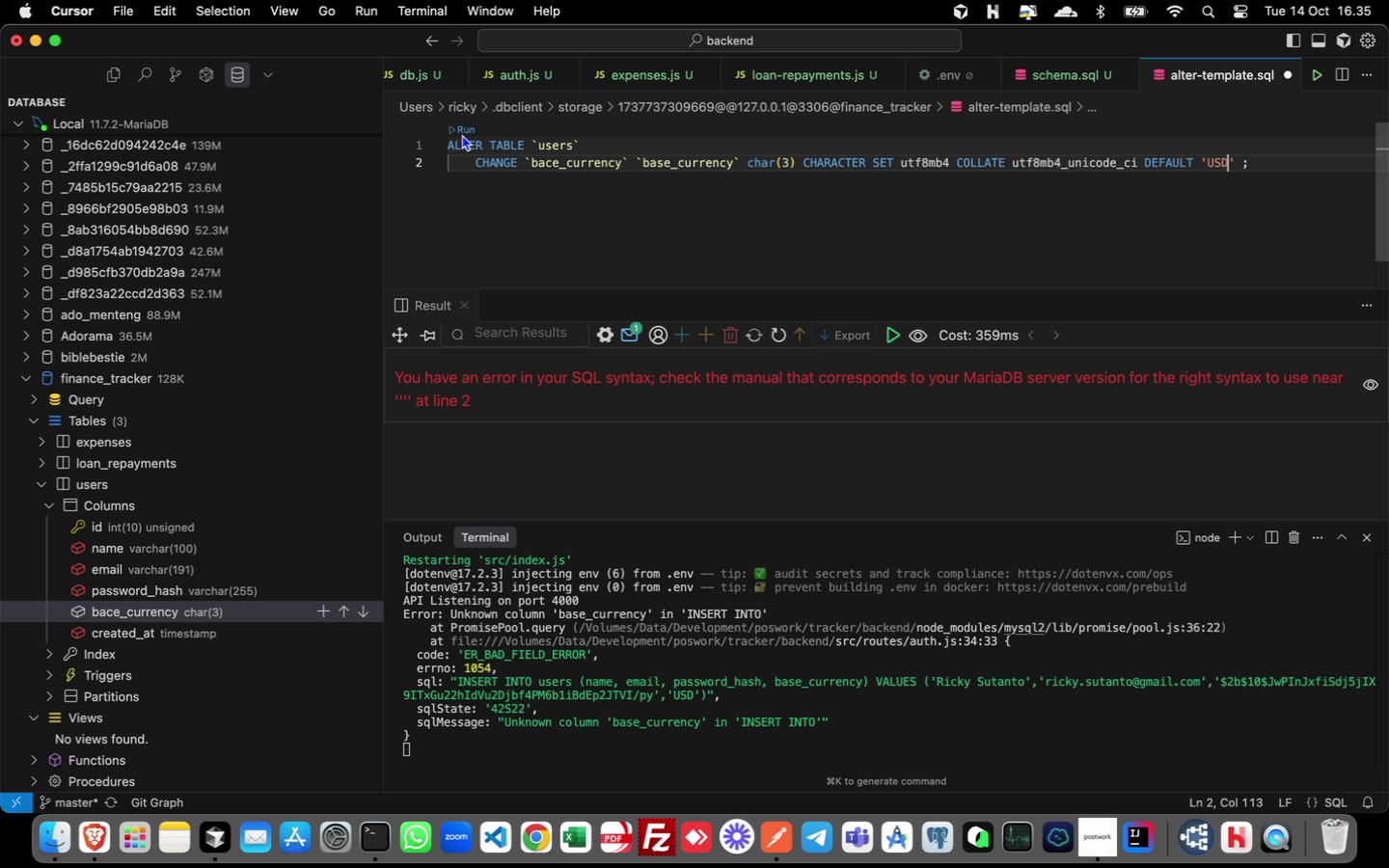 
left_click([463, 131])
 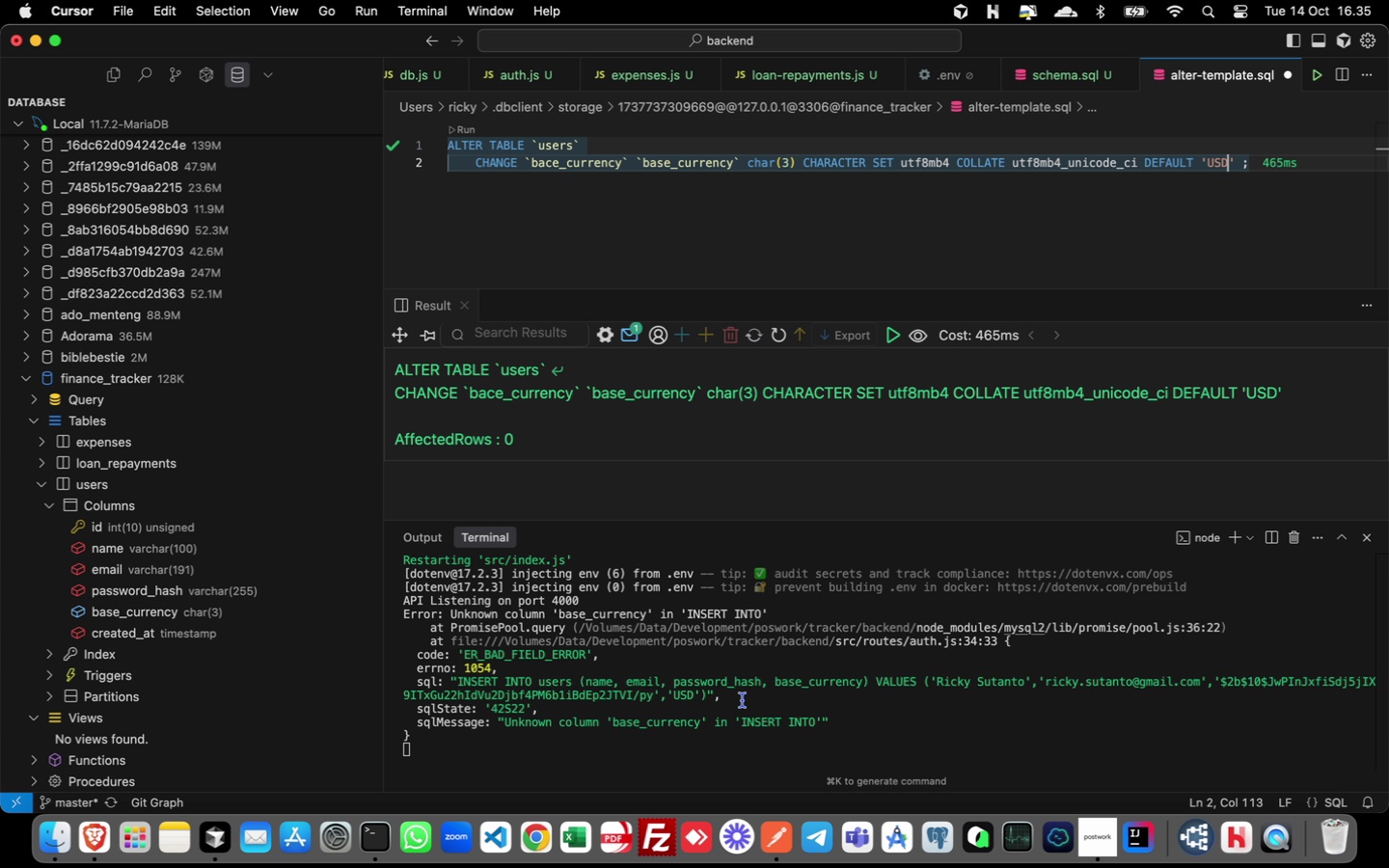 
left_click([743, 753])
 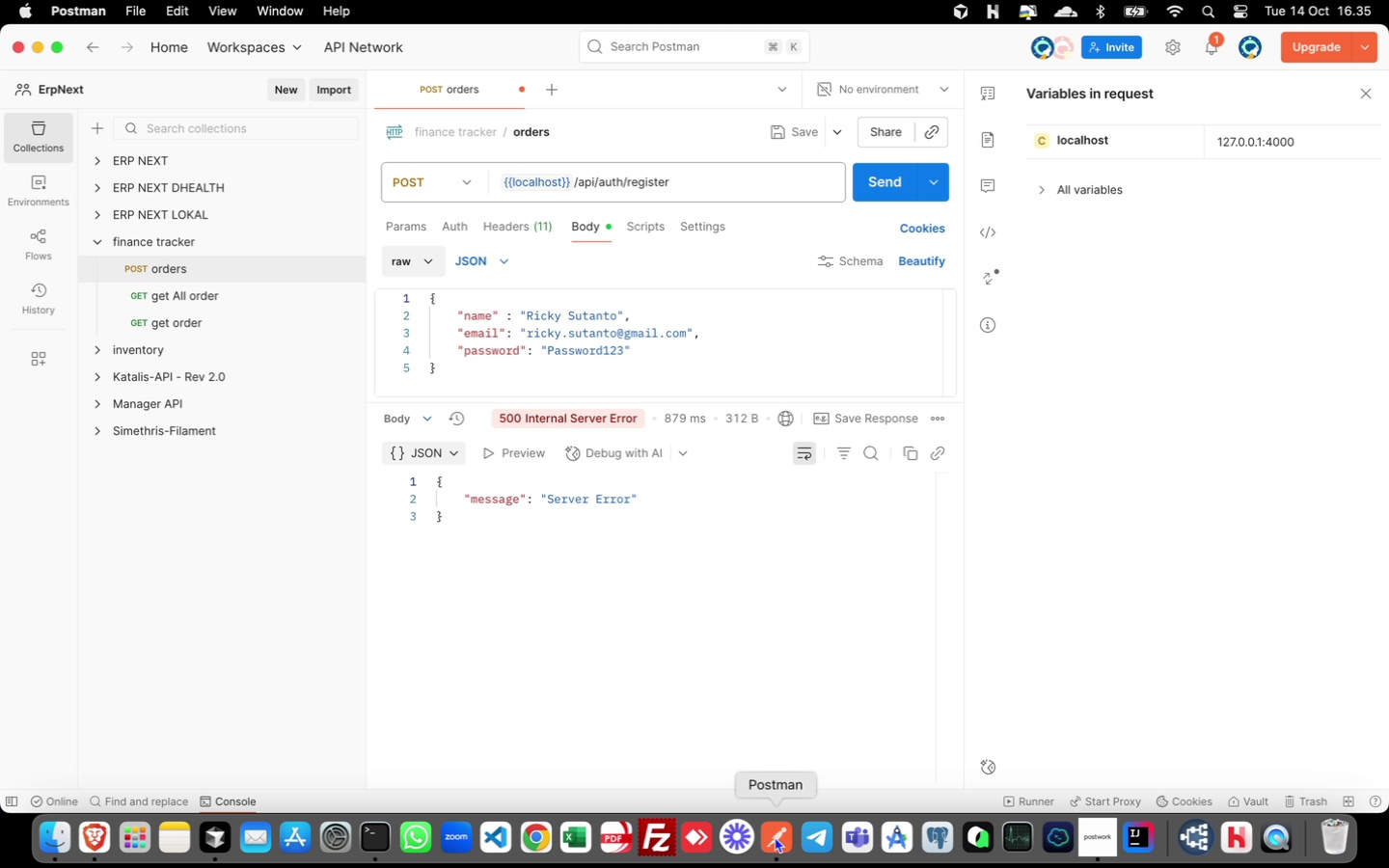 